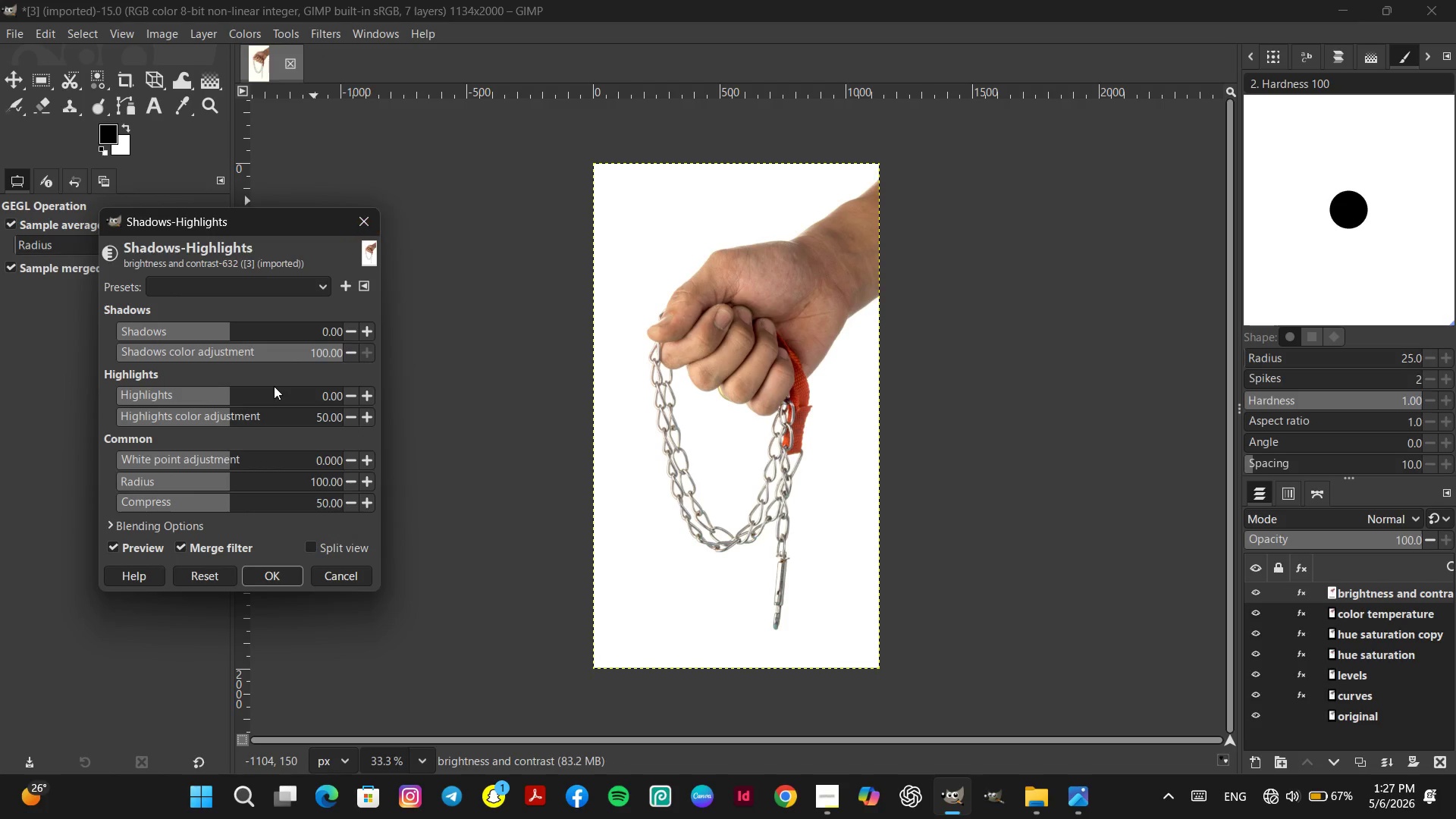 
left_click([293, 394])
 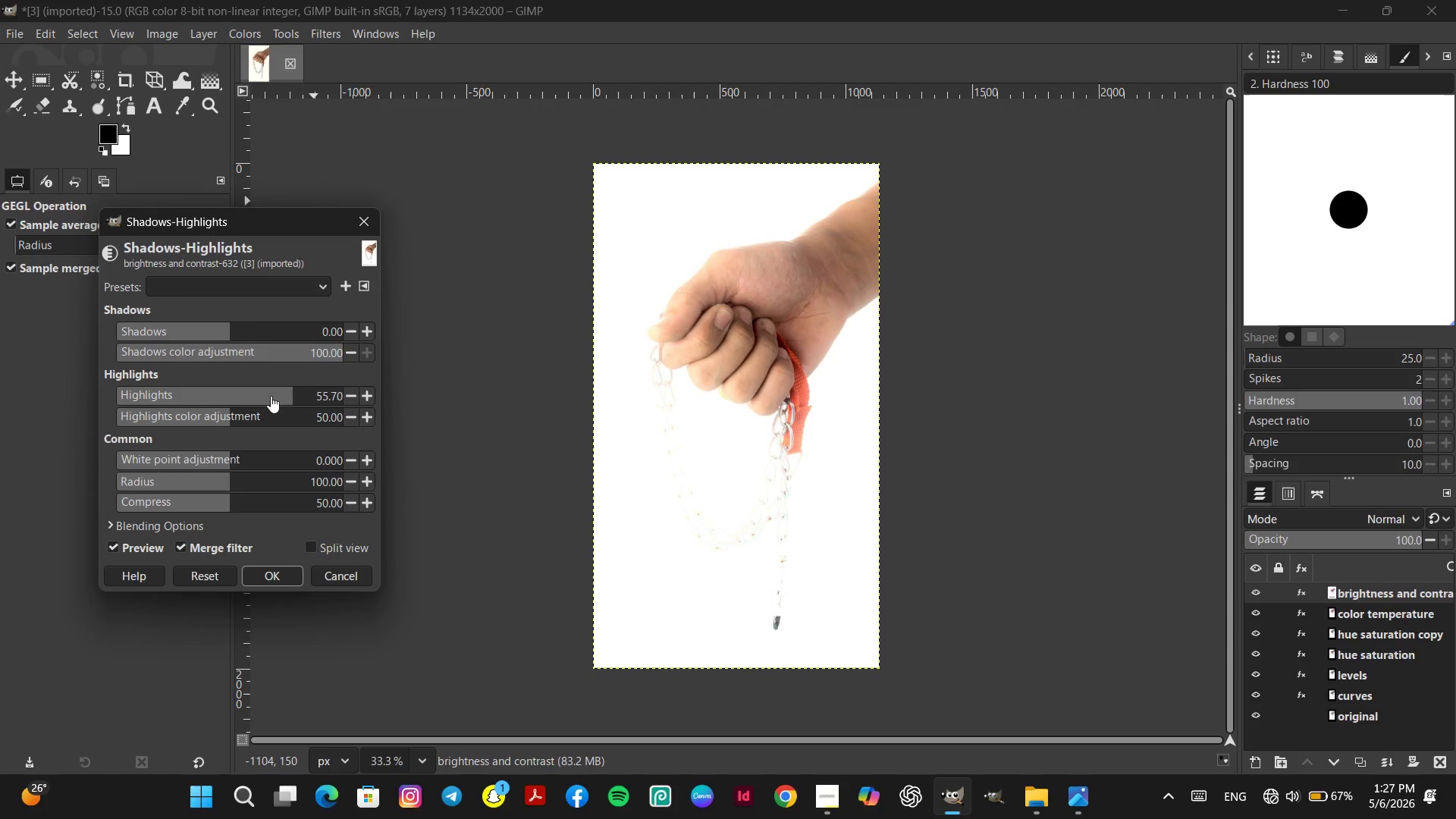 
left_click([256, 391])
 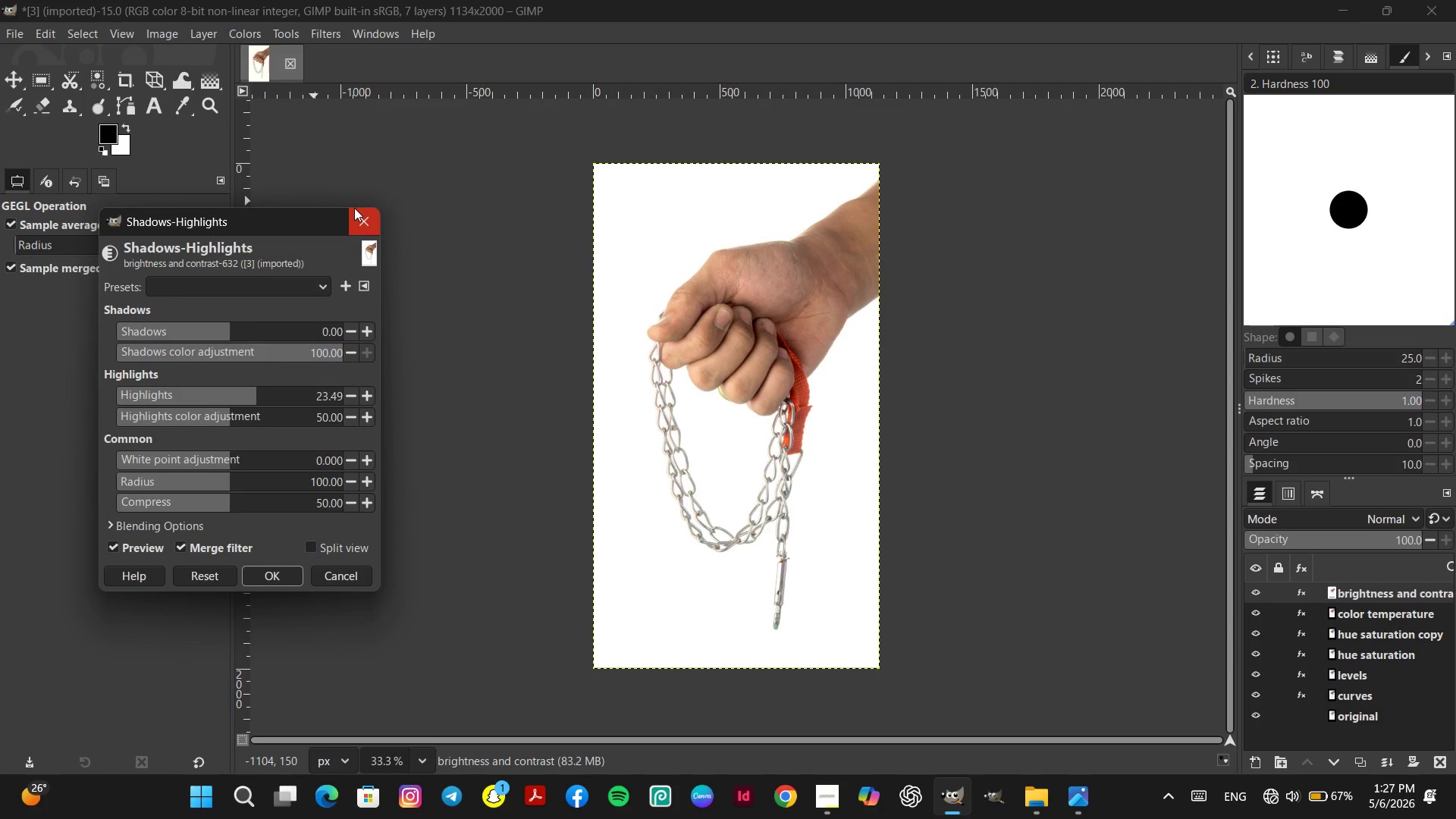 
left_click([371, 222])
 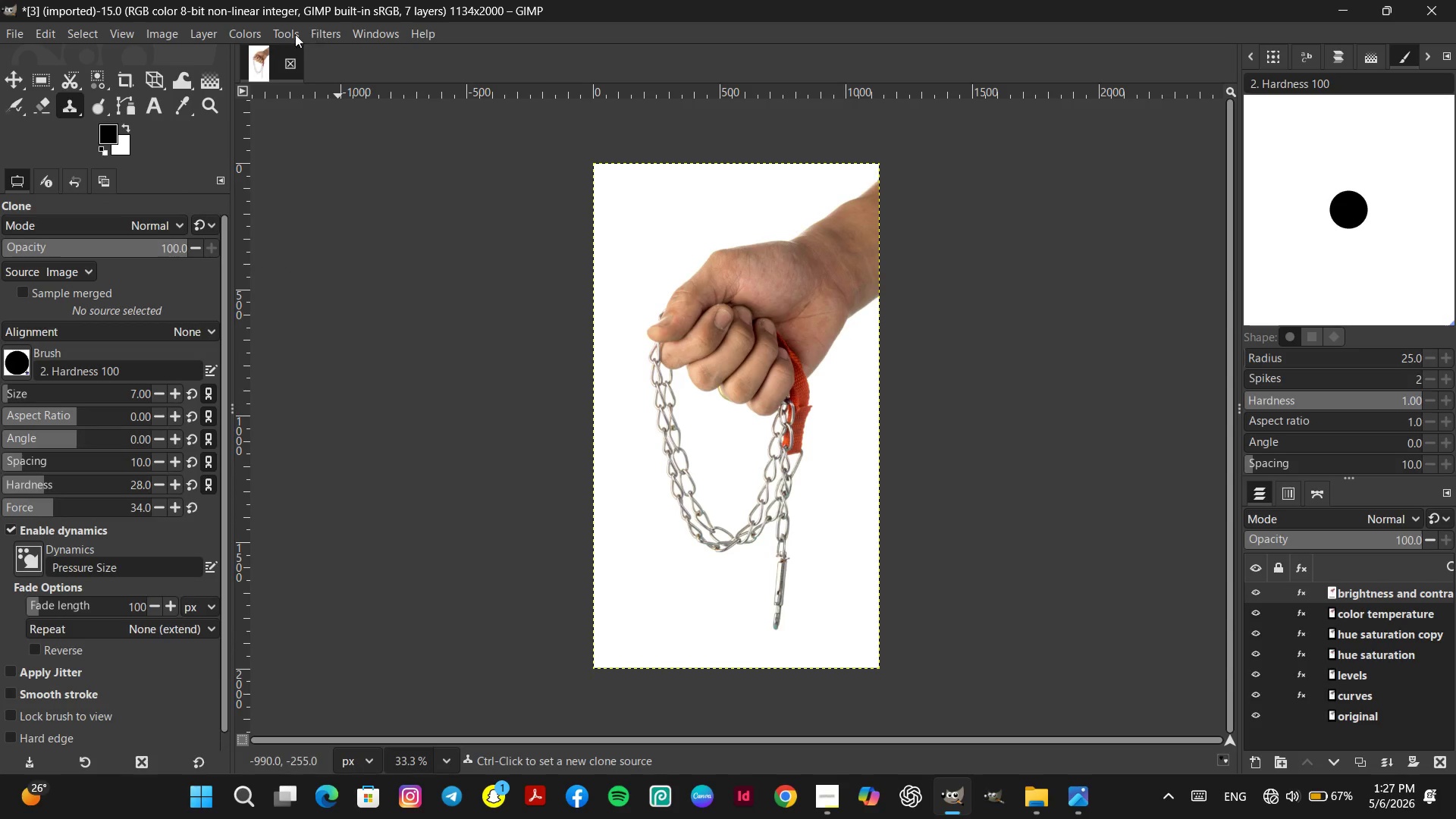 
left_click([244, 36])
 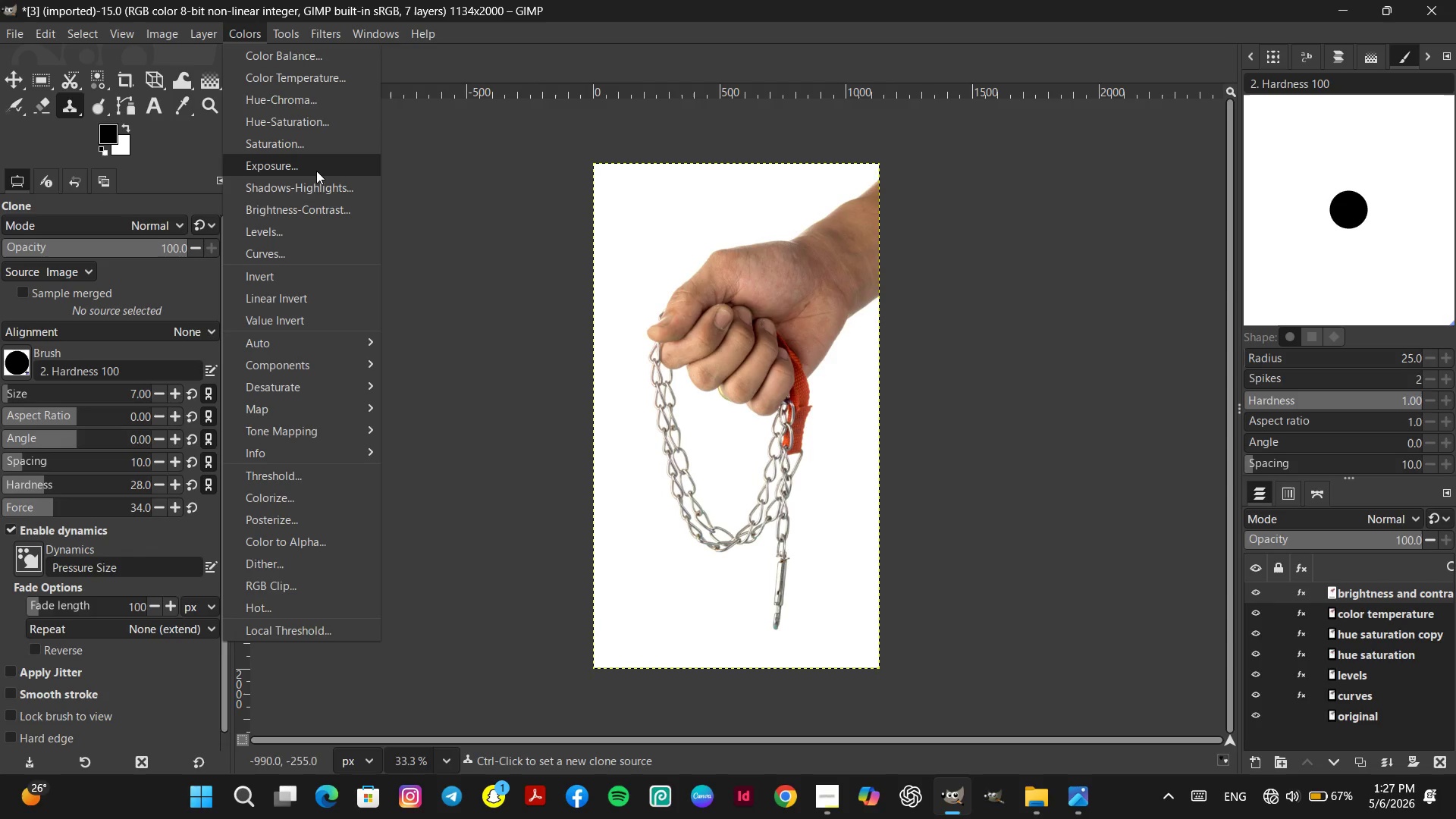 
left_click([318, 168])
 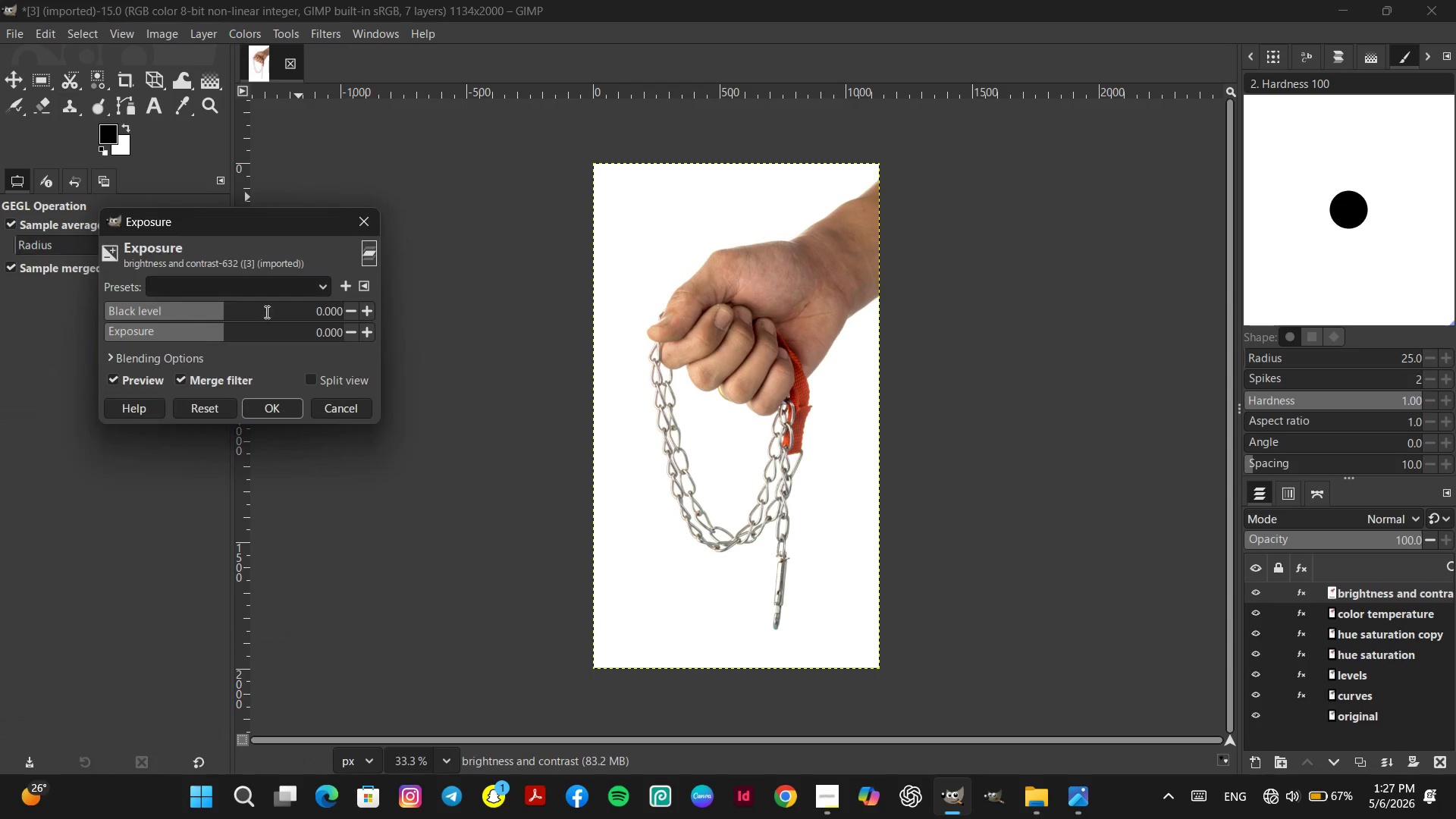 
left_click([265, 312])
 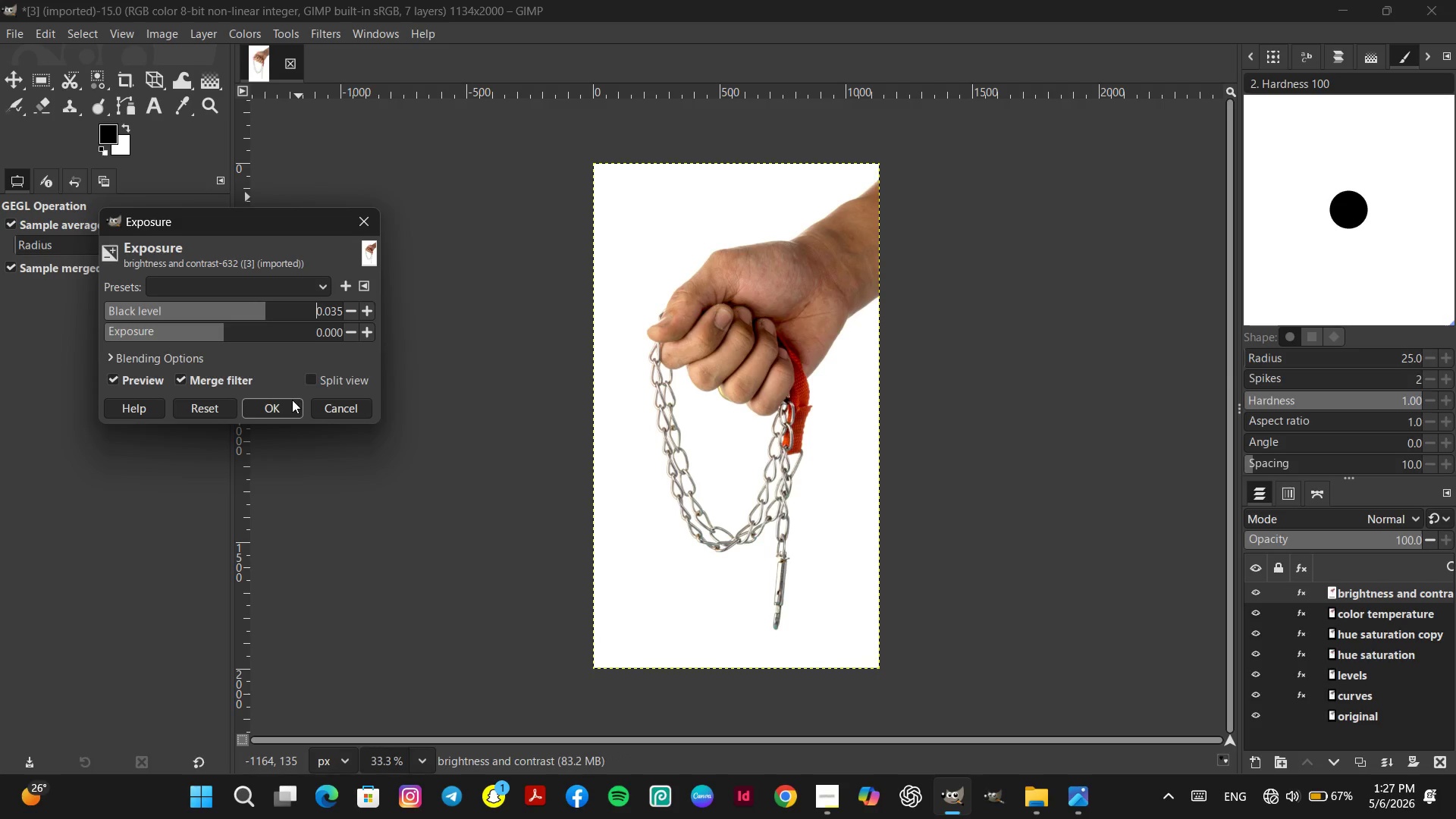 
left_click([201, 411])
 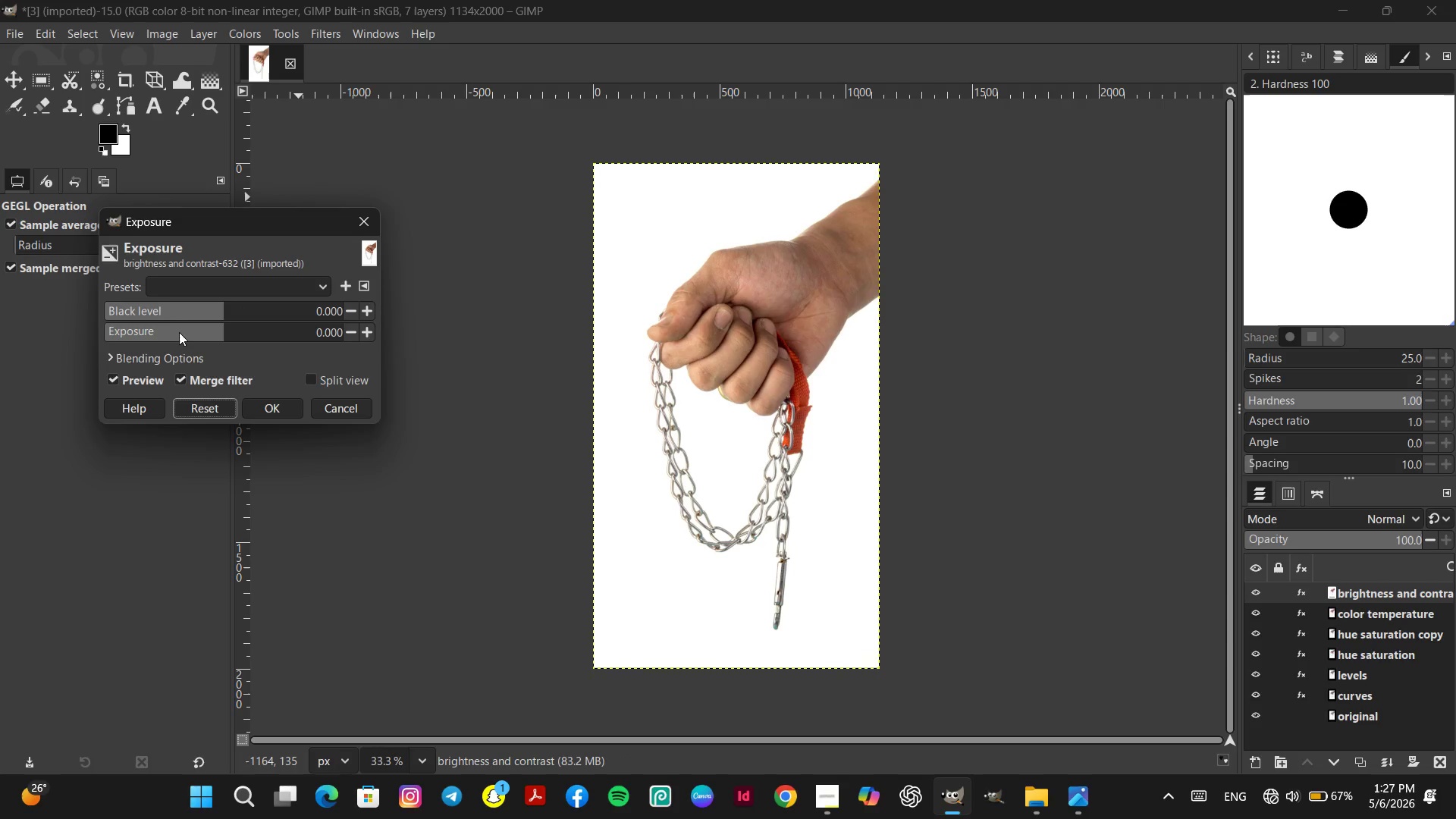 
left_click([179, 332])
 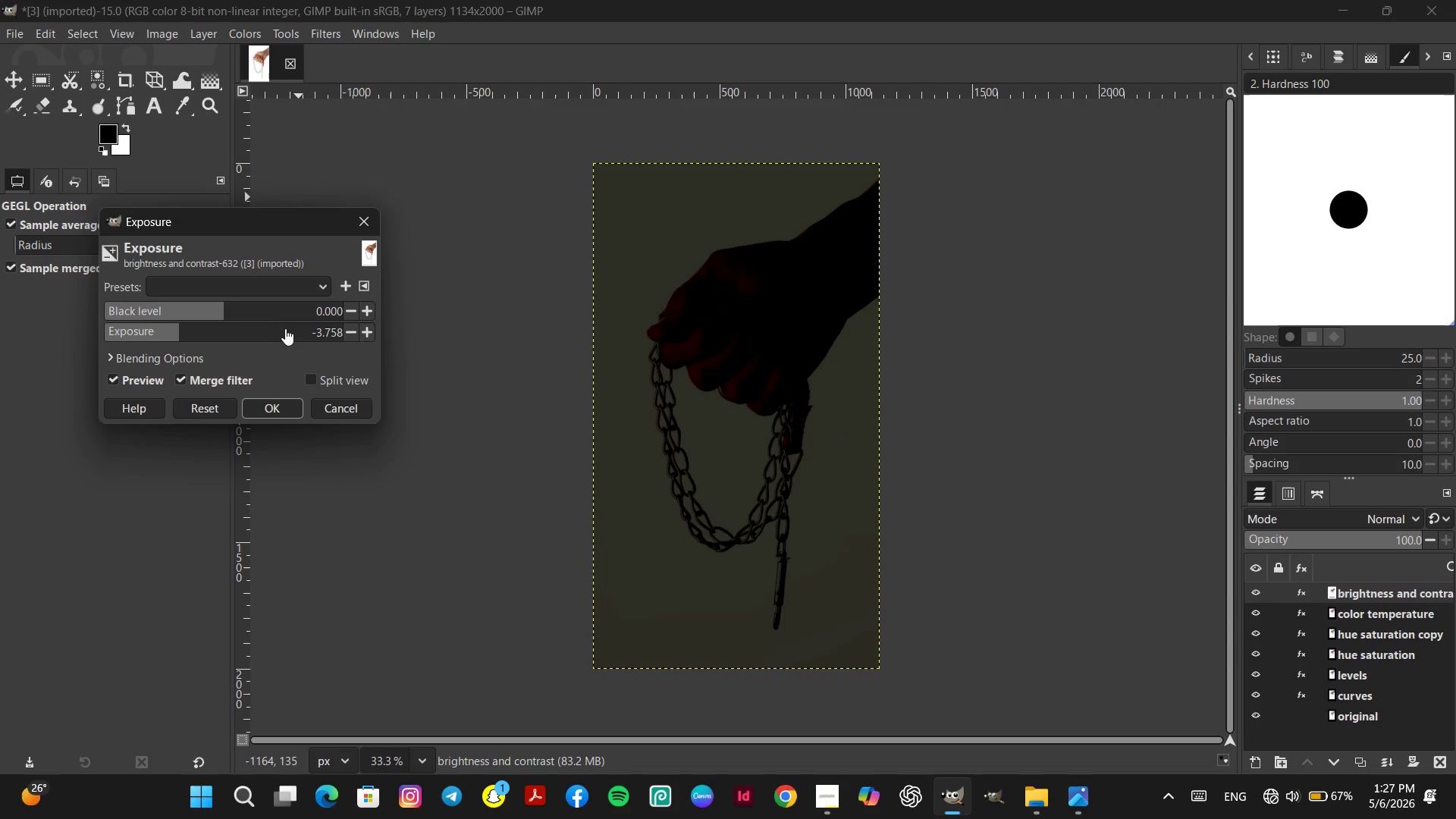 
left_click([287, 324])
 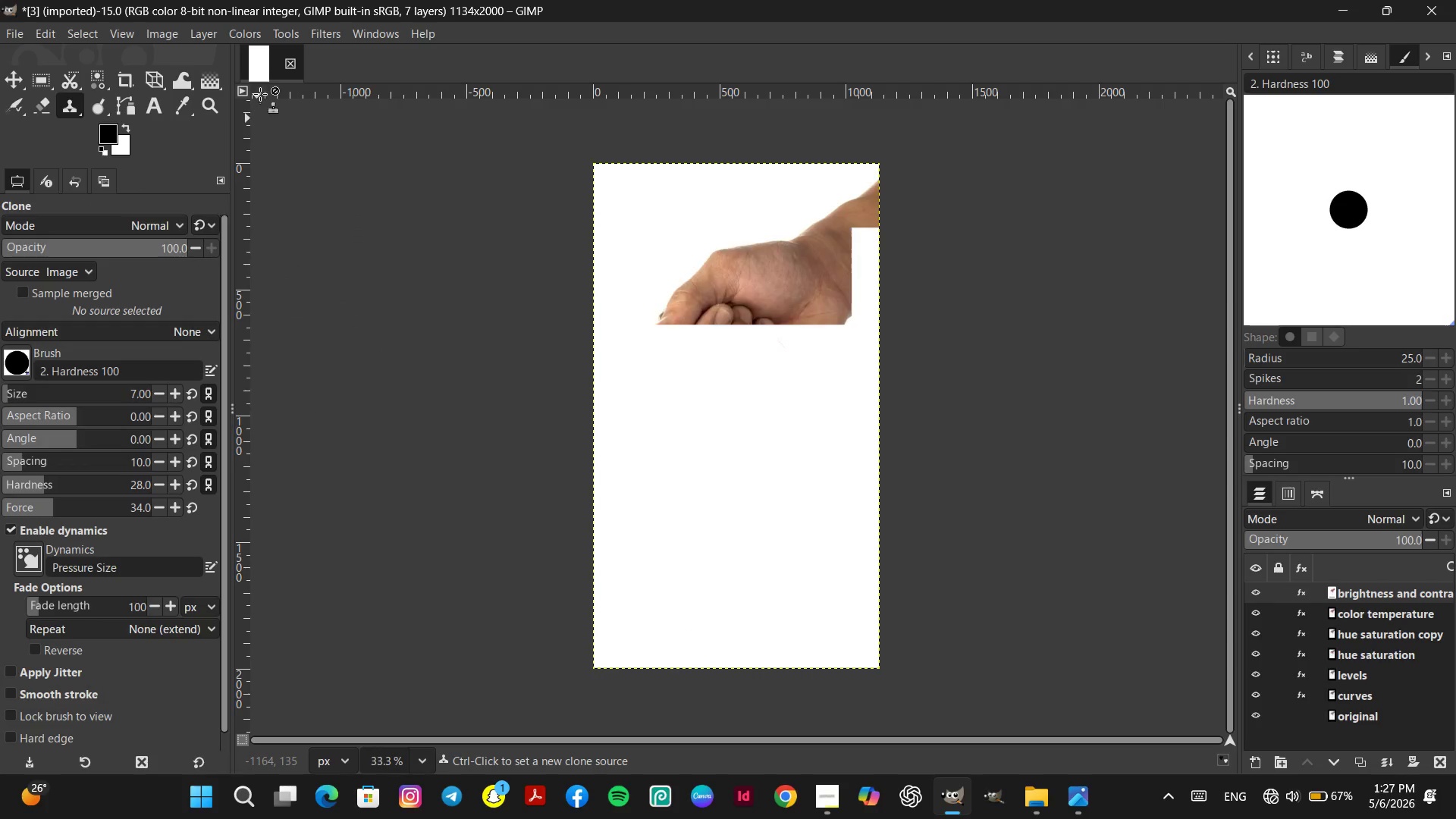 
left_click([242, 31])
 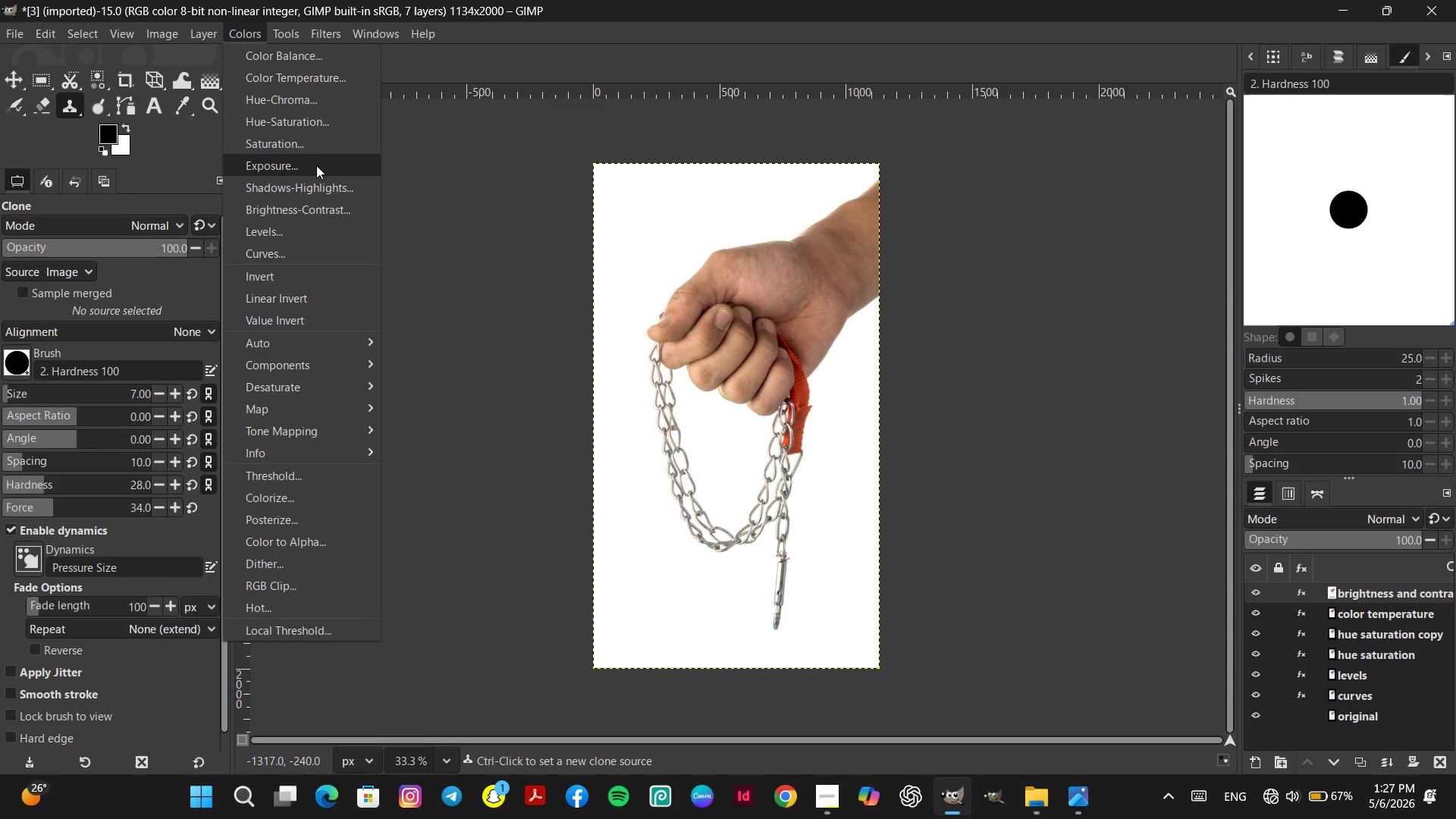 
left_click([315, 162])
 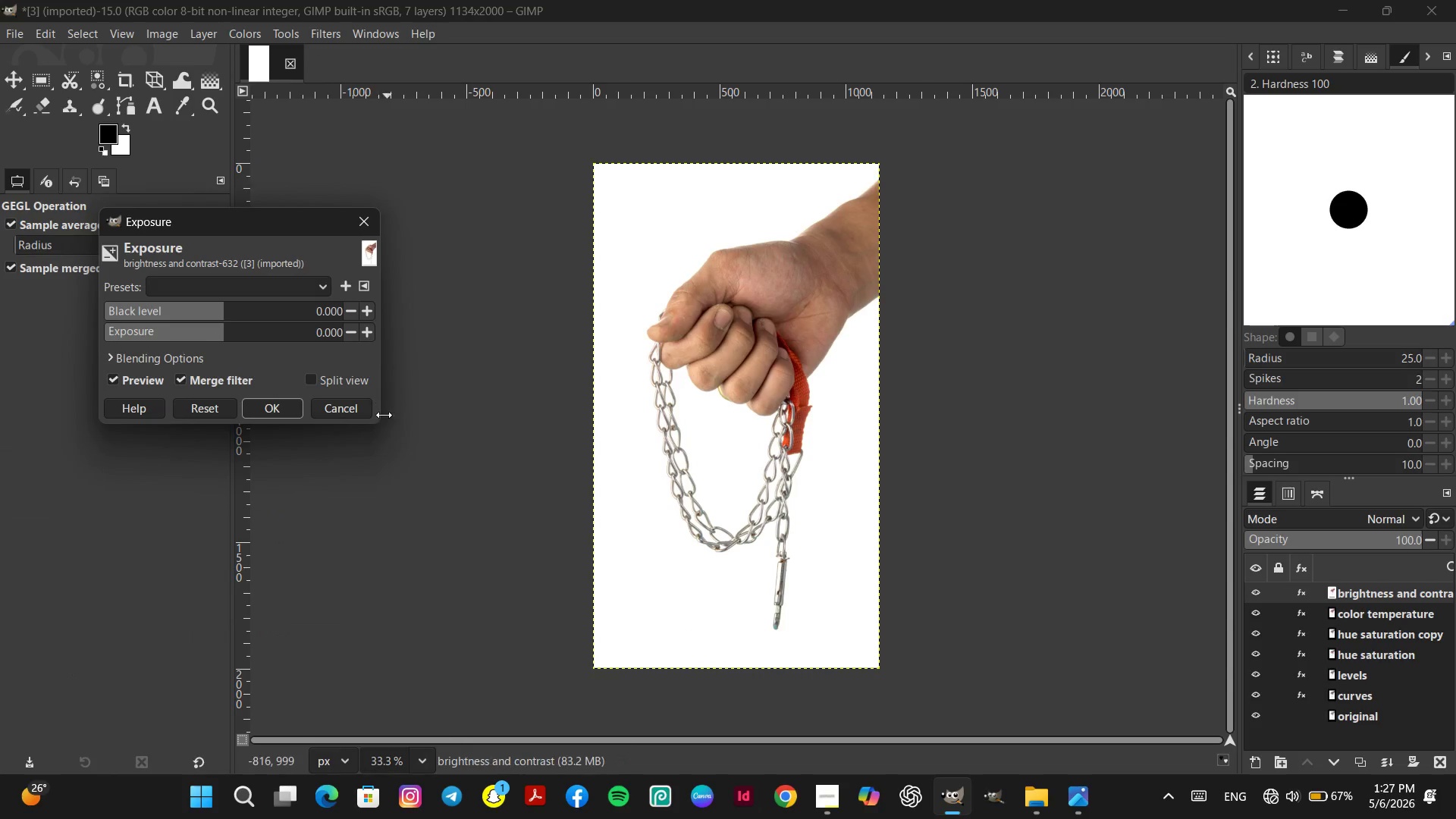 
left_click([366, 411])
 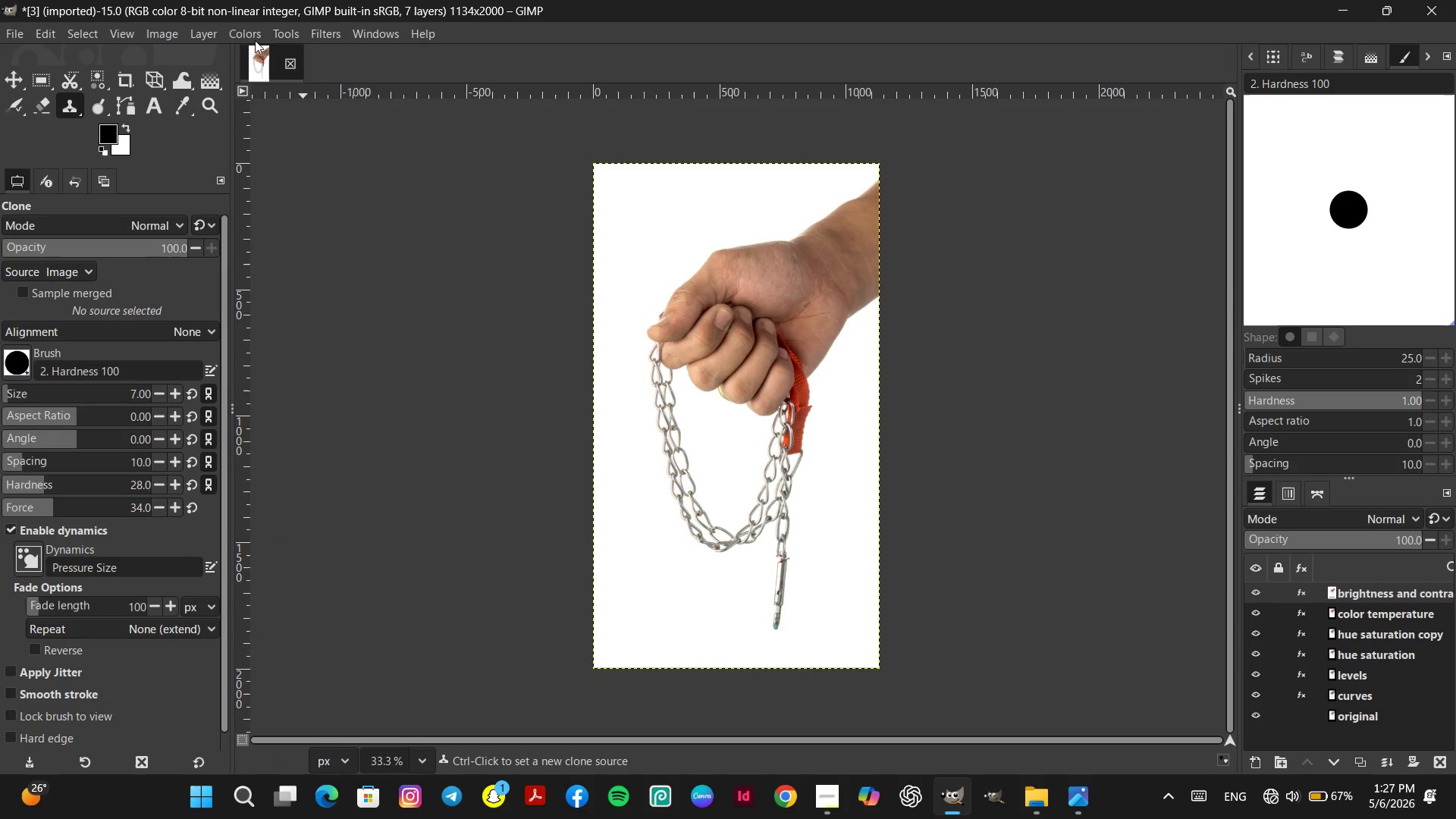 
left_click([255, 40])
 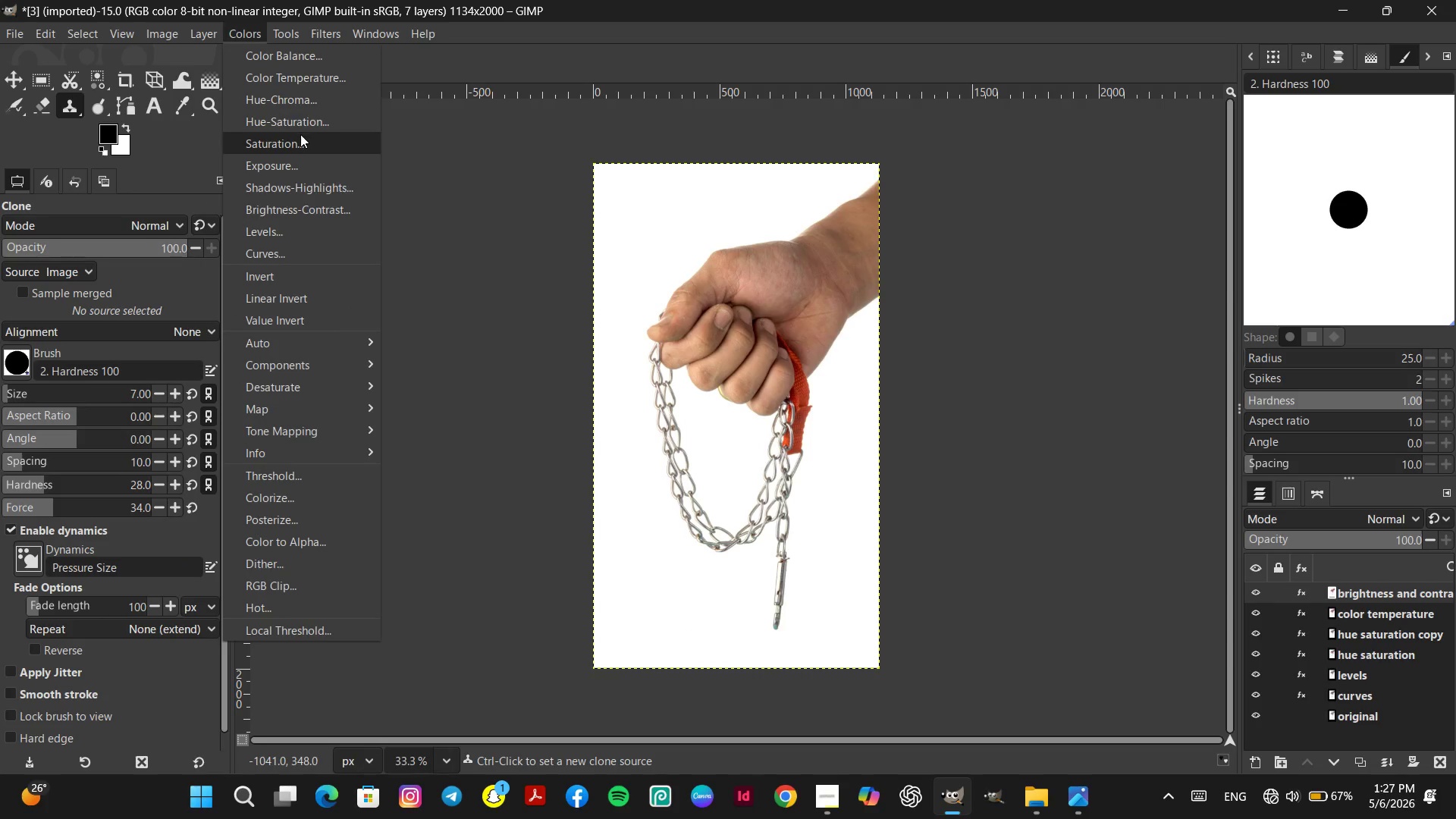 
left_click([300, 135])
 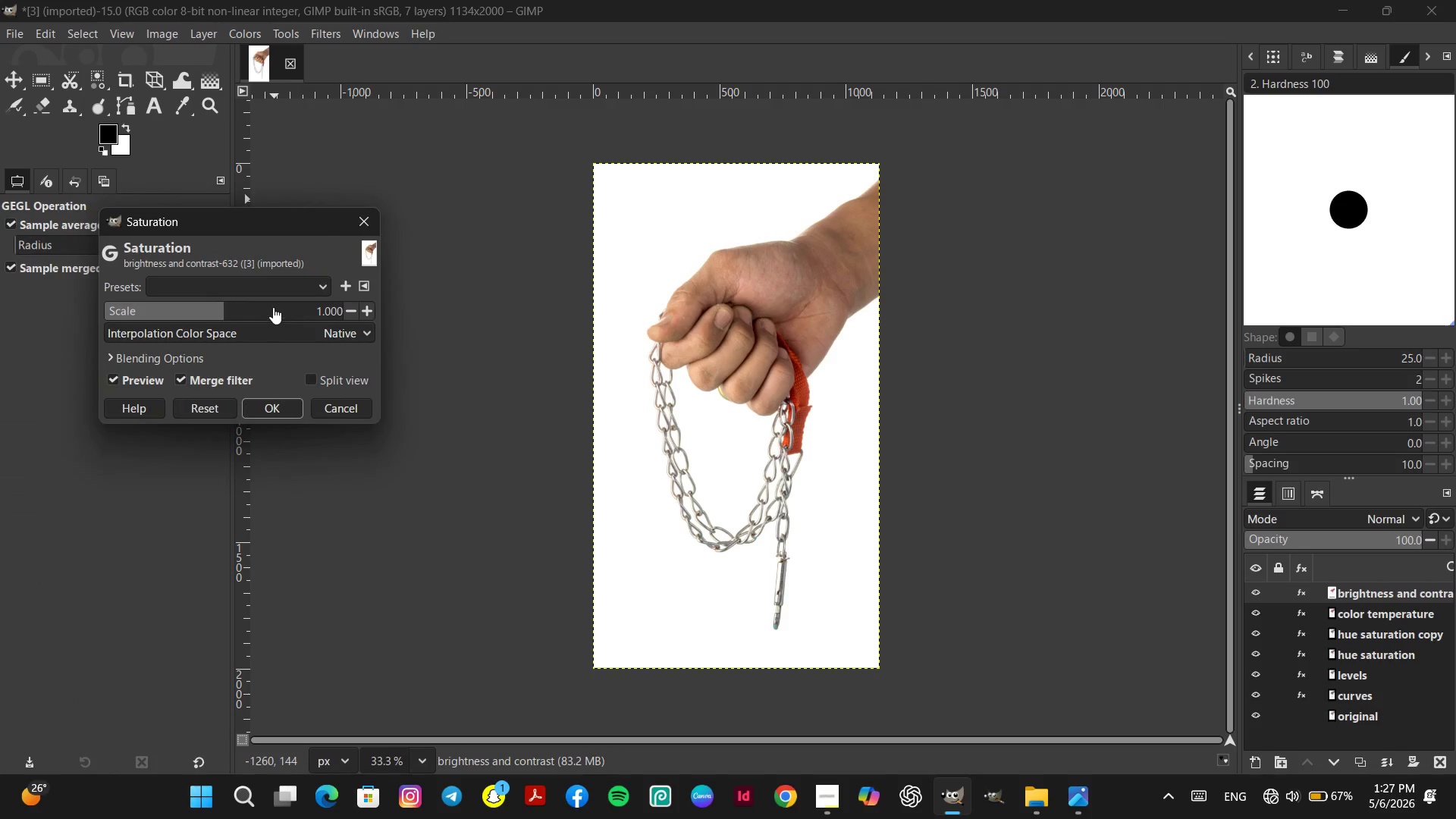 
left_click([265, 307])
 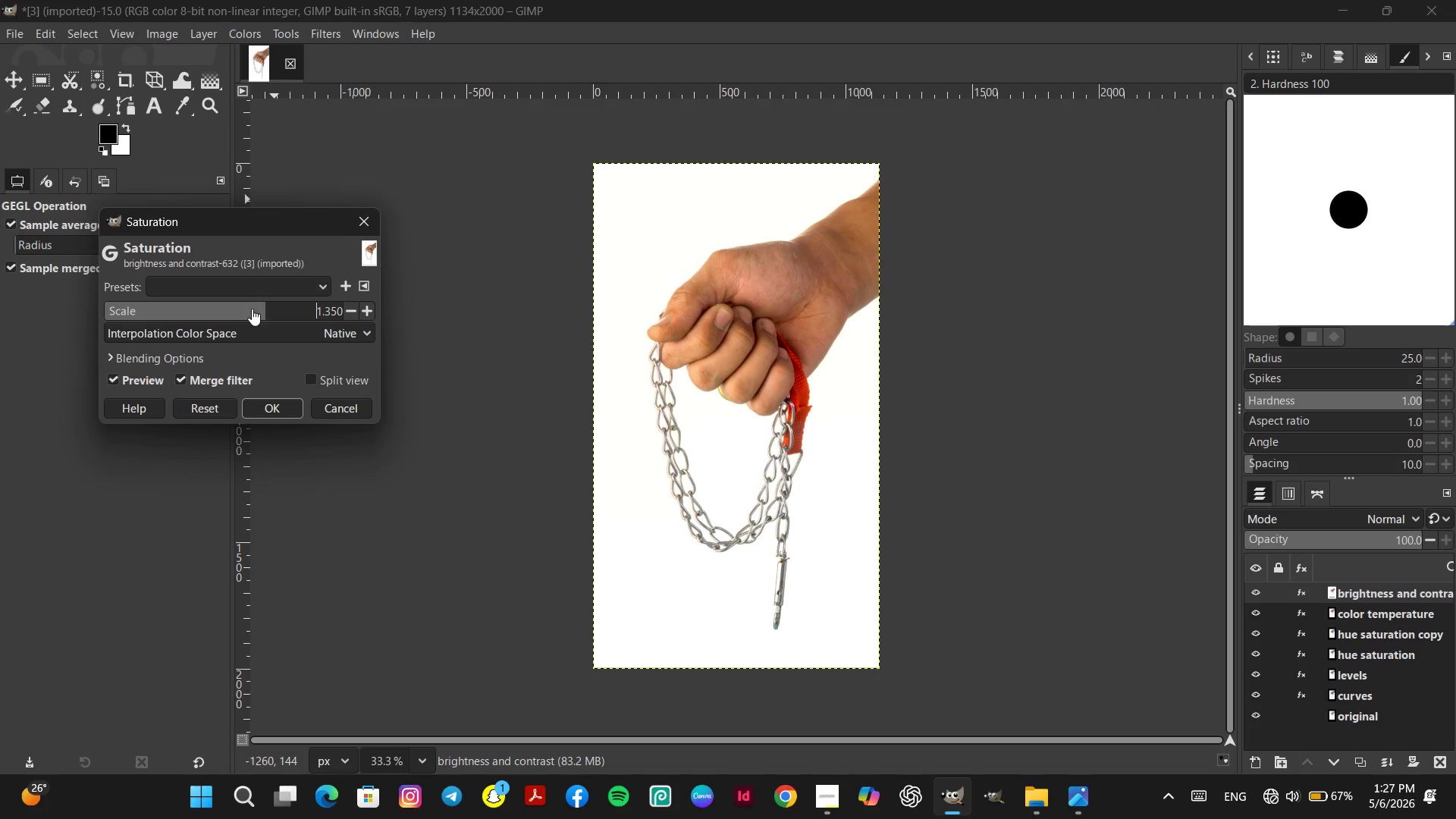 
left_click([237, 310])
 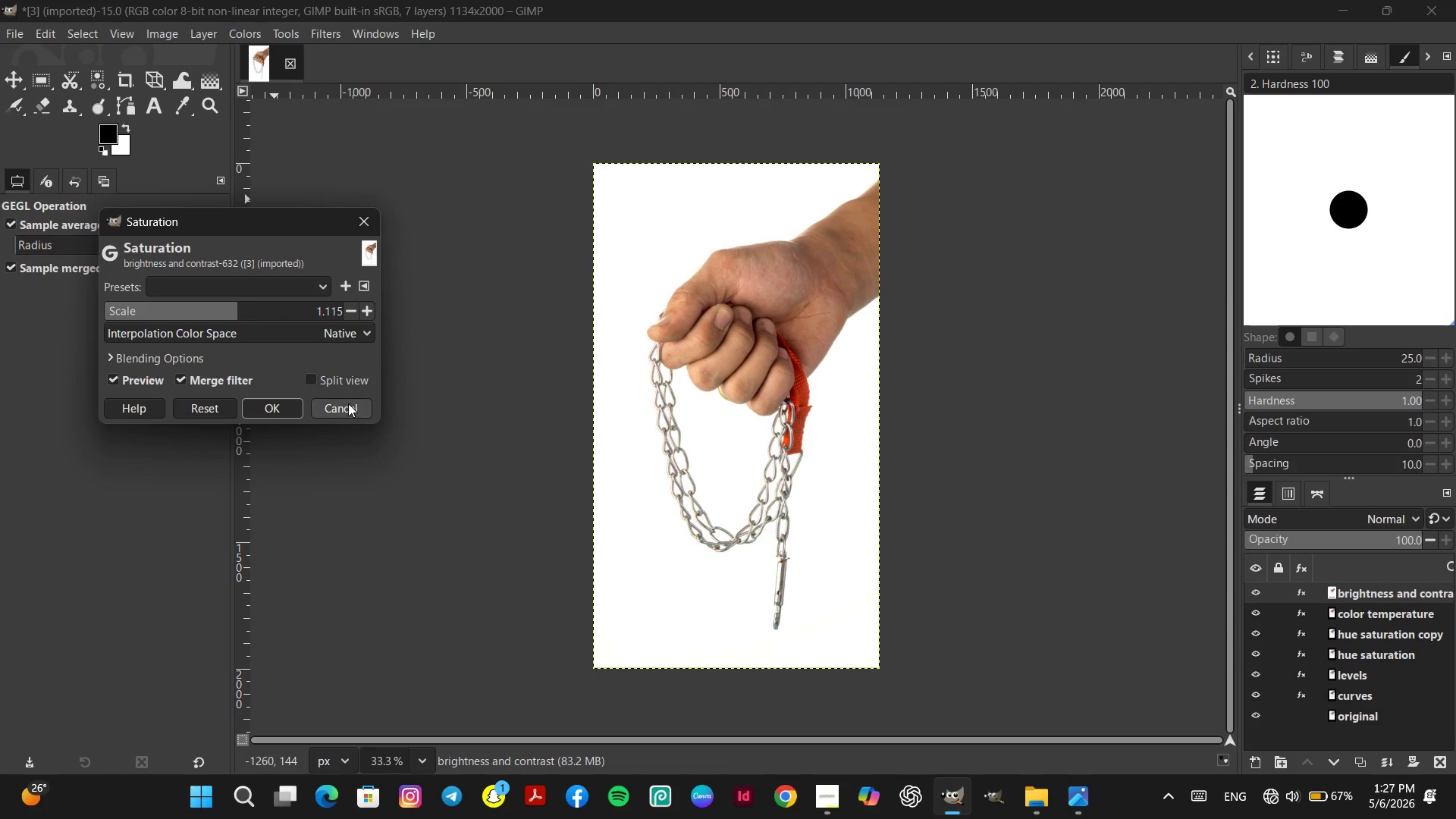 
left_click([350, 407])
 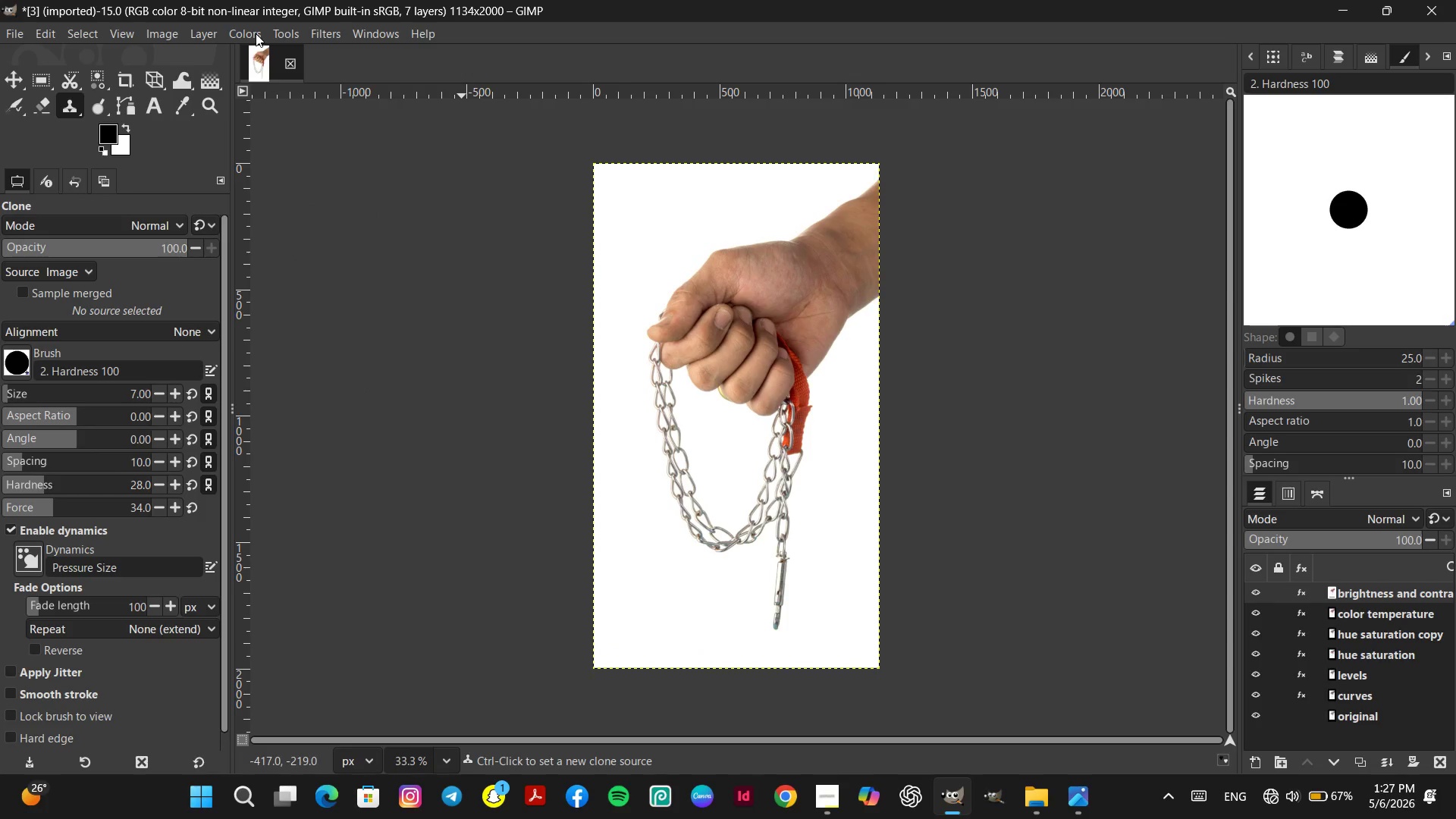 
left_click([253, 33])
 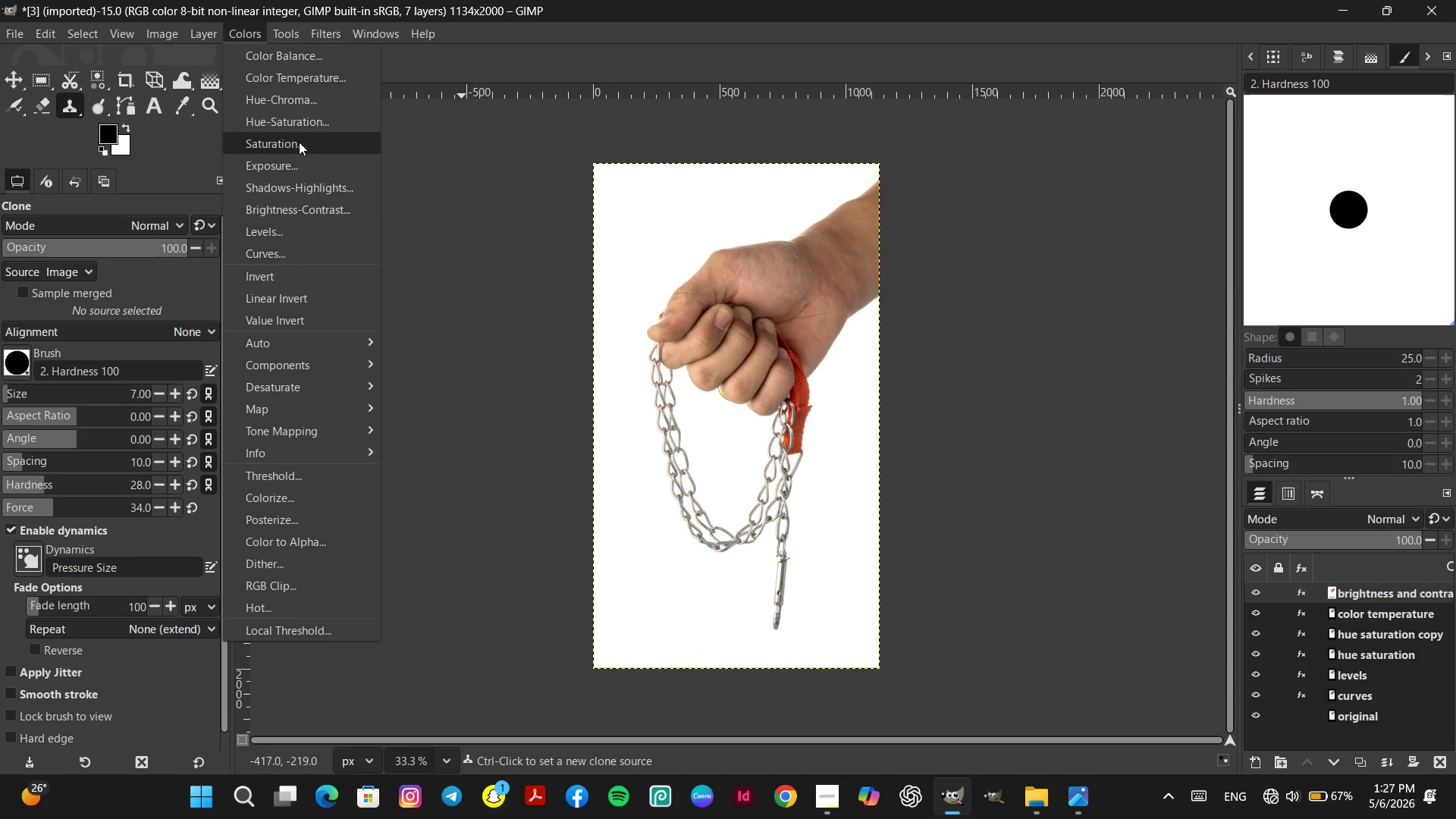 
left_click([299, 142])
 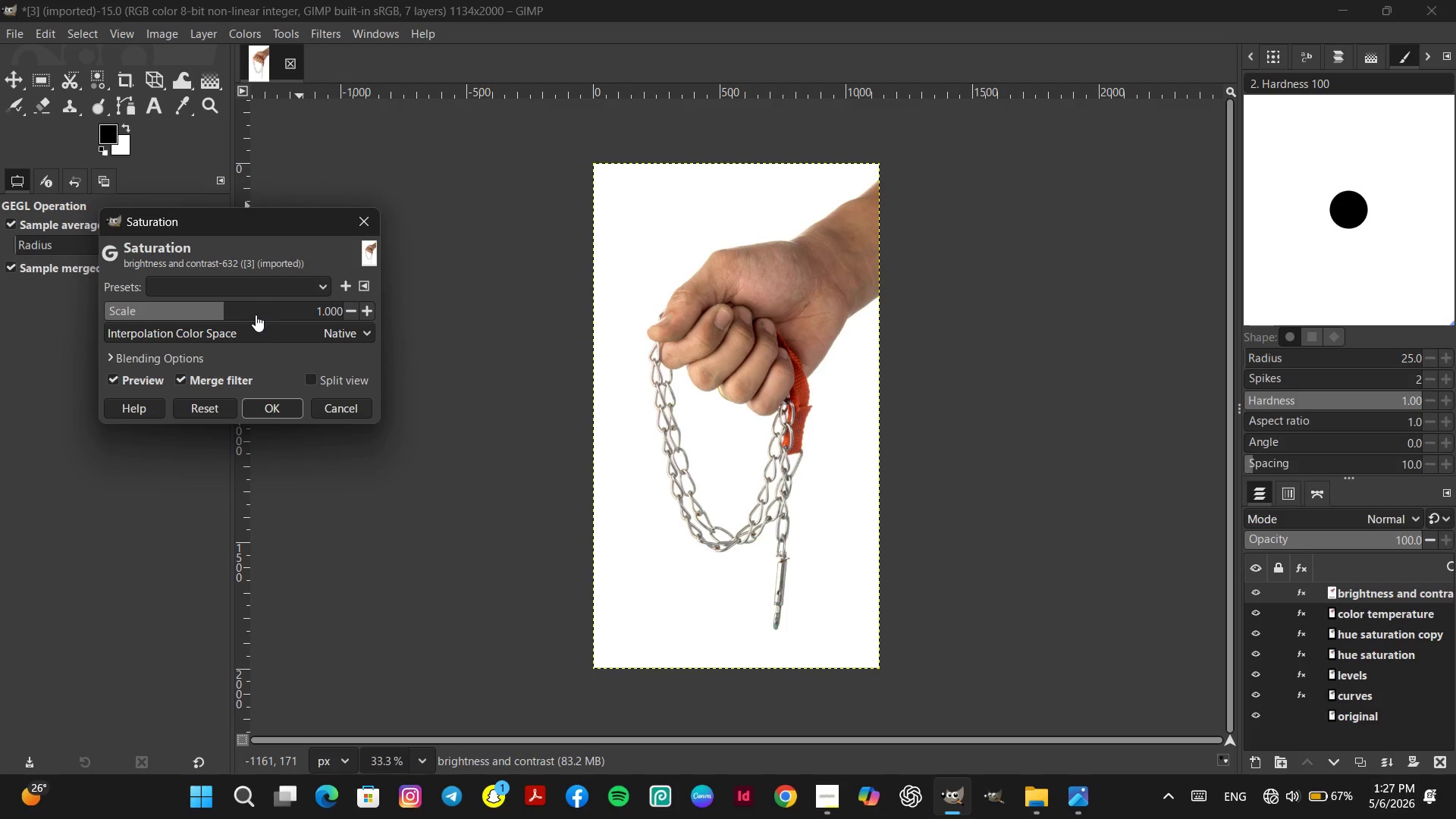 
left_click([245, 311])
 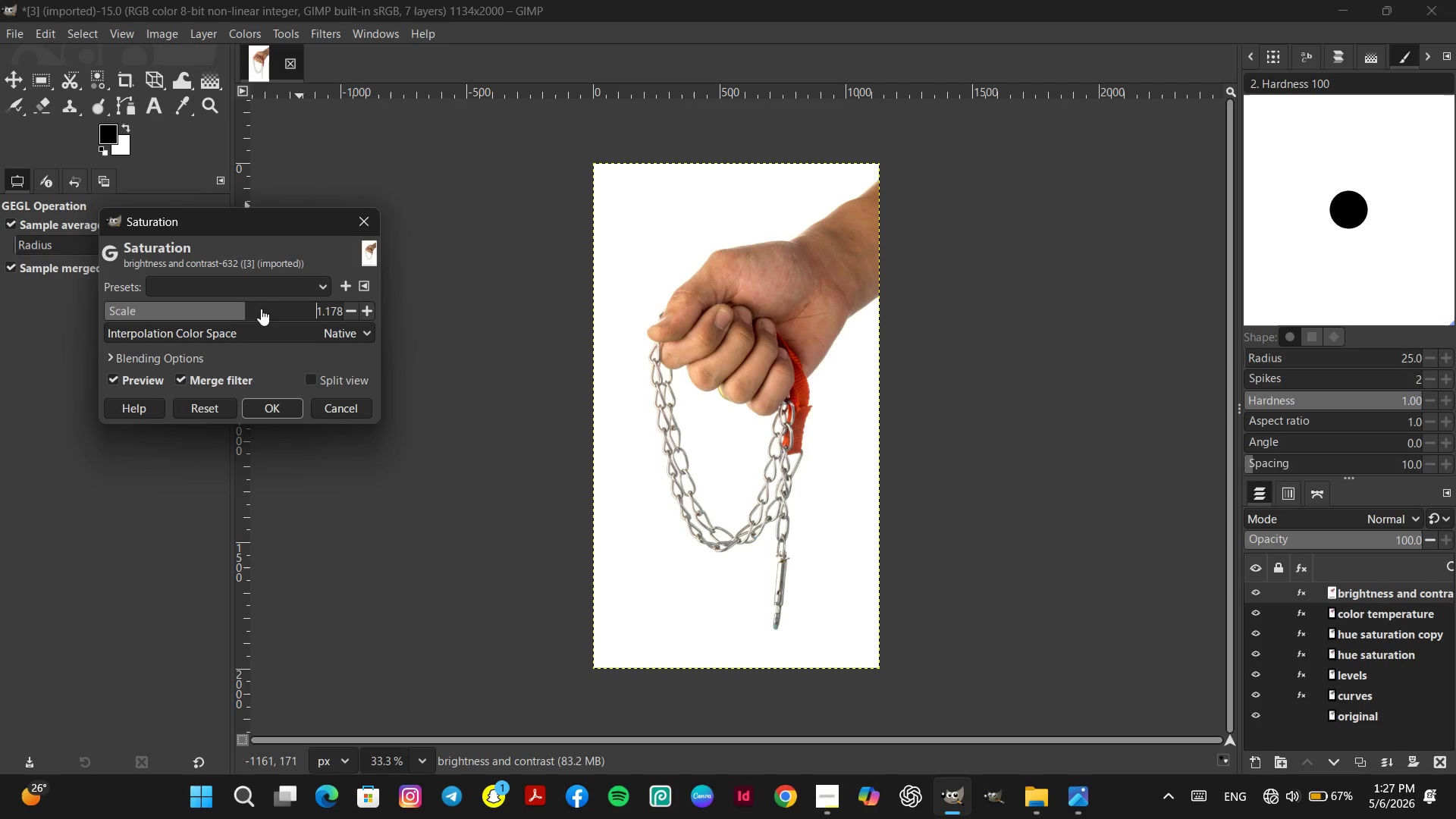 
left_click([262, 309])
 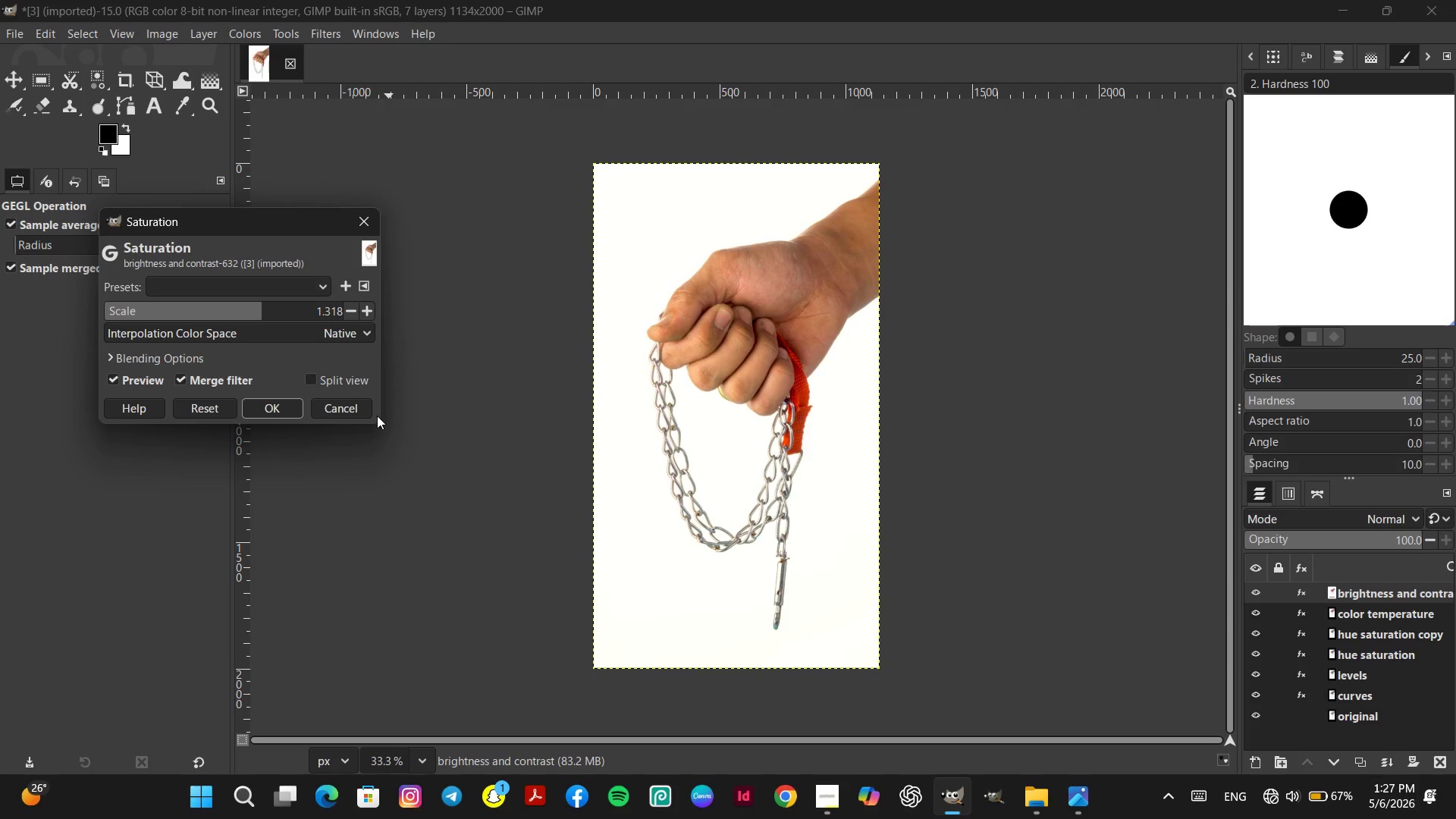 
left_click([355, 408])
 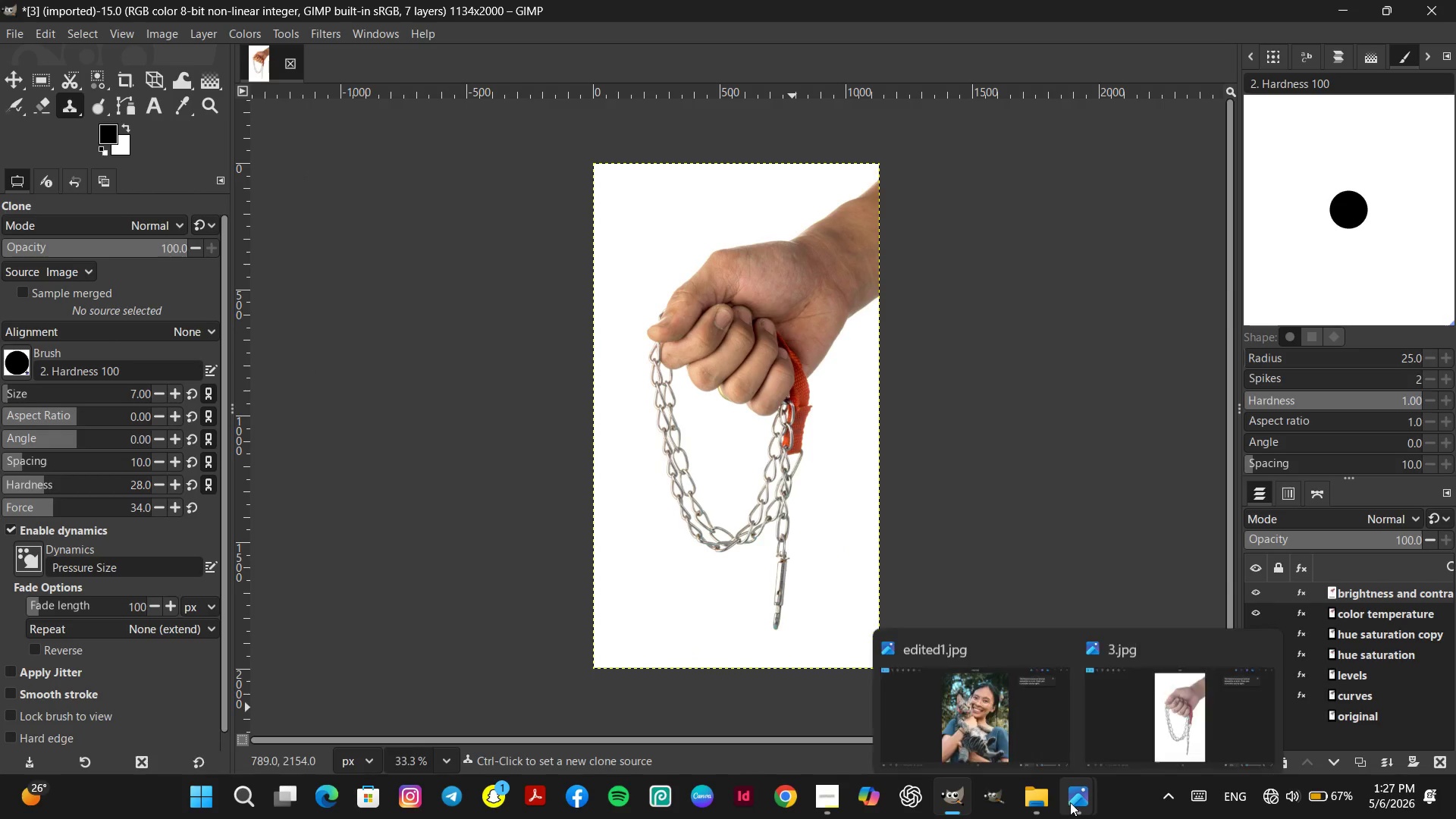 
double_click([987, 726])
 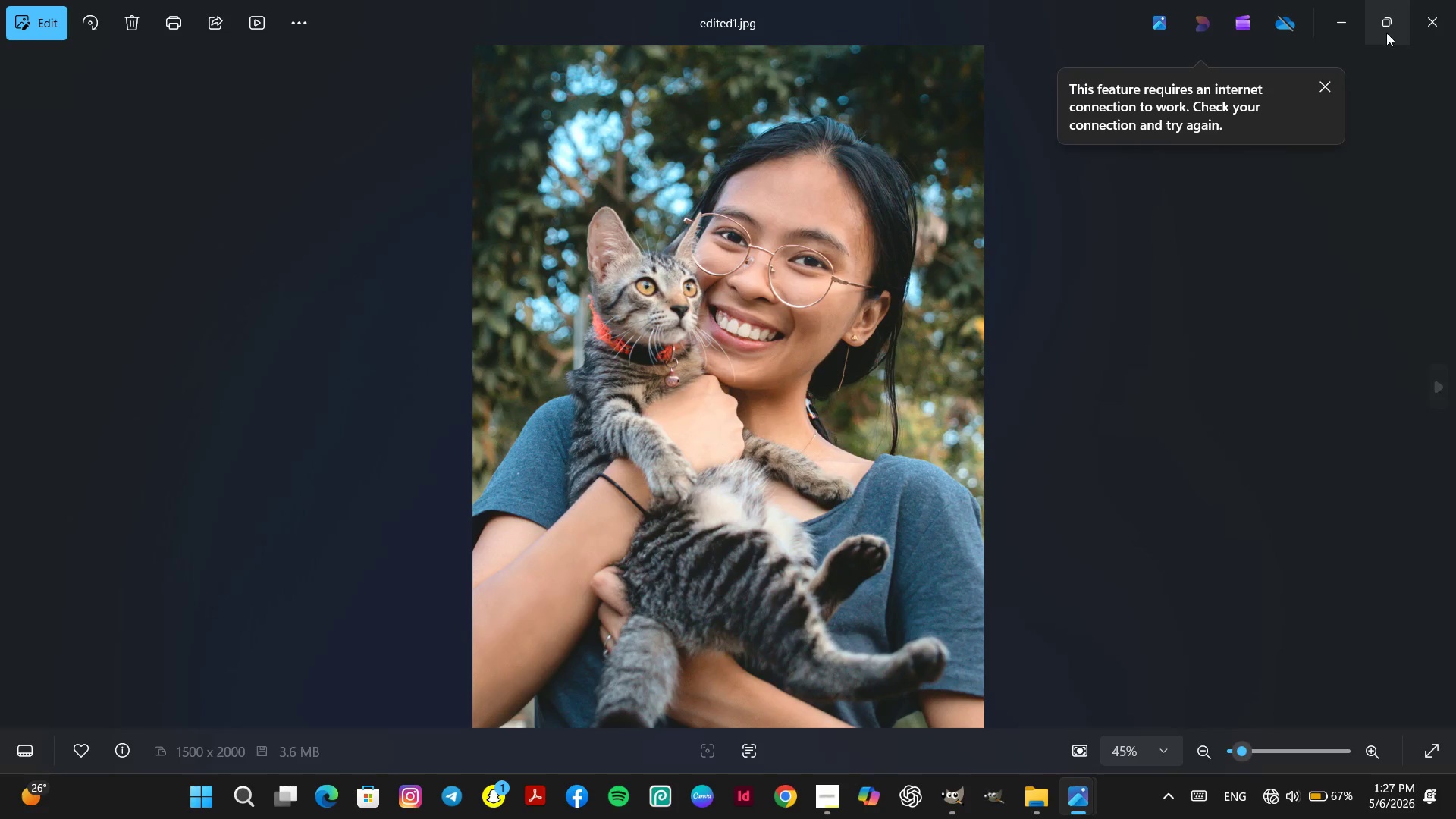 
left_click([1360, 24])
 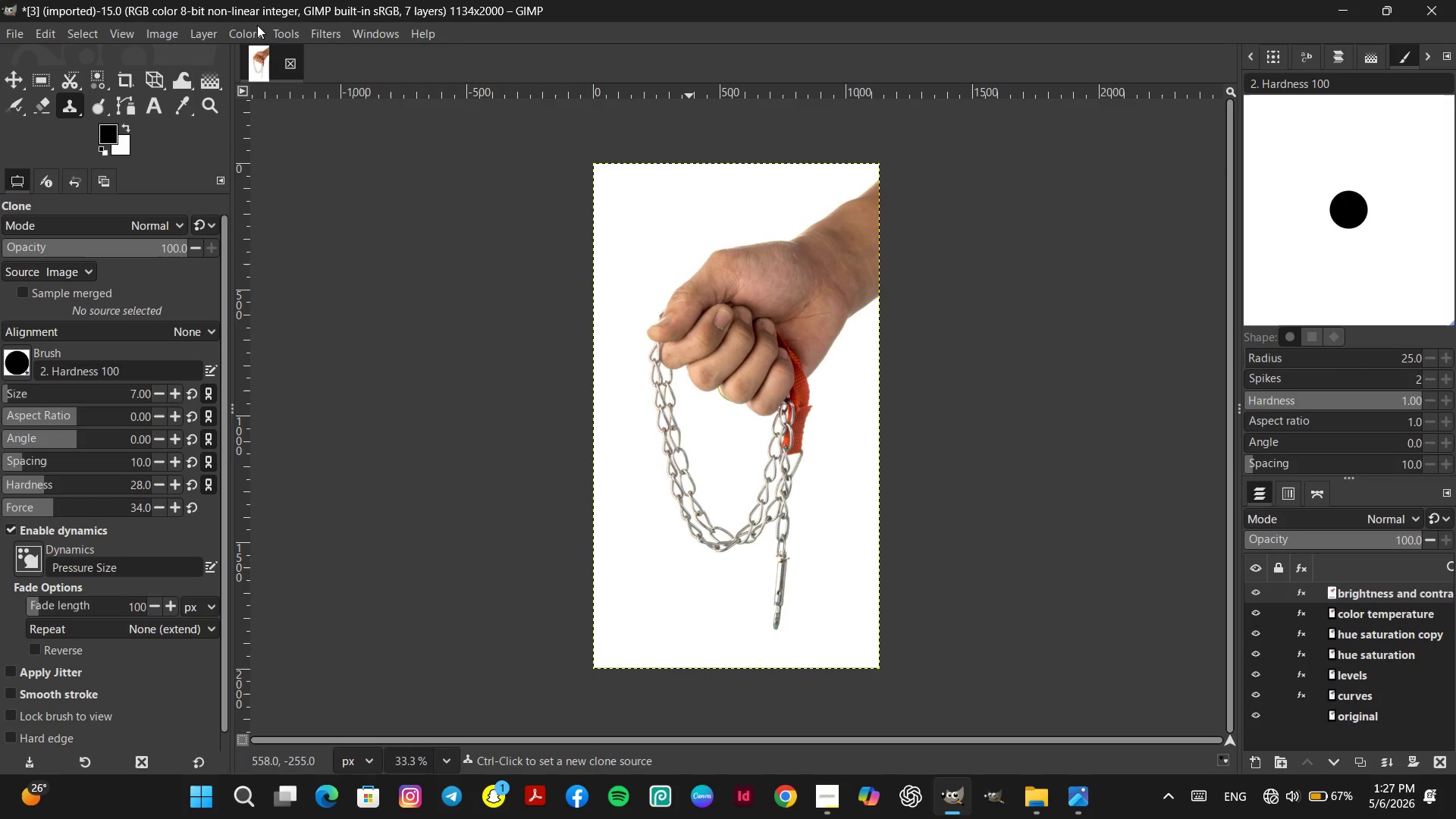 
left_click([249, 29])
 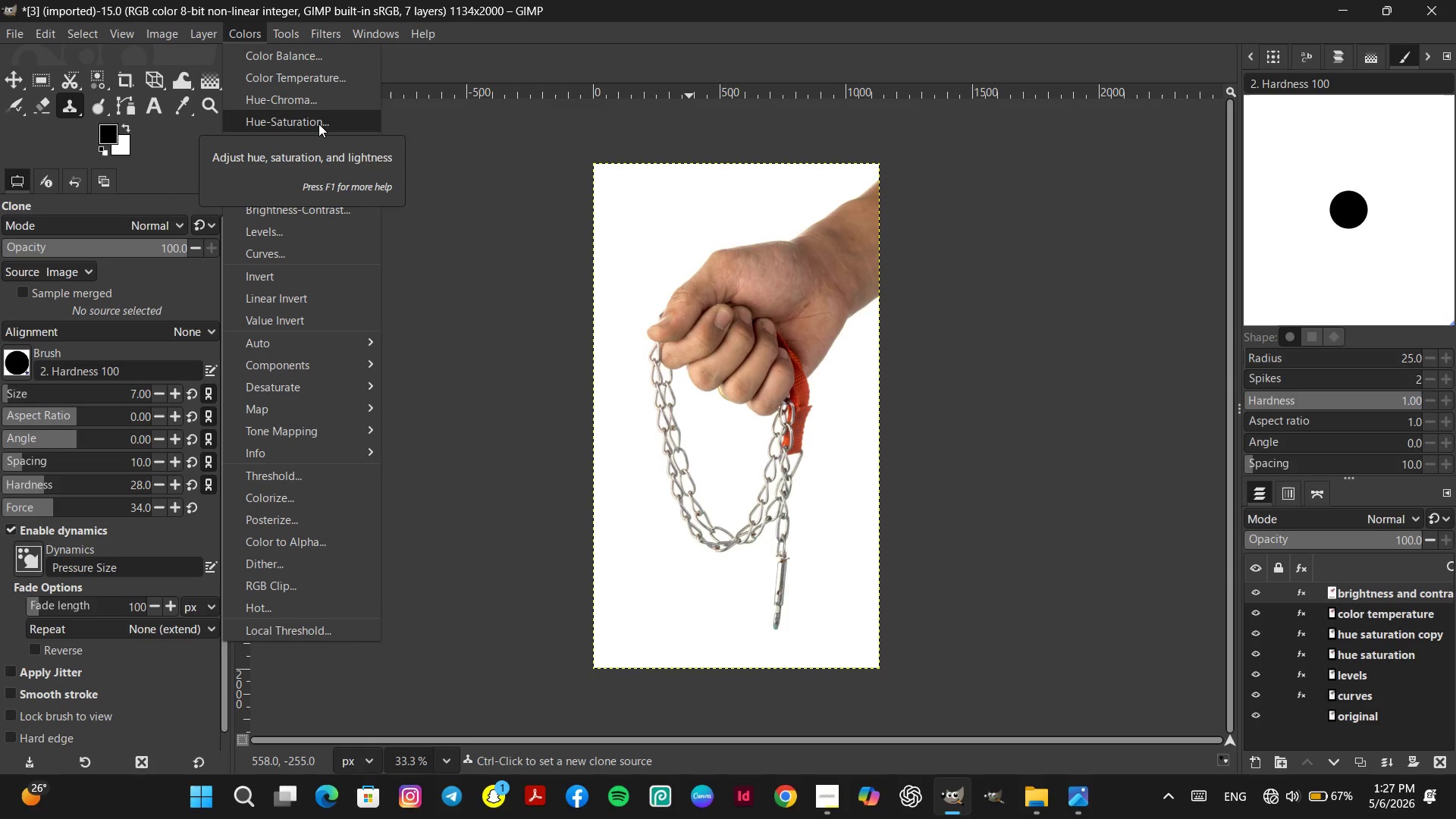 
wait(8.34)
 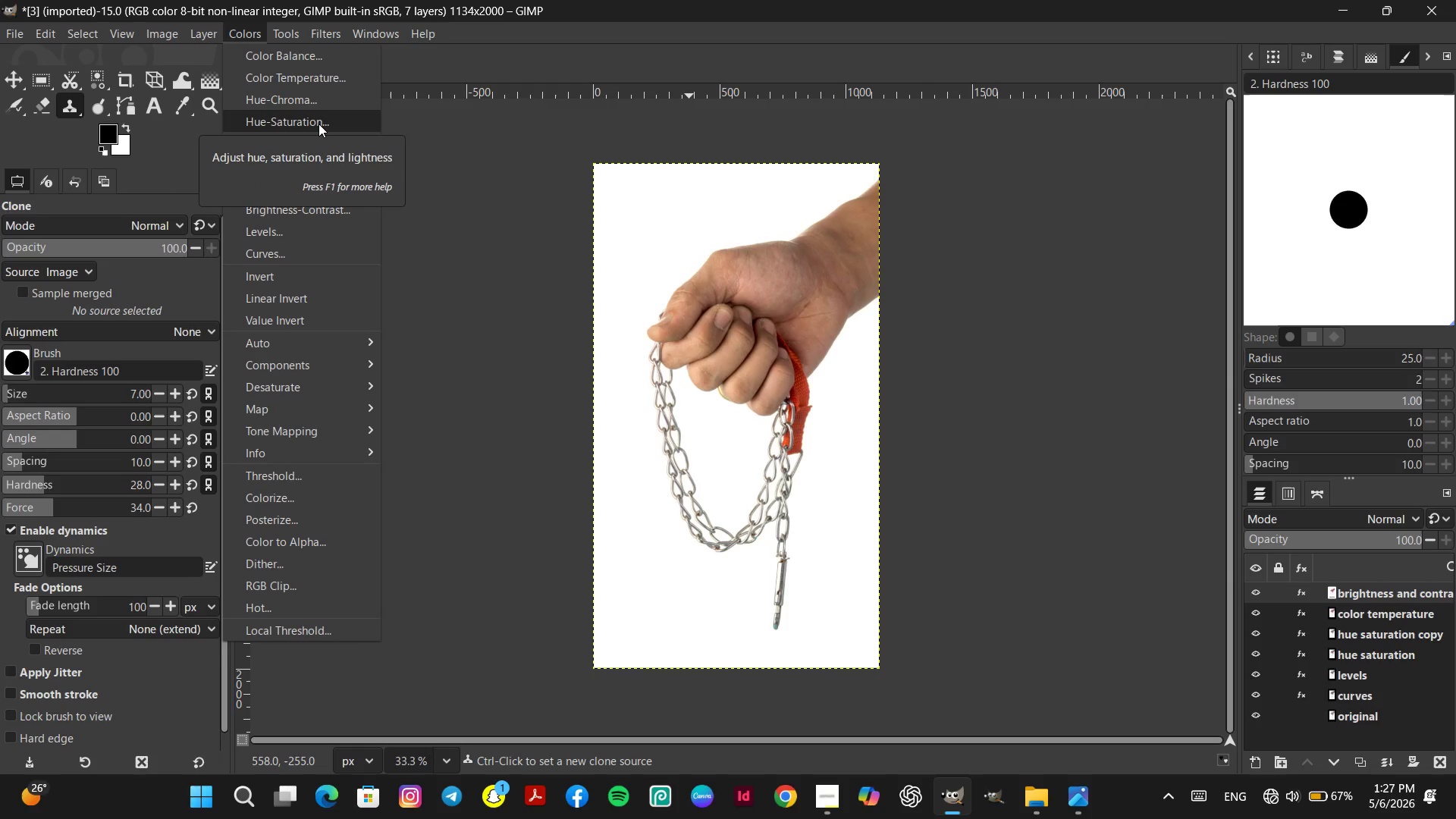 
left_click([312, 119])
 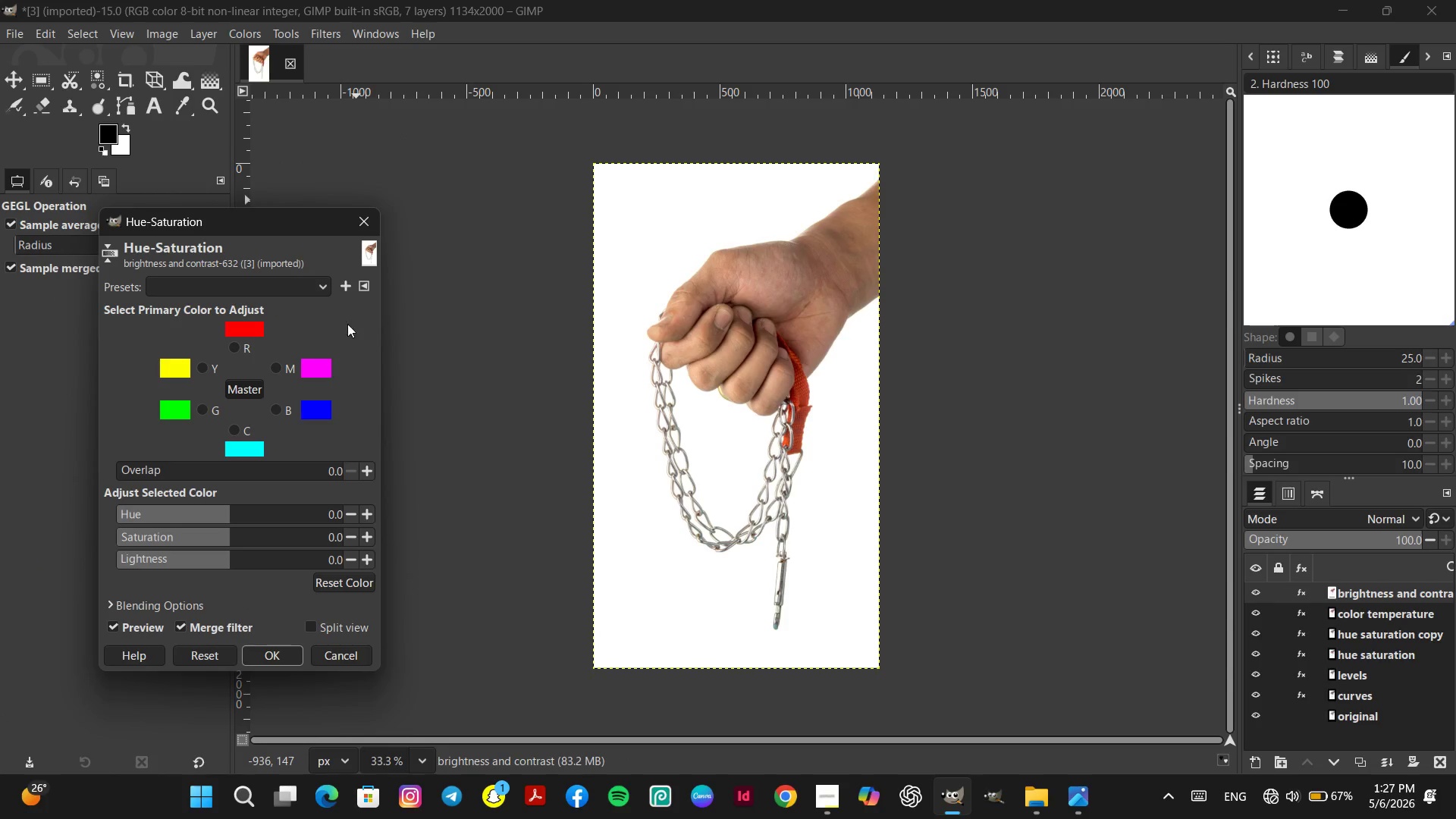 
left_click([364, 221])
 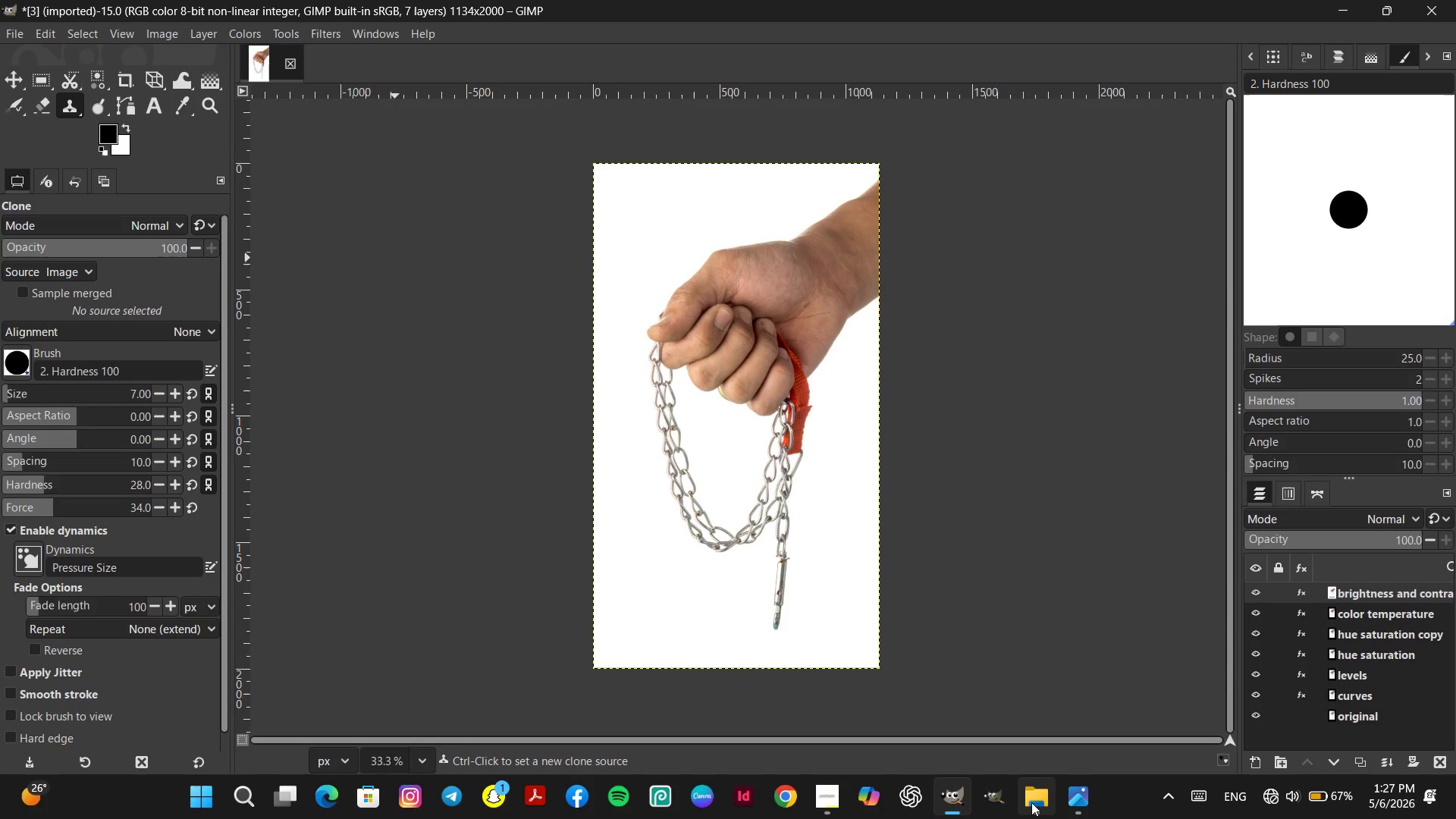 
left_click([1032, 802])
 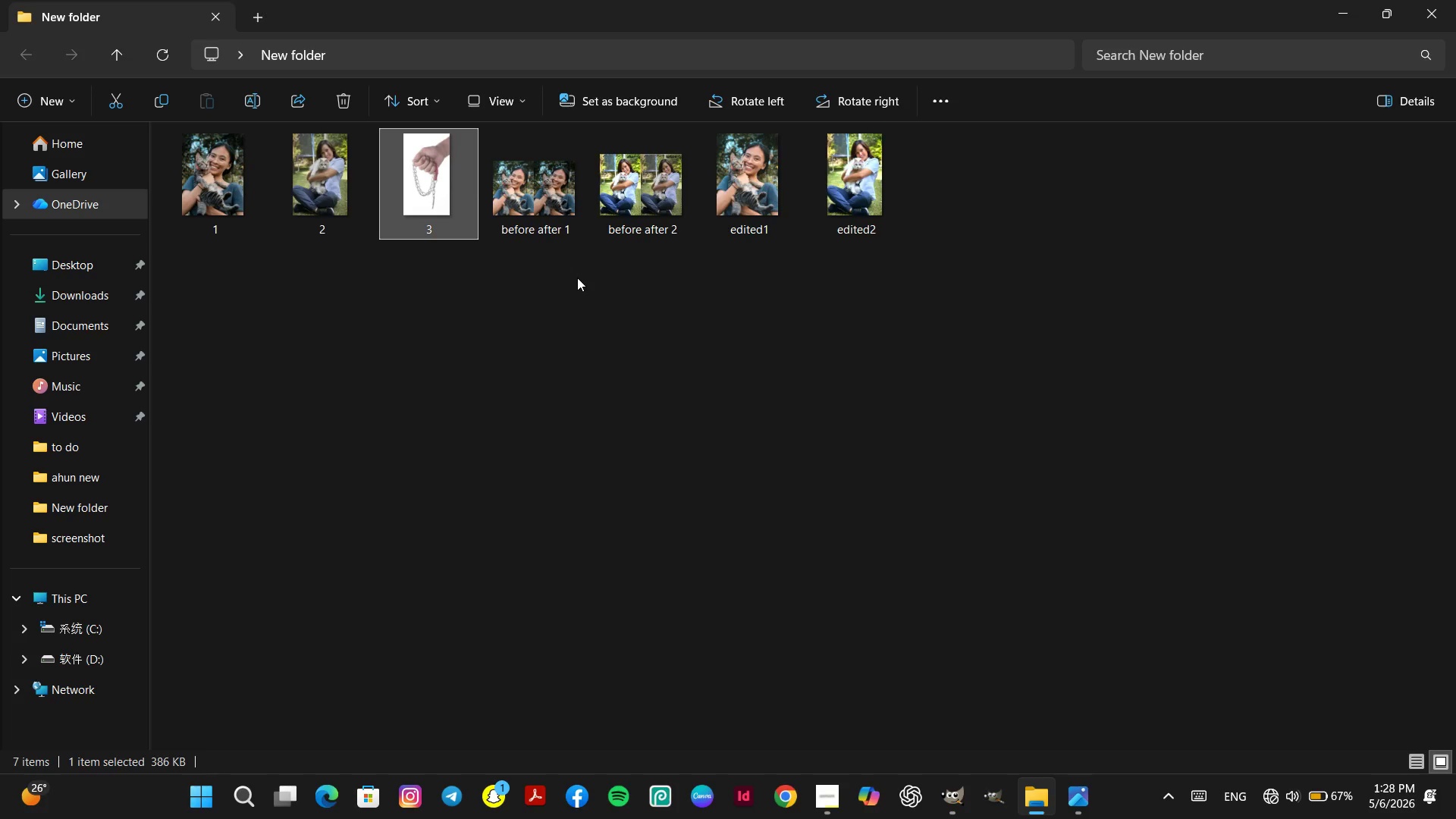 
double_click([420, 184])
 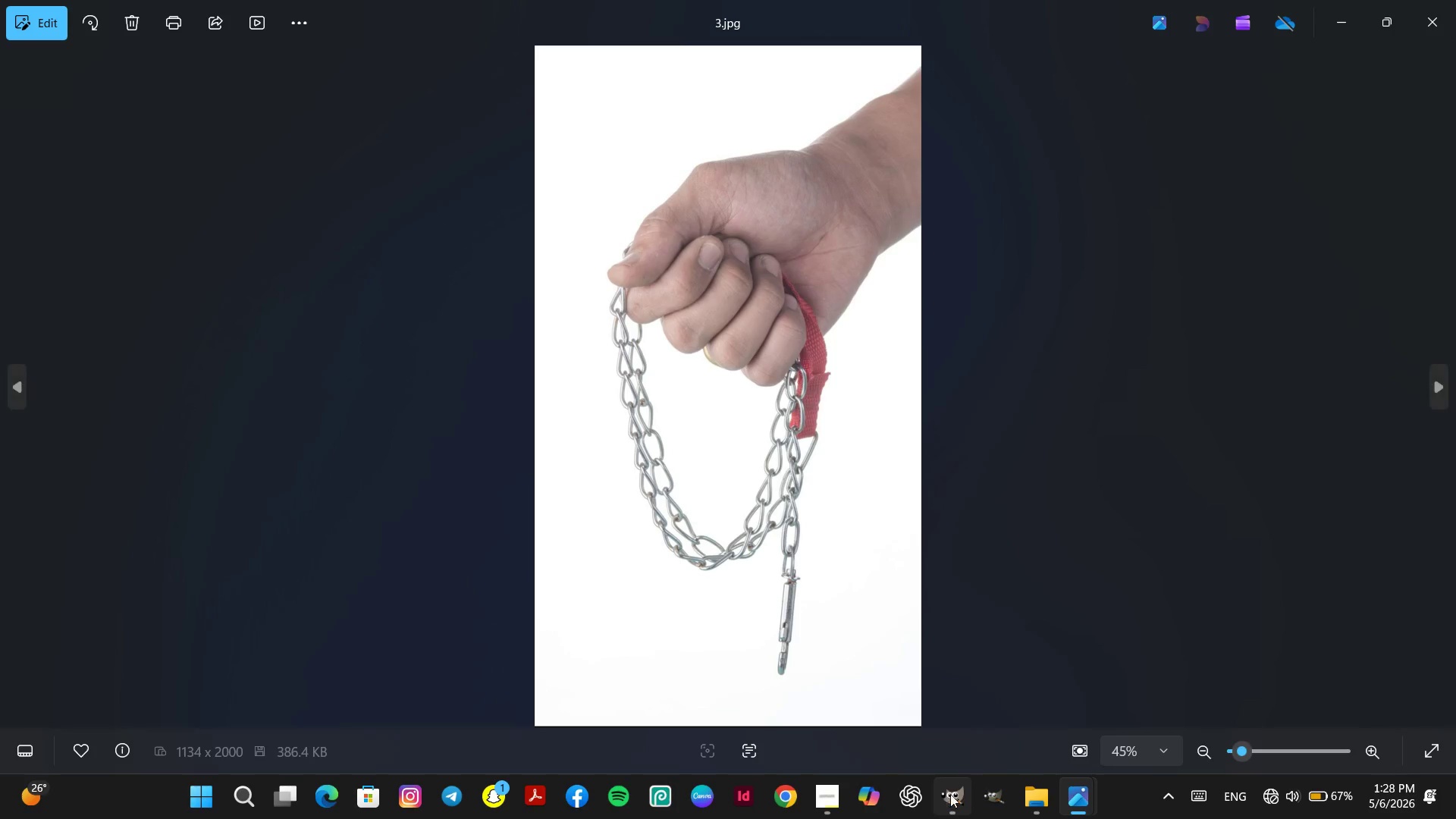 
left_click([950, 794])
 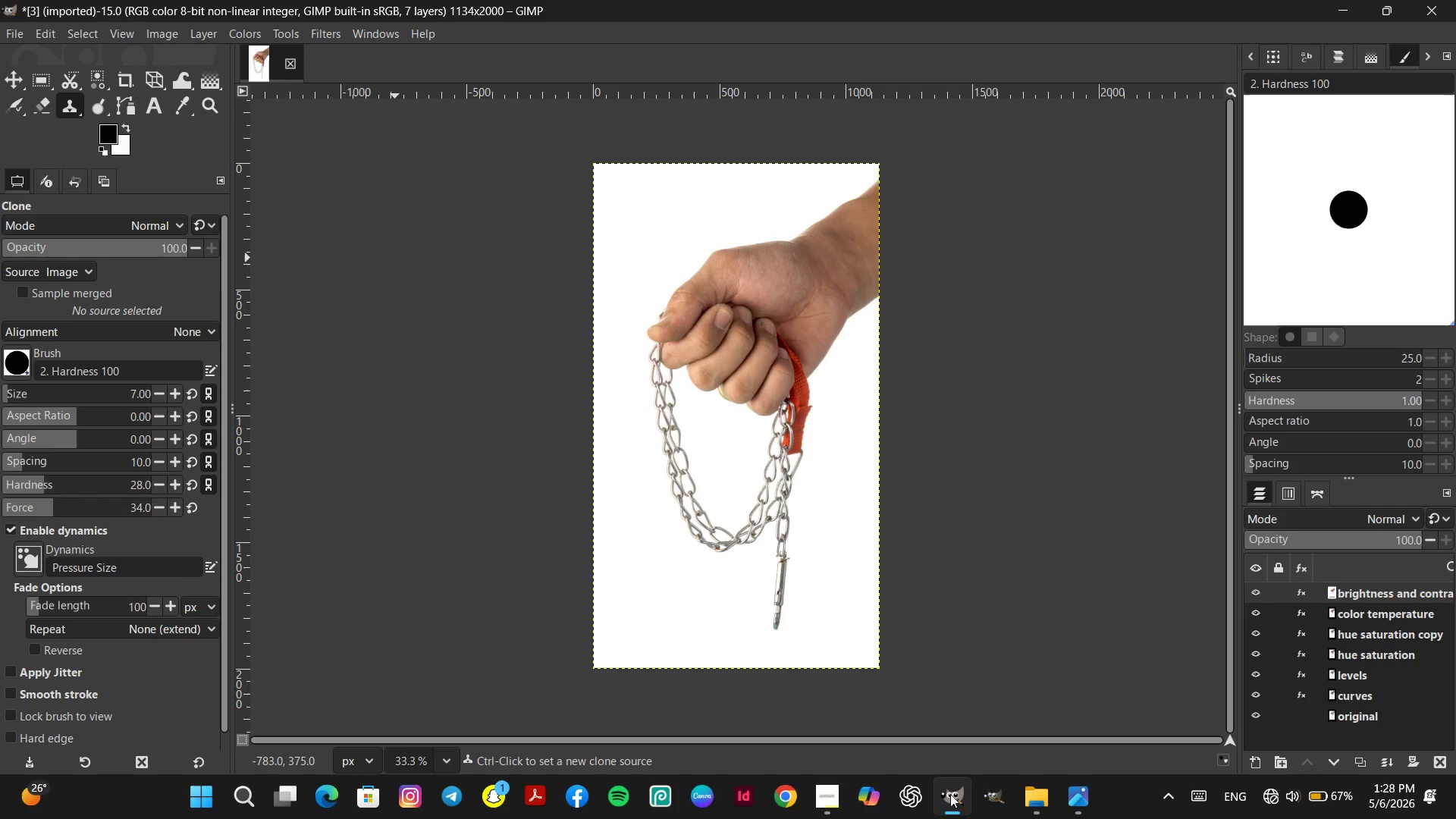 
left_click([950, 794])
 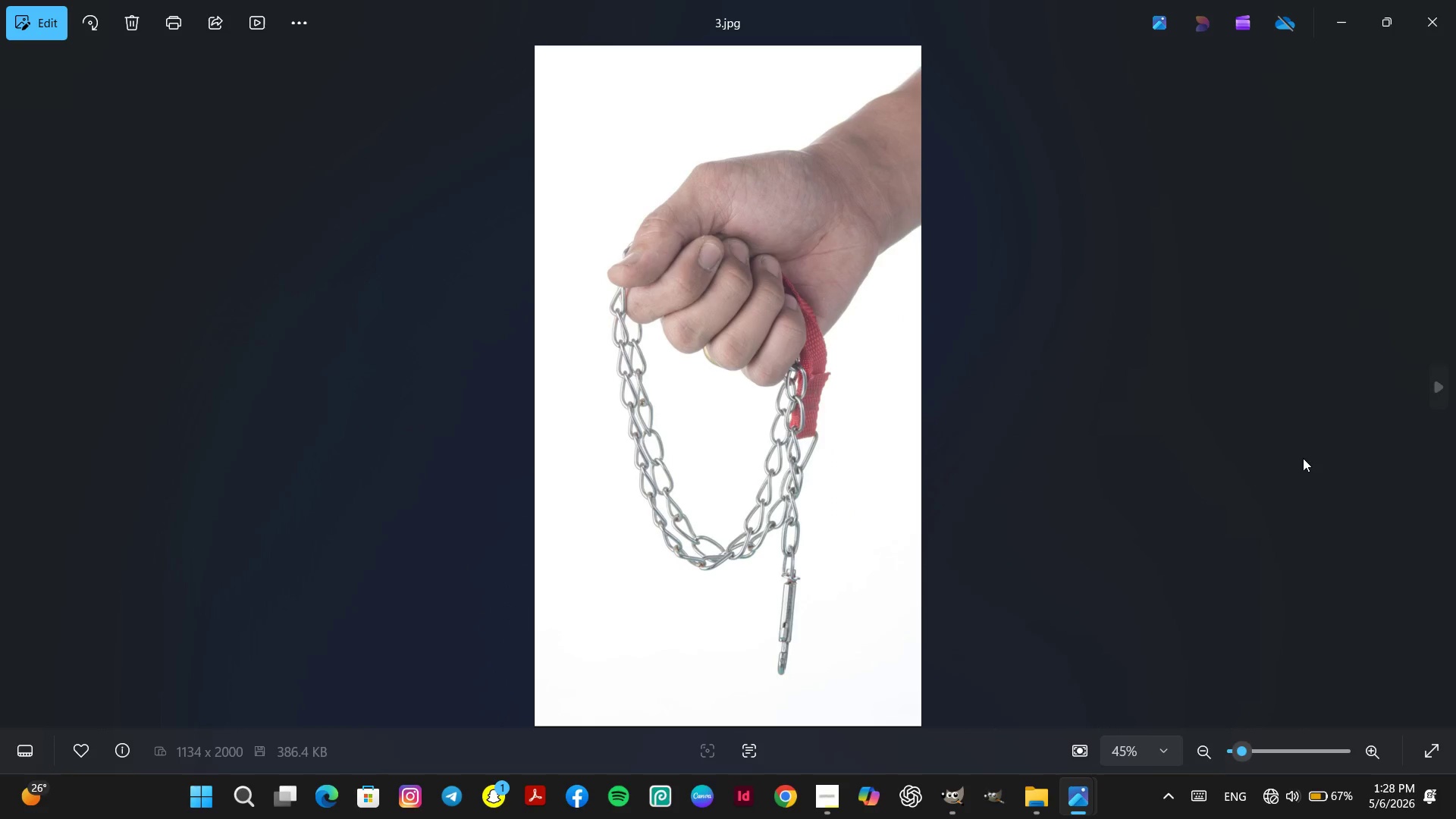 
left_click([1444, 2])
 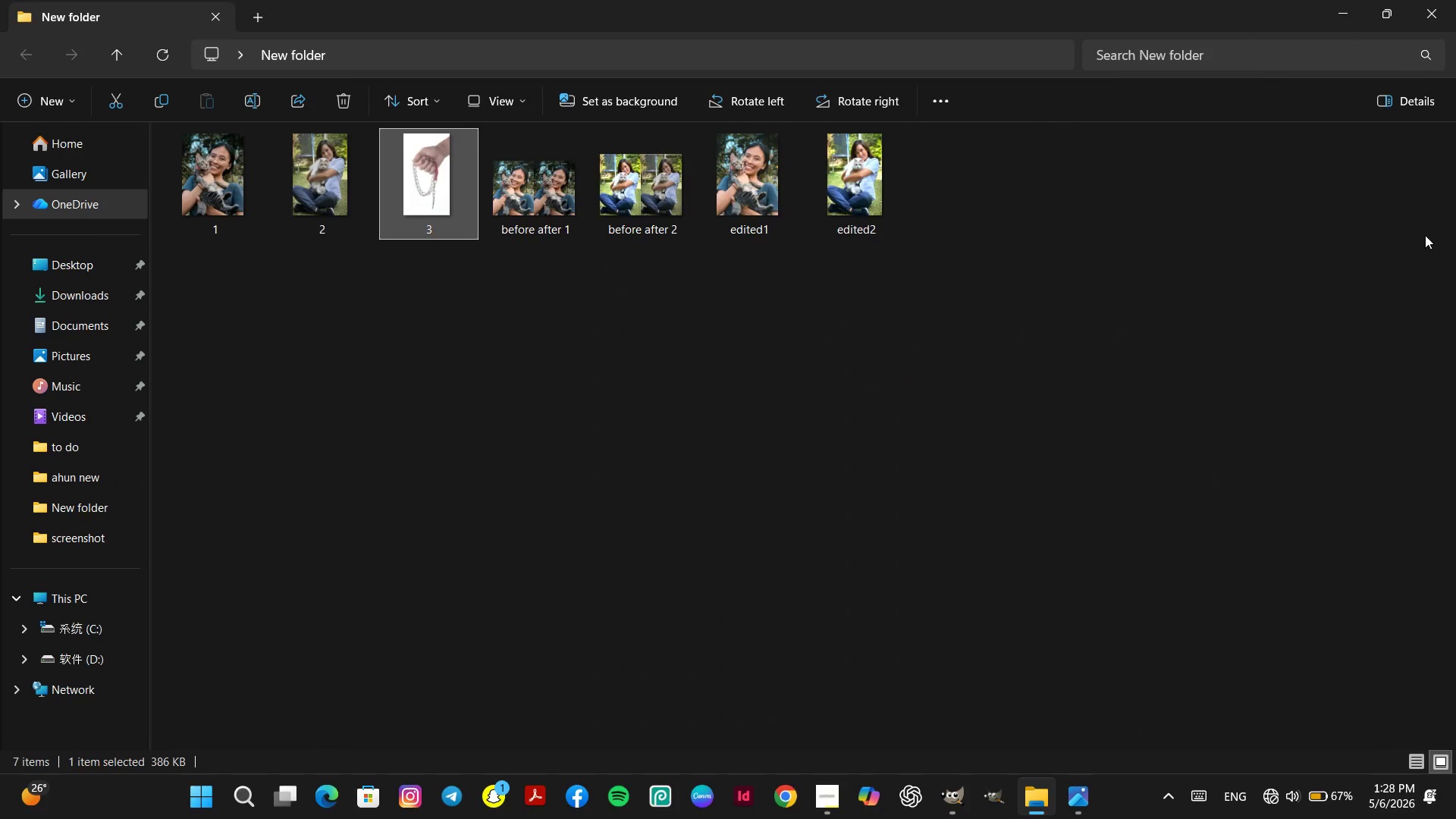 
left_click([1452, 0])
 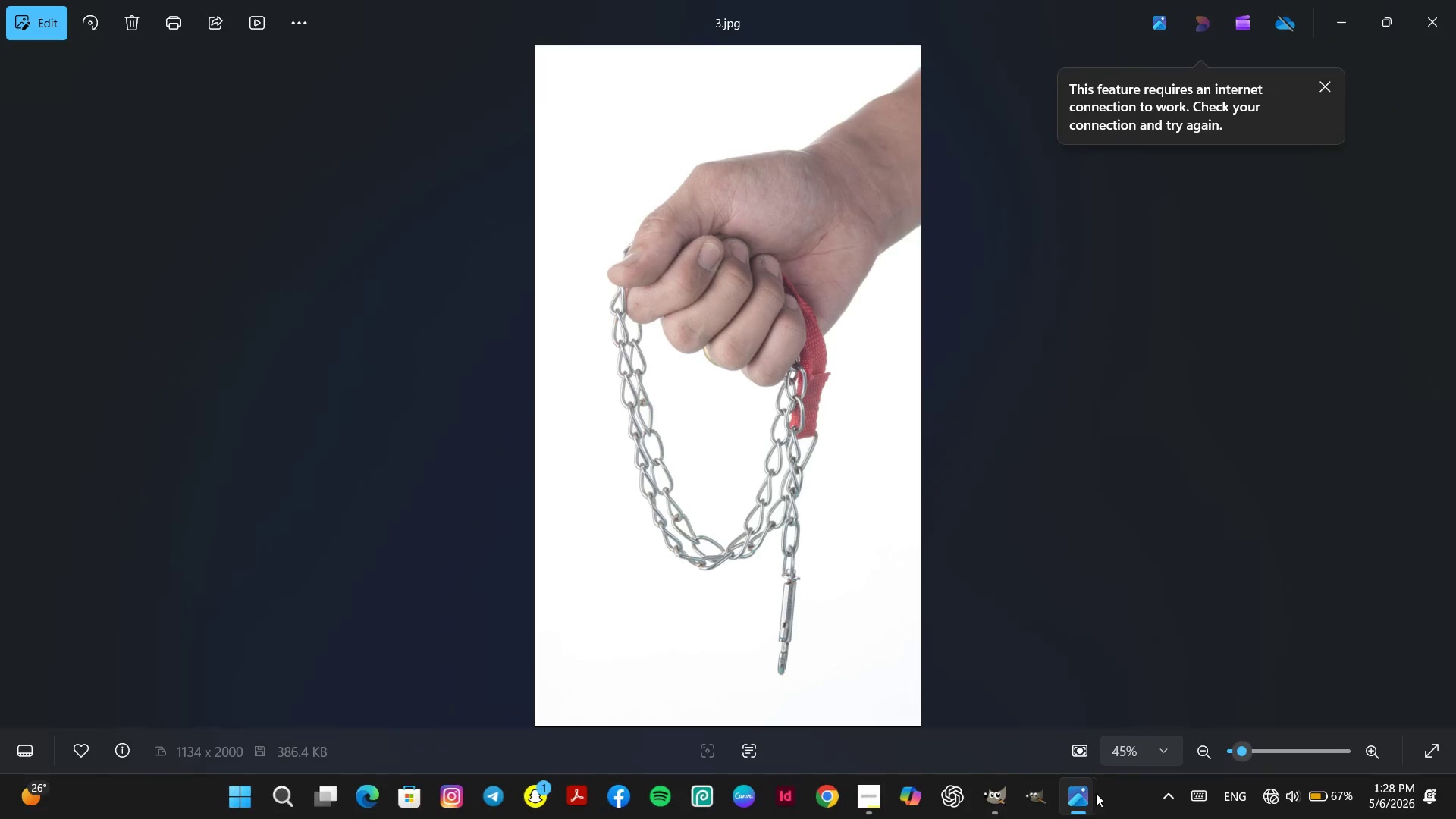 
left_click([1092, 799])
 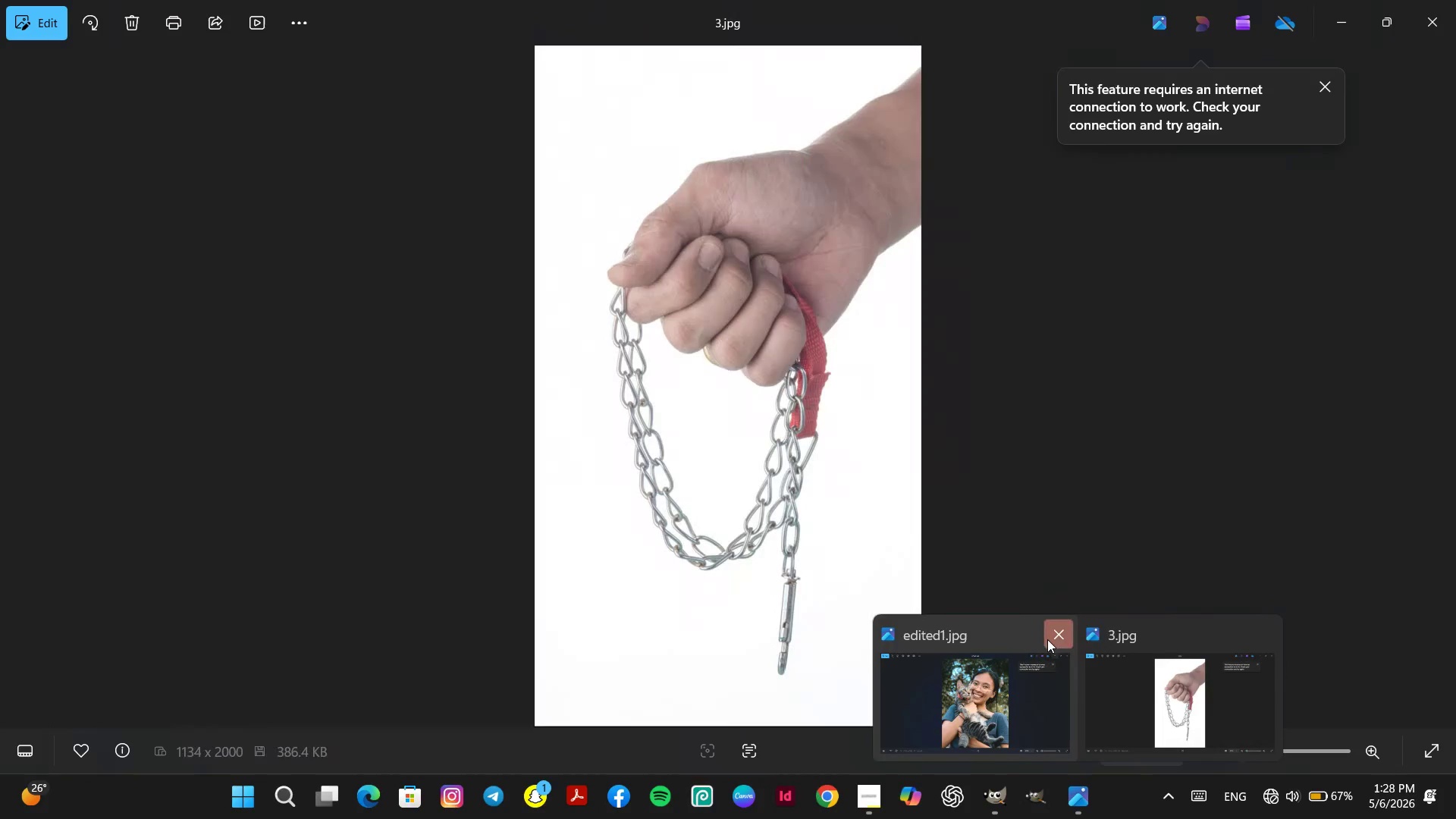 
left_click([1049, 639])
 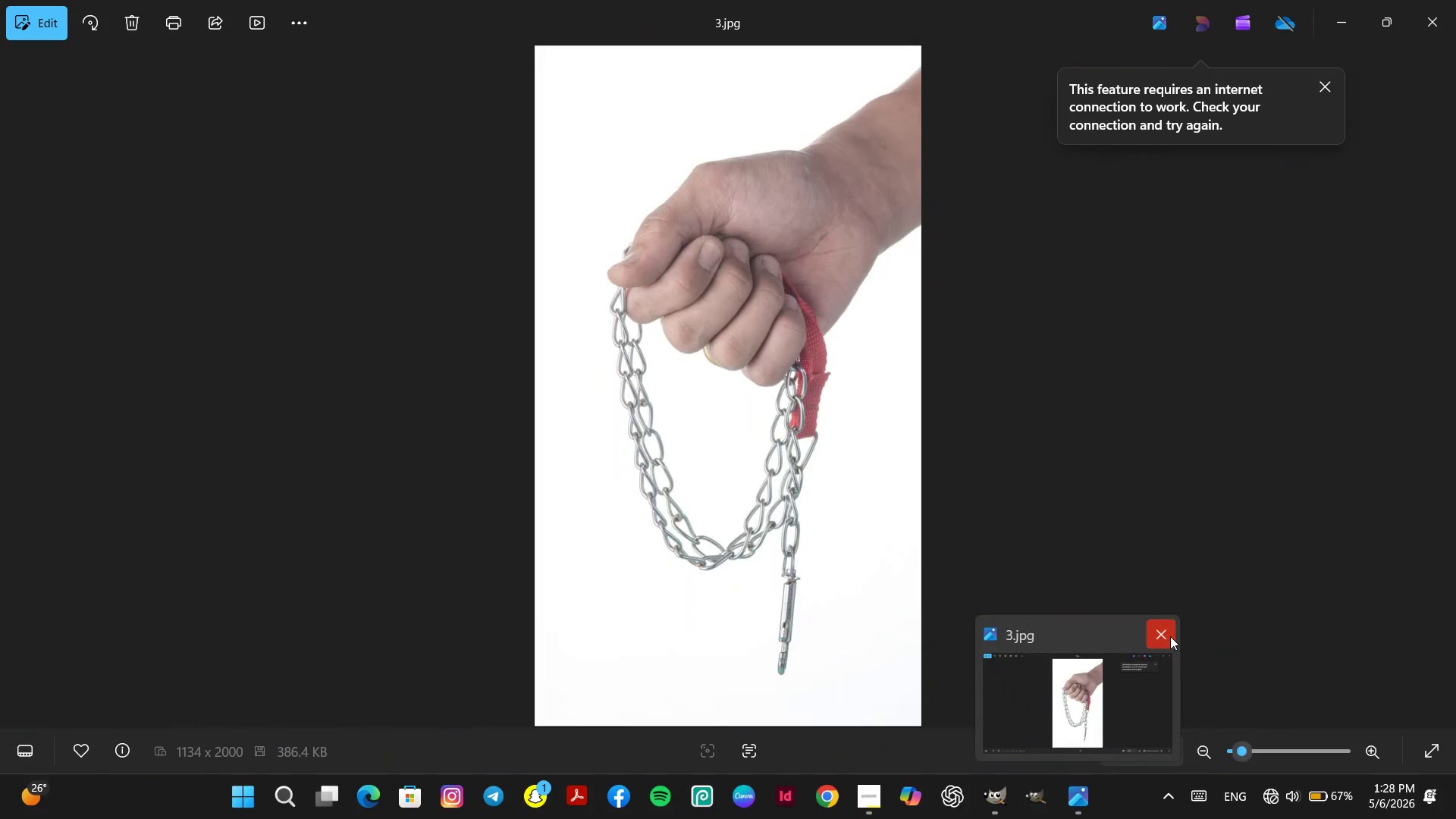 
left_click([1170, 636])
 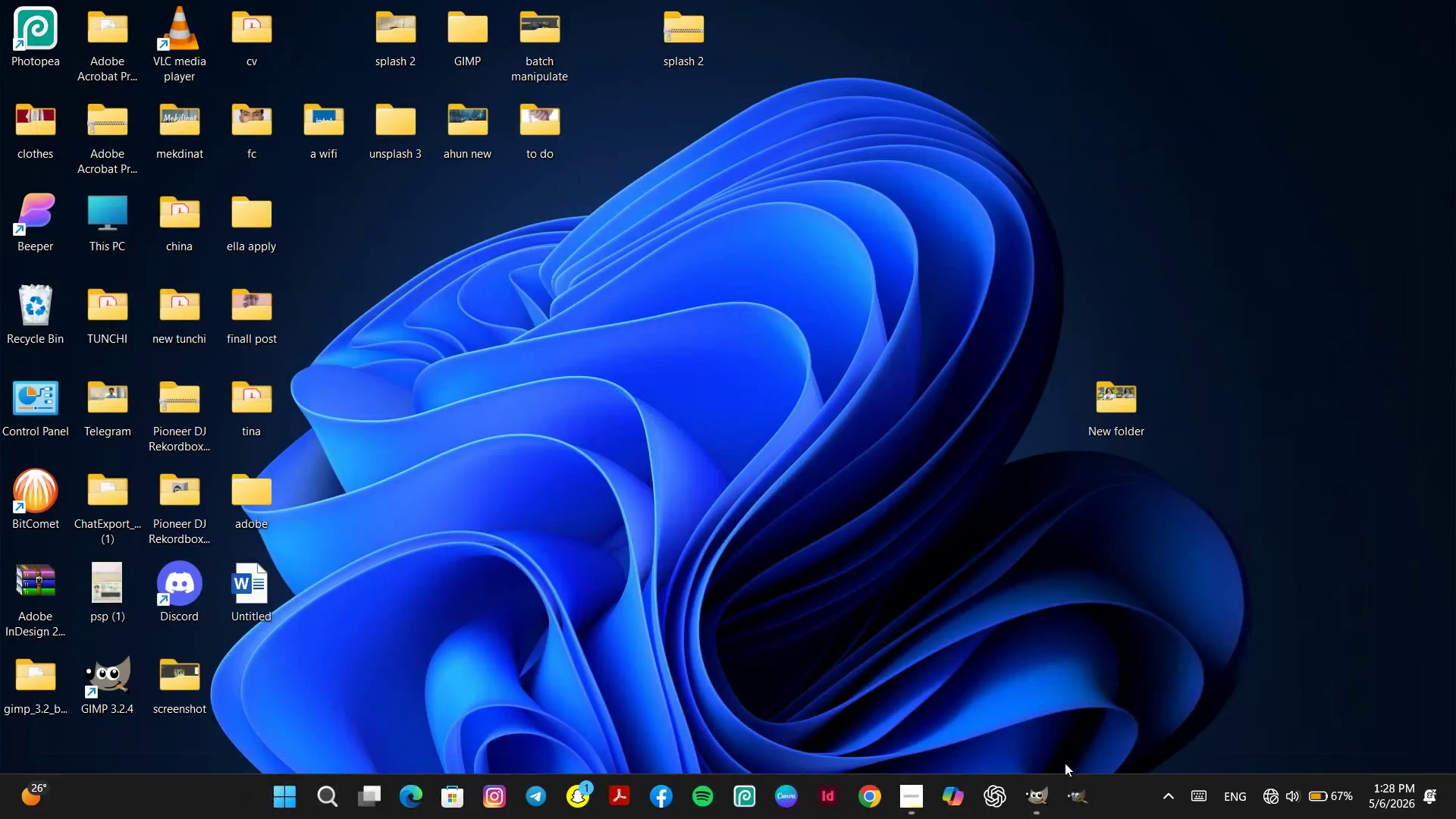 
left_click([1036, 798])
 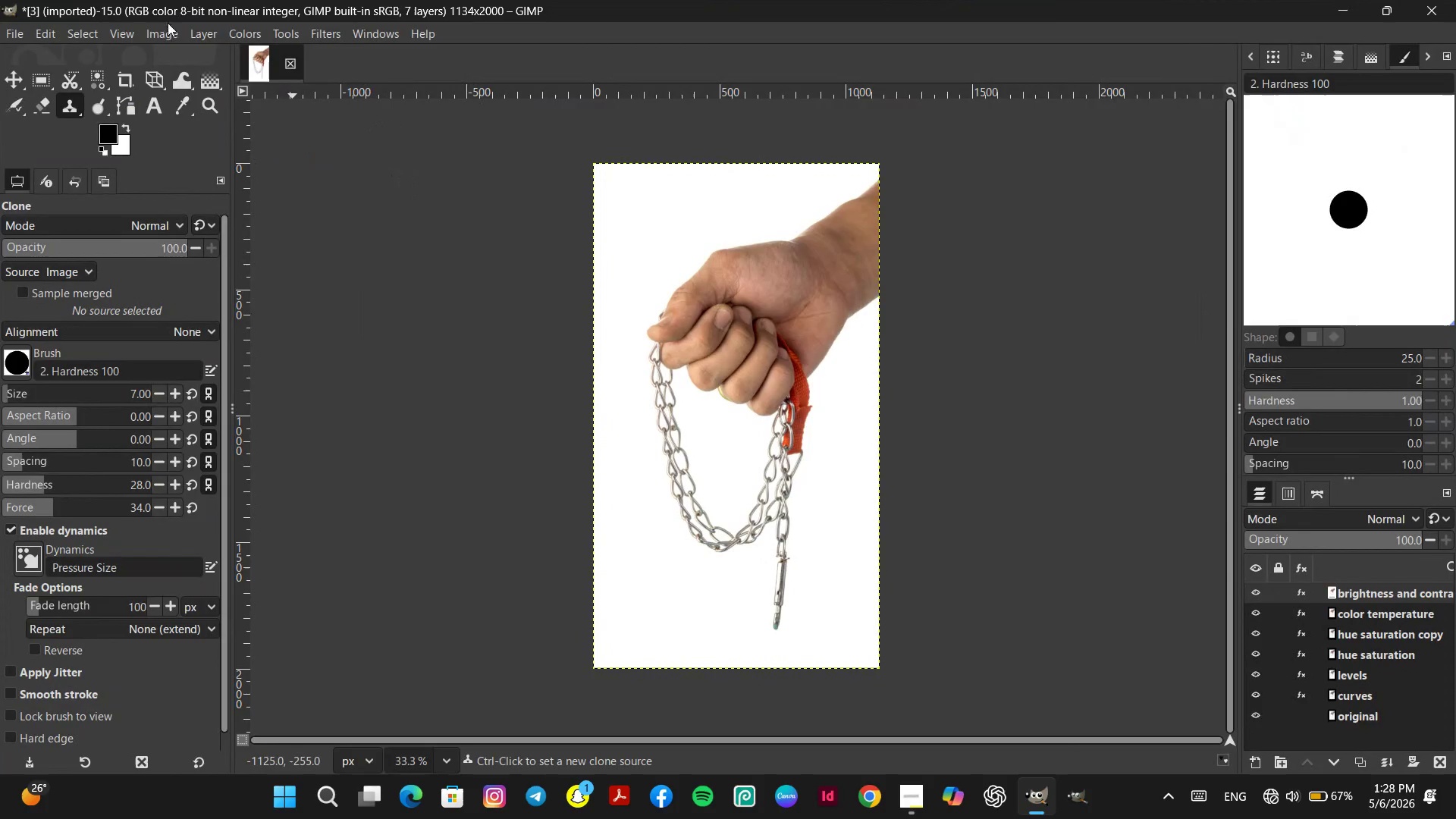 
left_click([155, 31])
 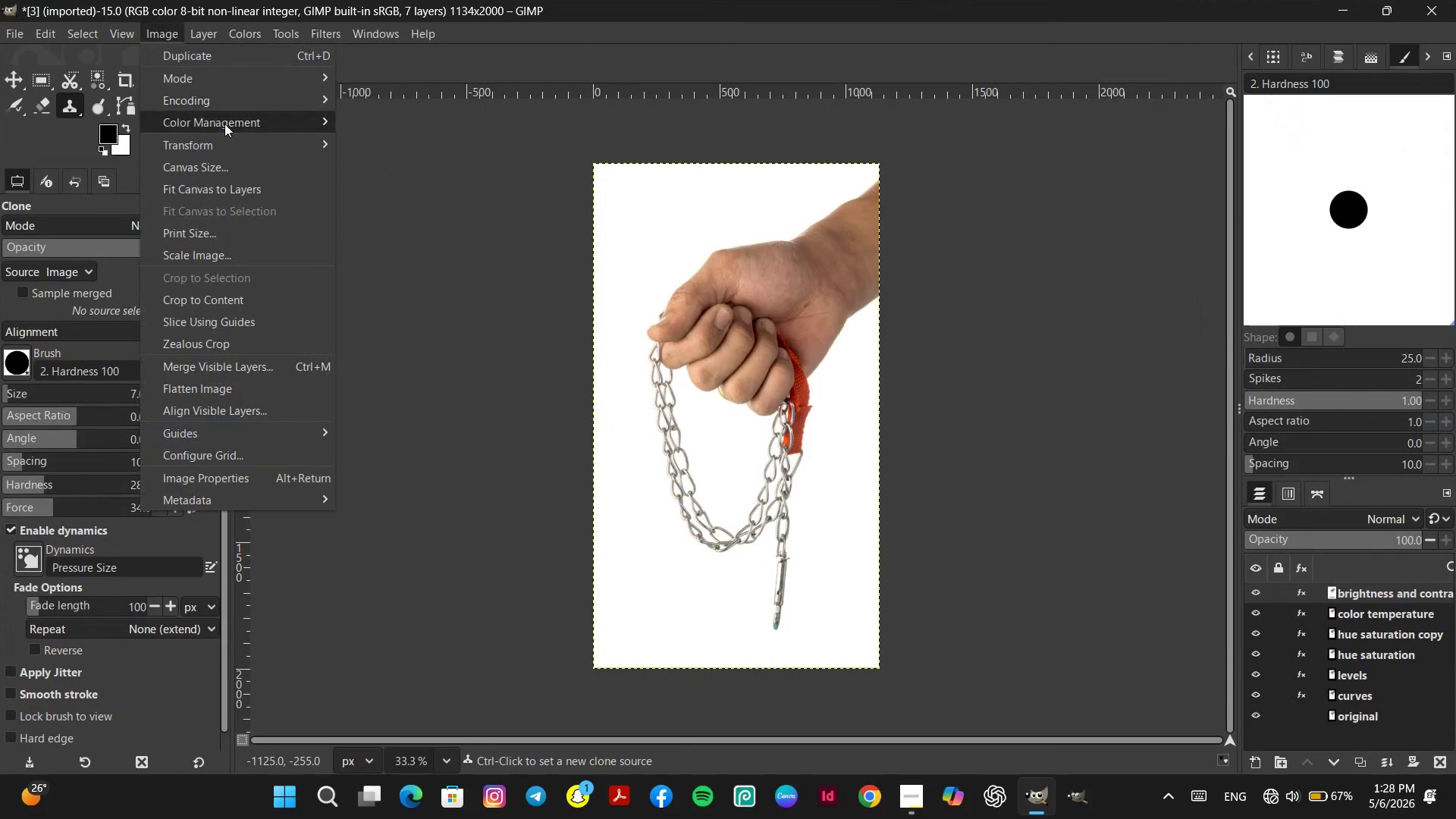 
left_click([224, 124])
 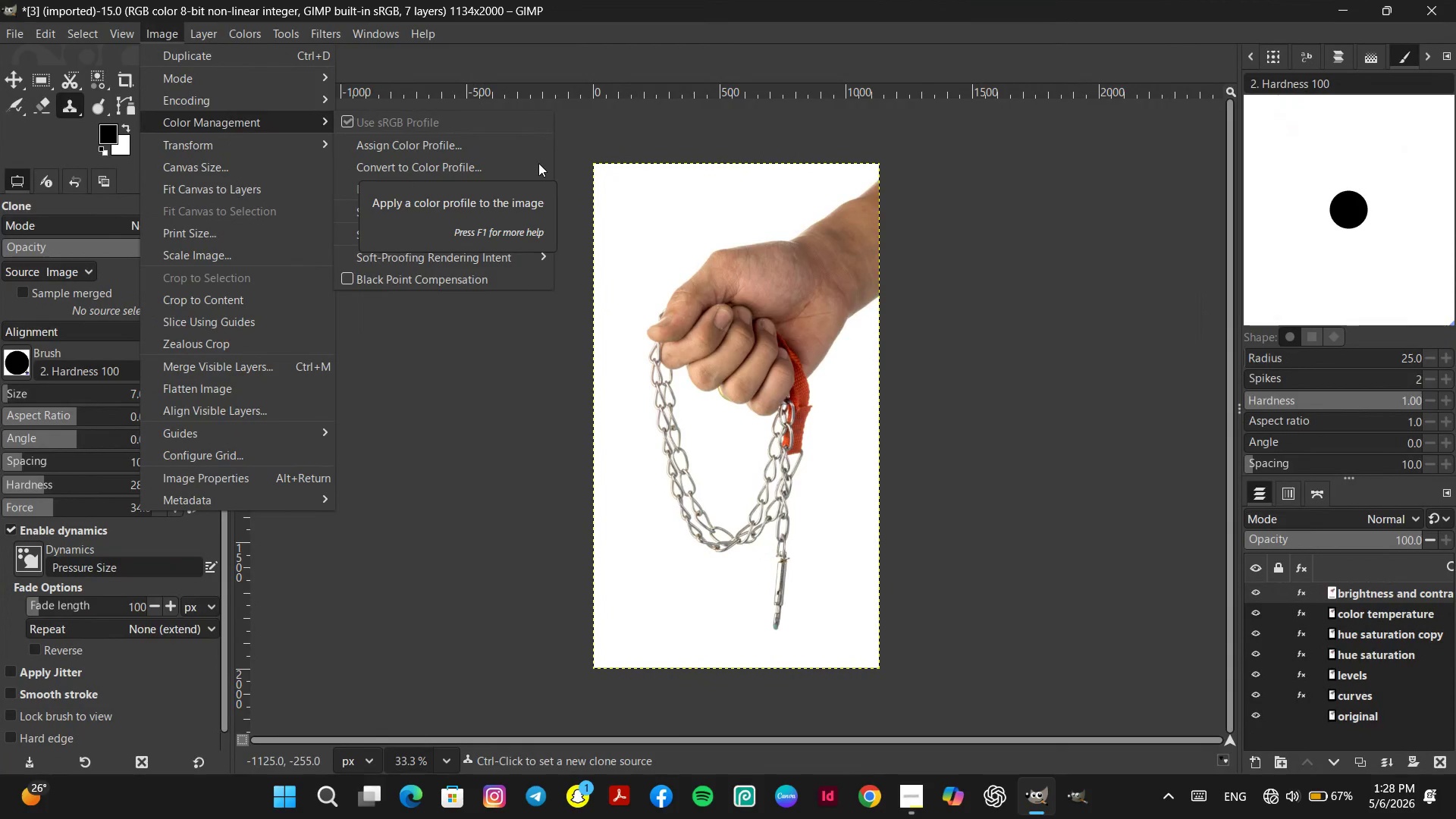 
left_click([452, 168])
 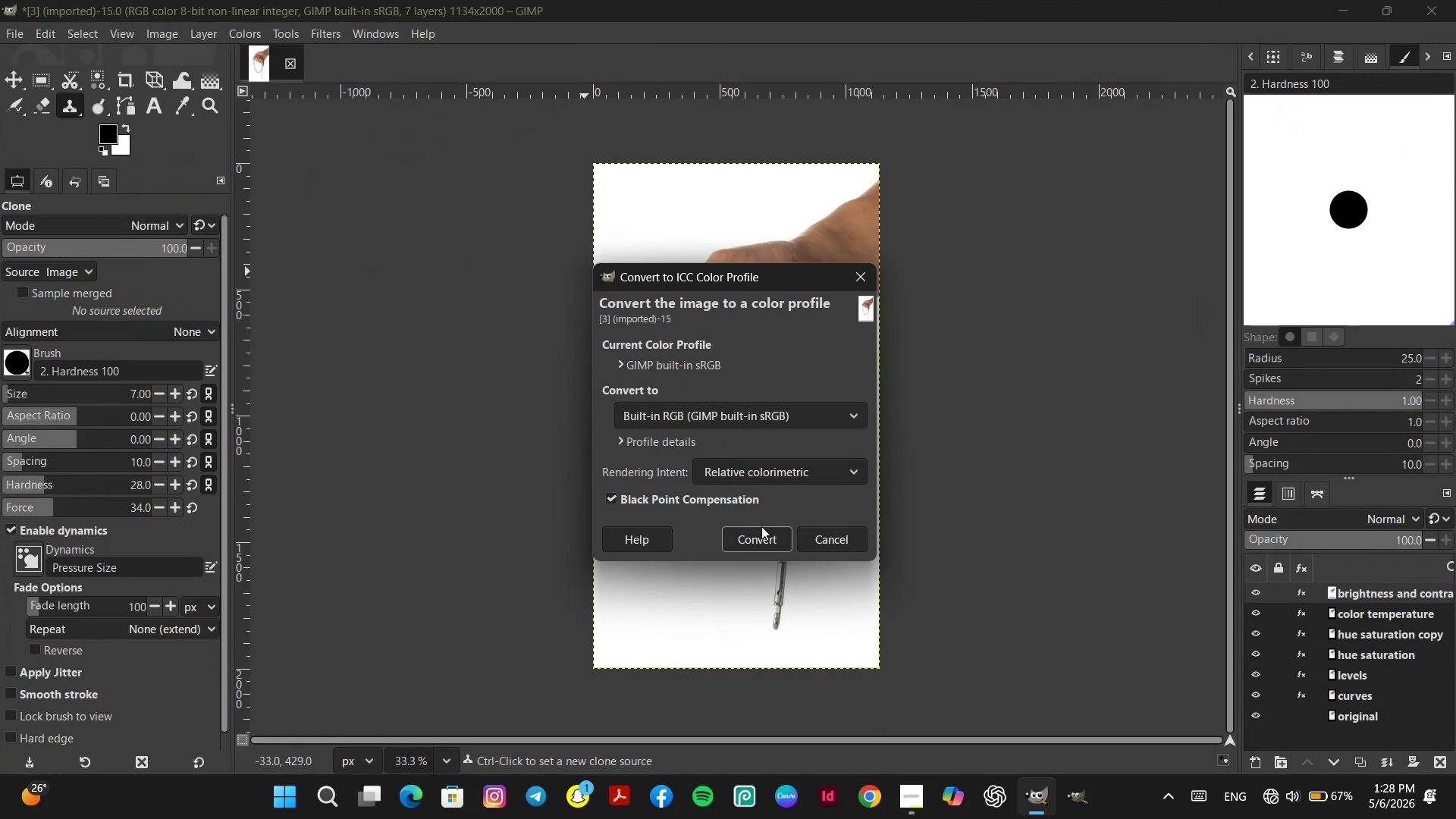 
left_click([760, 532])
 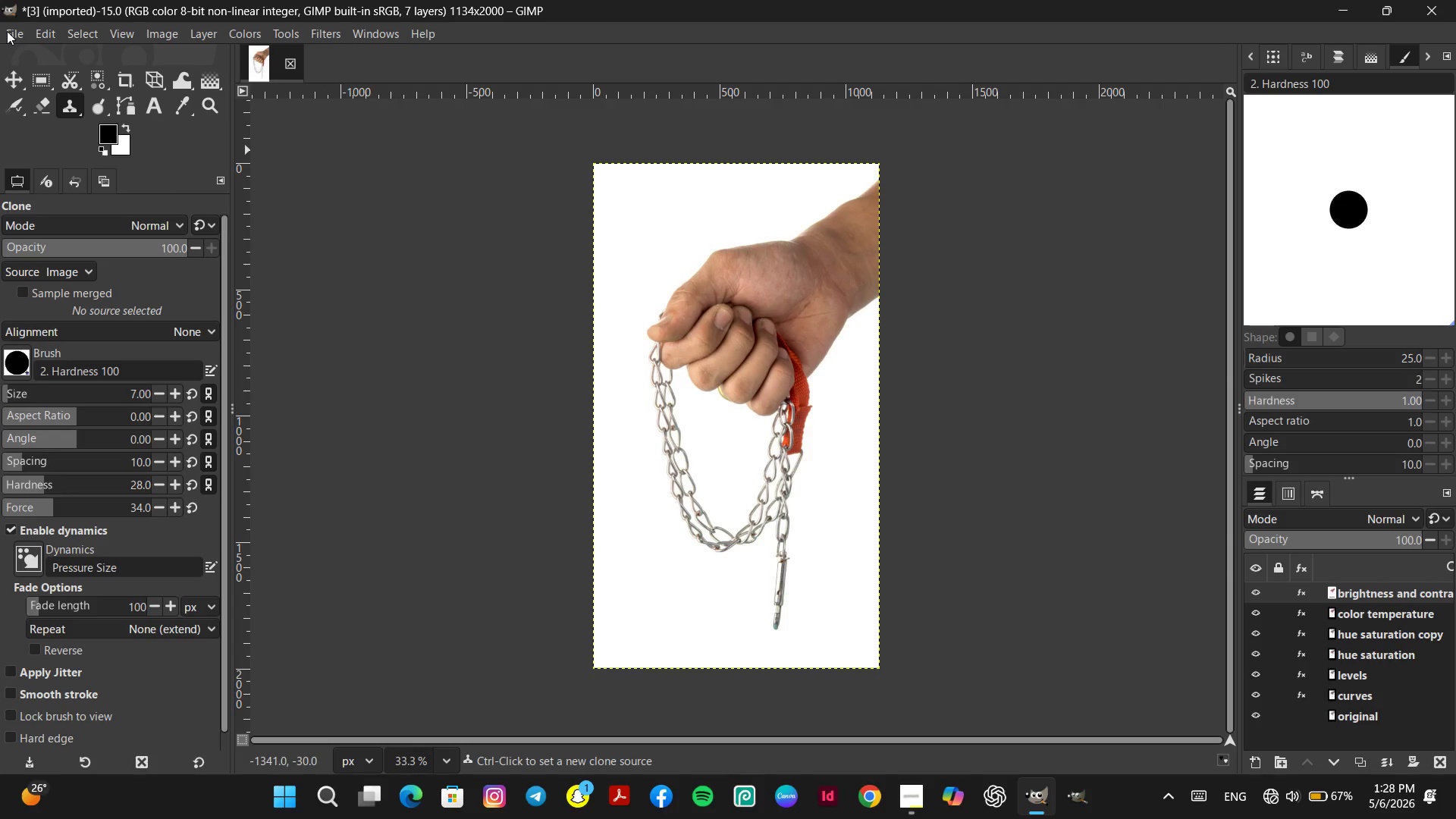 
wait(5.67)
 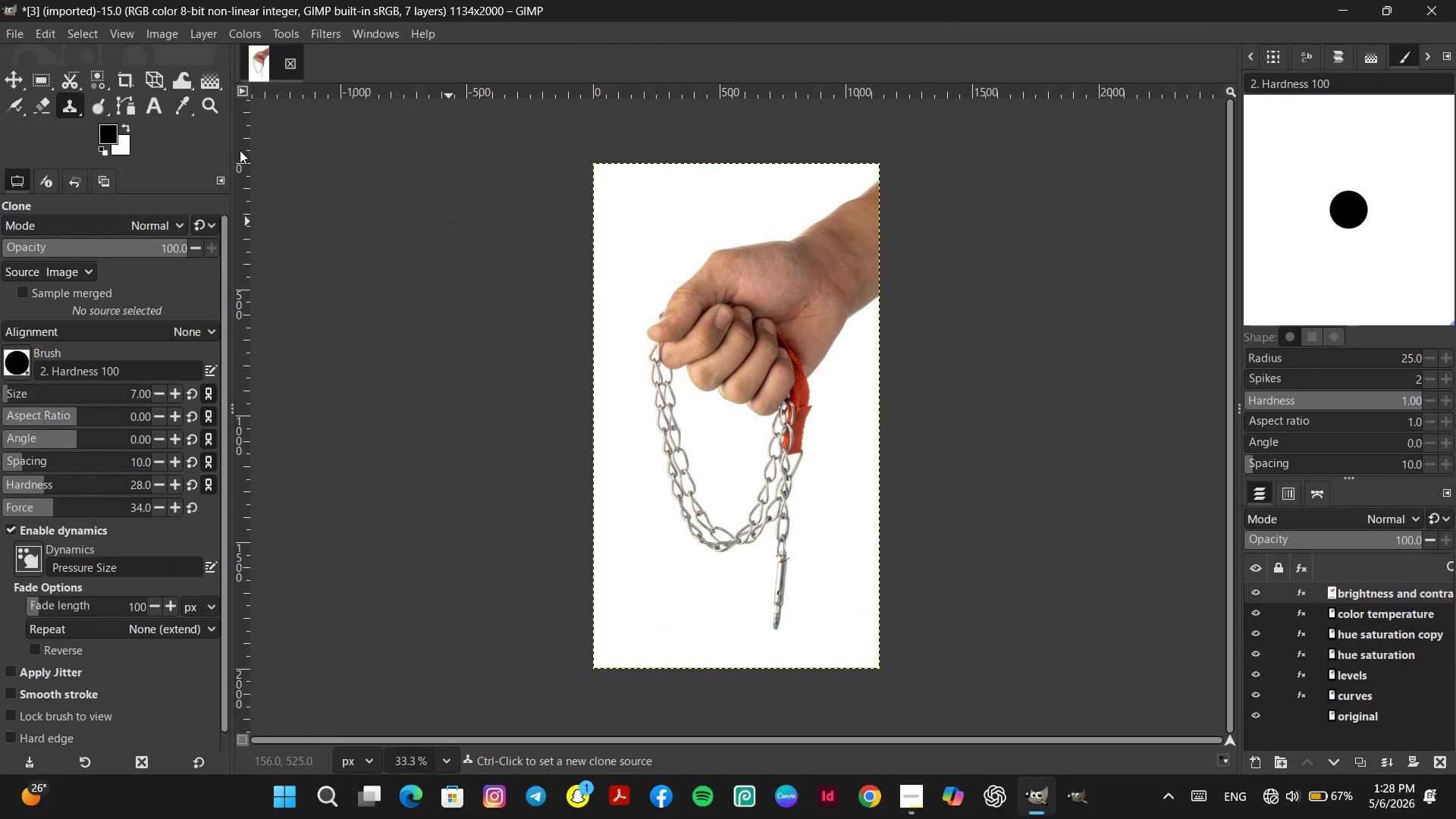 
key(Unknown)
 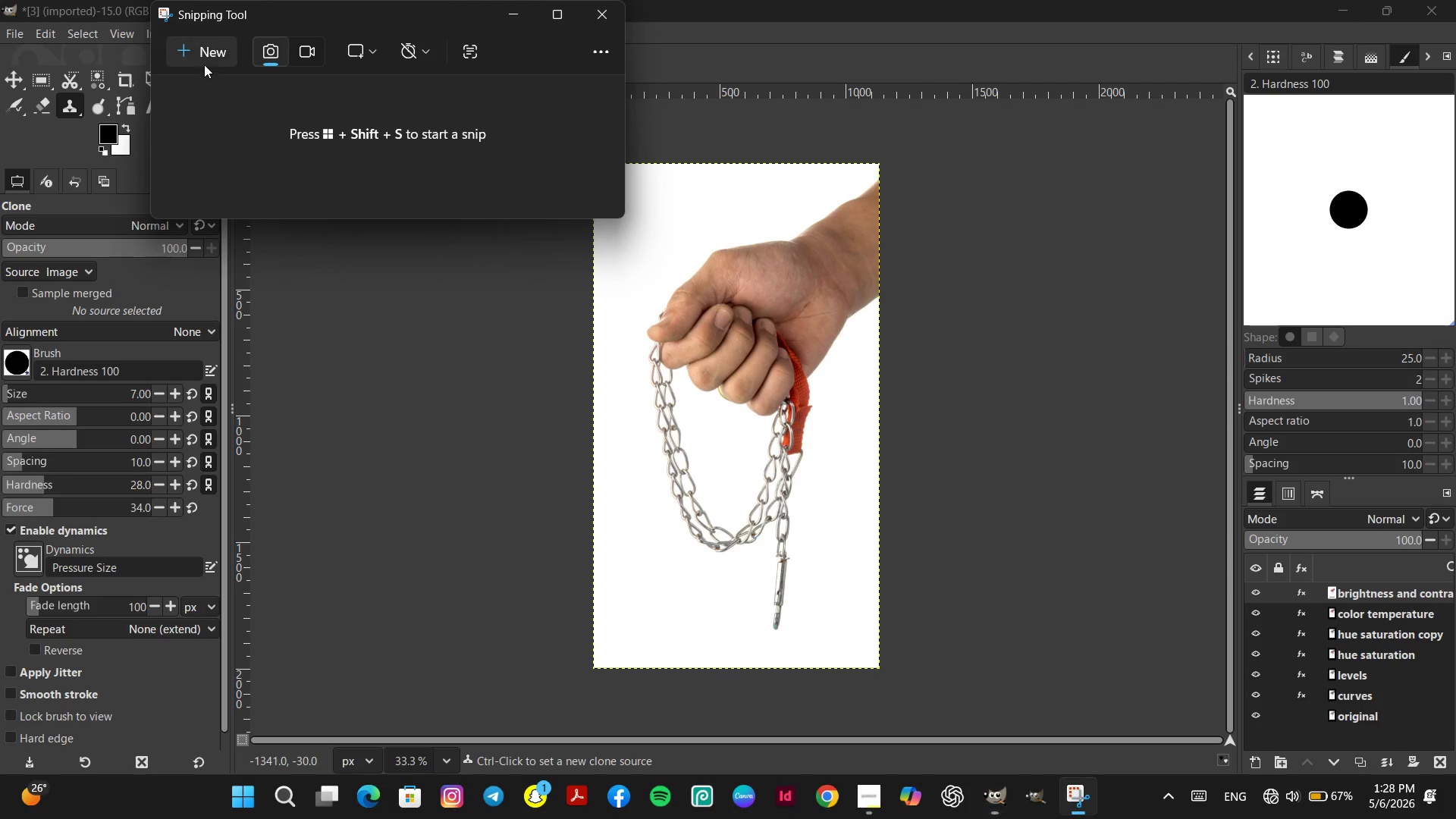 
left_click([206, 56])
 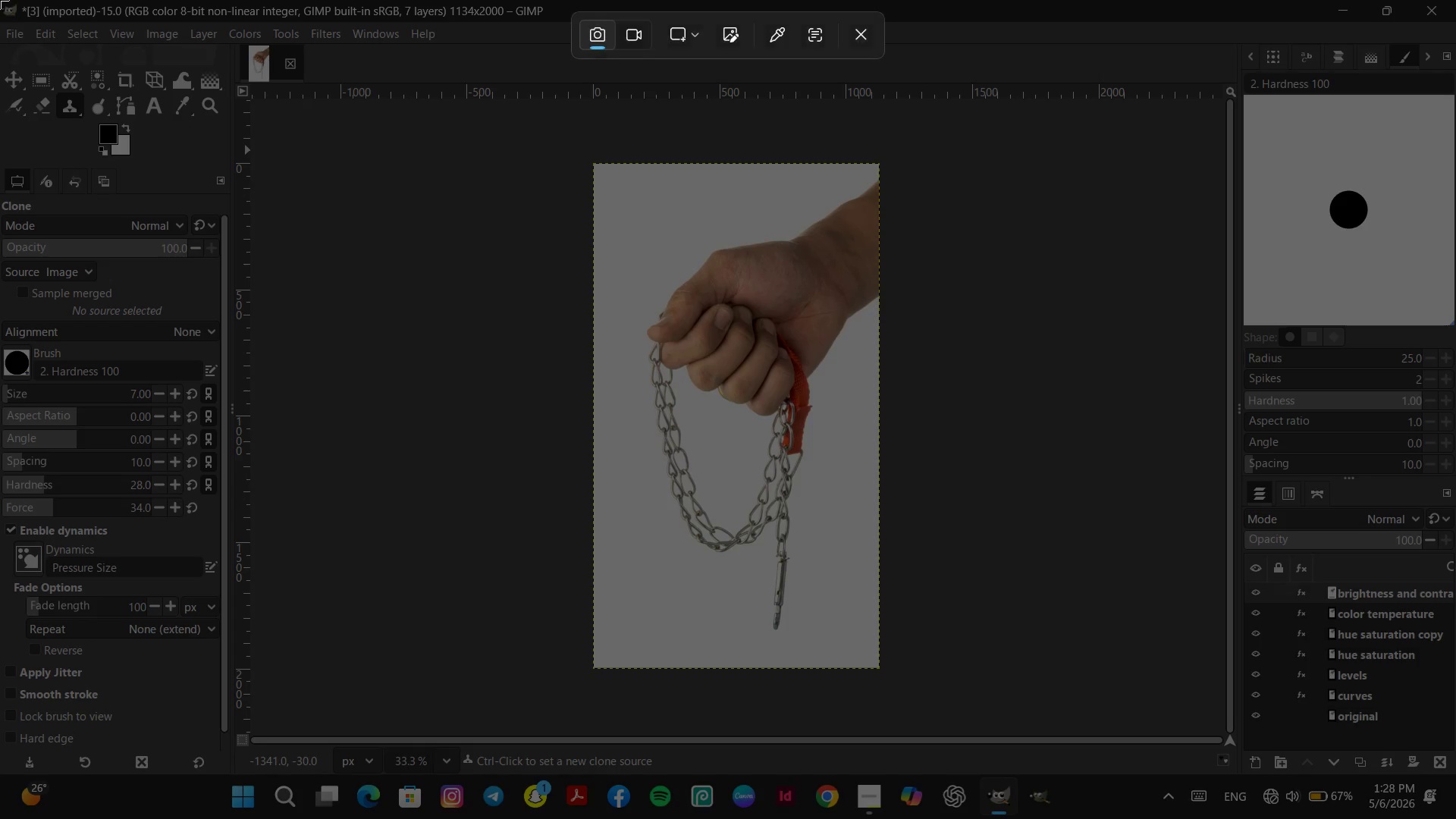 
left_click_drag(start_coordinate=[0, 0], to_coordinate=[1455, 818])
 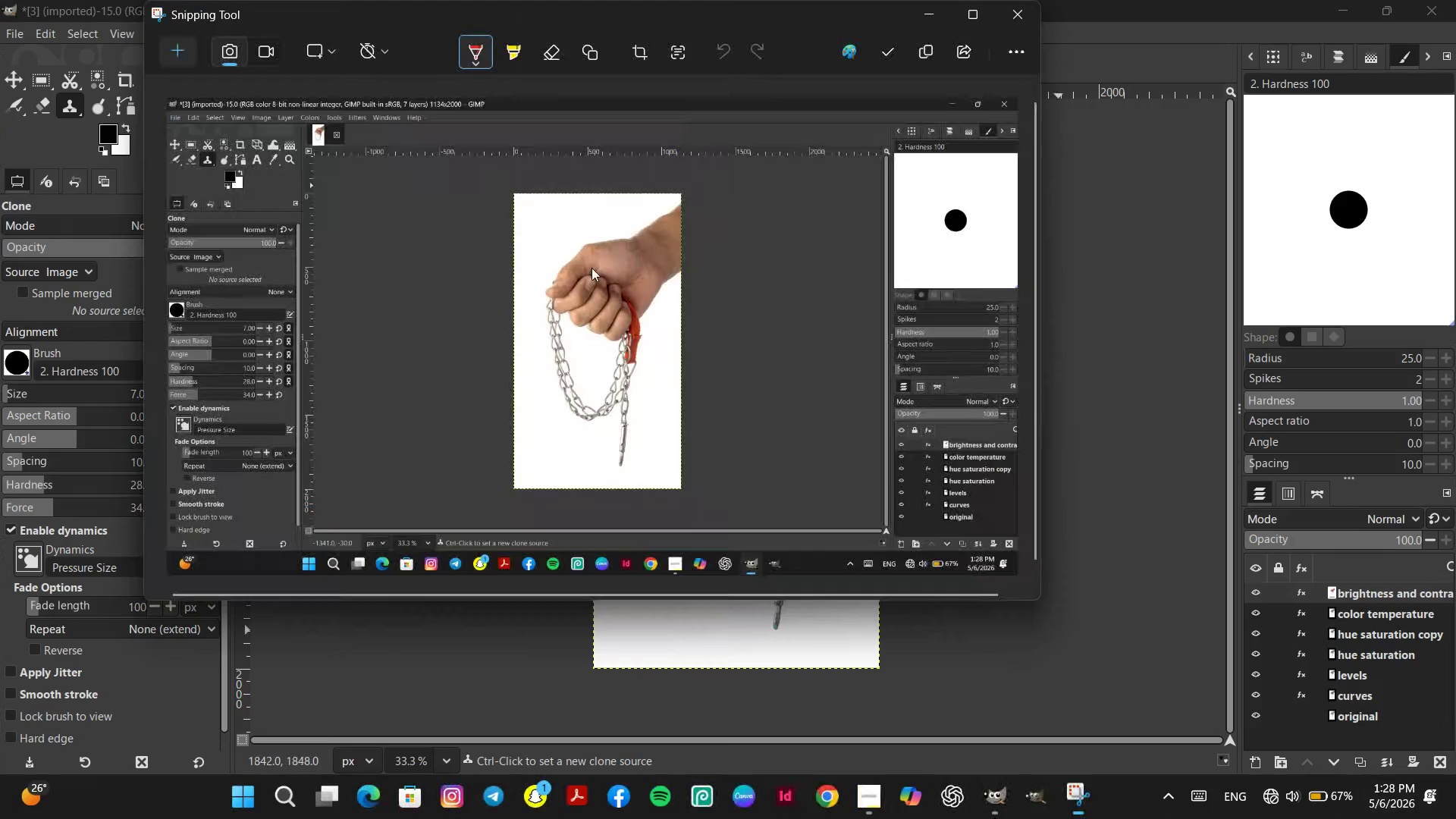 
mouse_move([251, 53])
 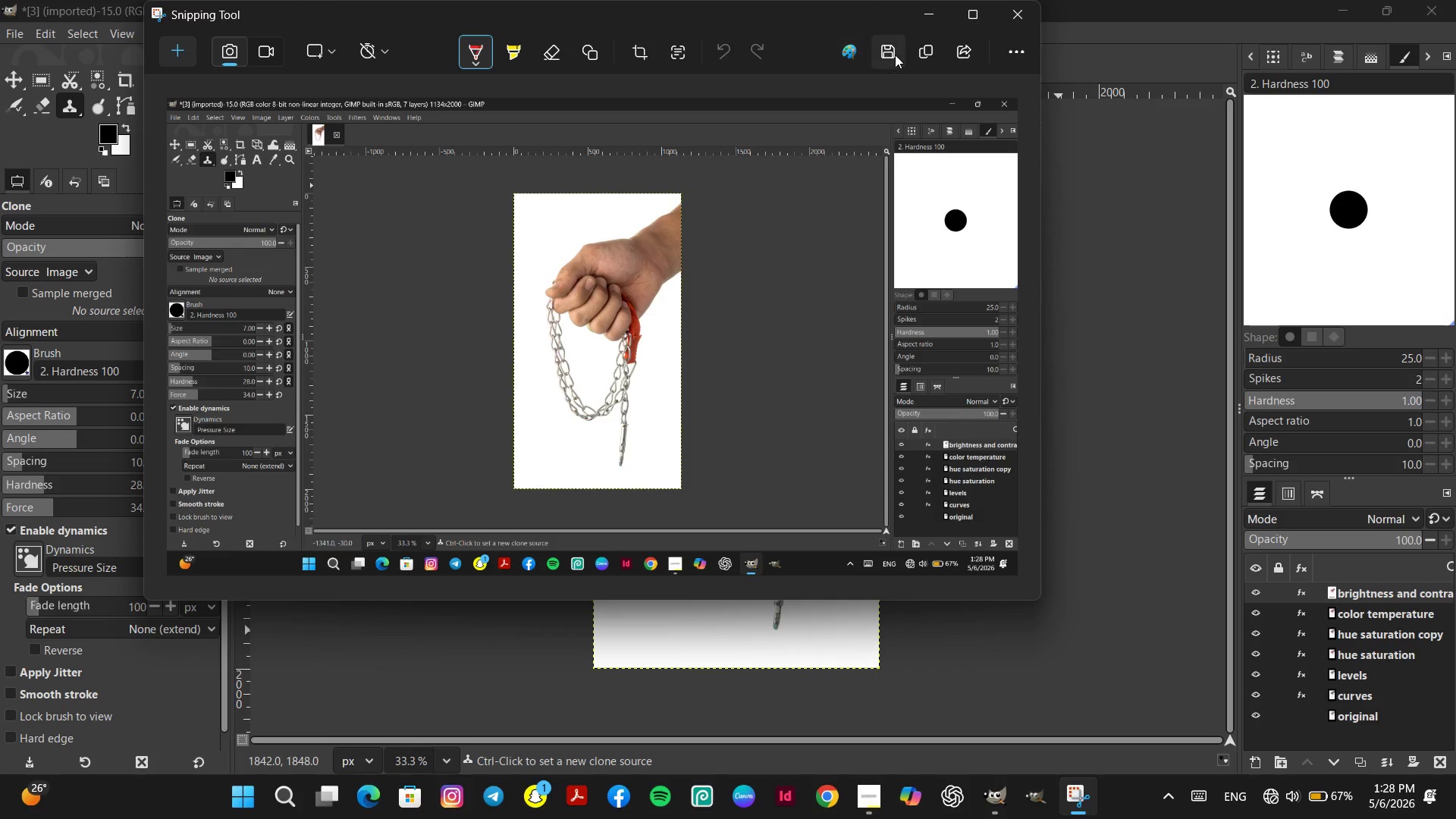 
left_click([895, 55])
 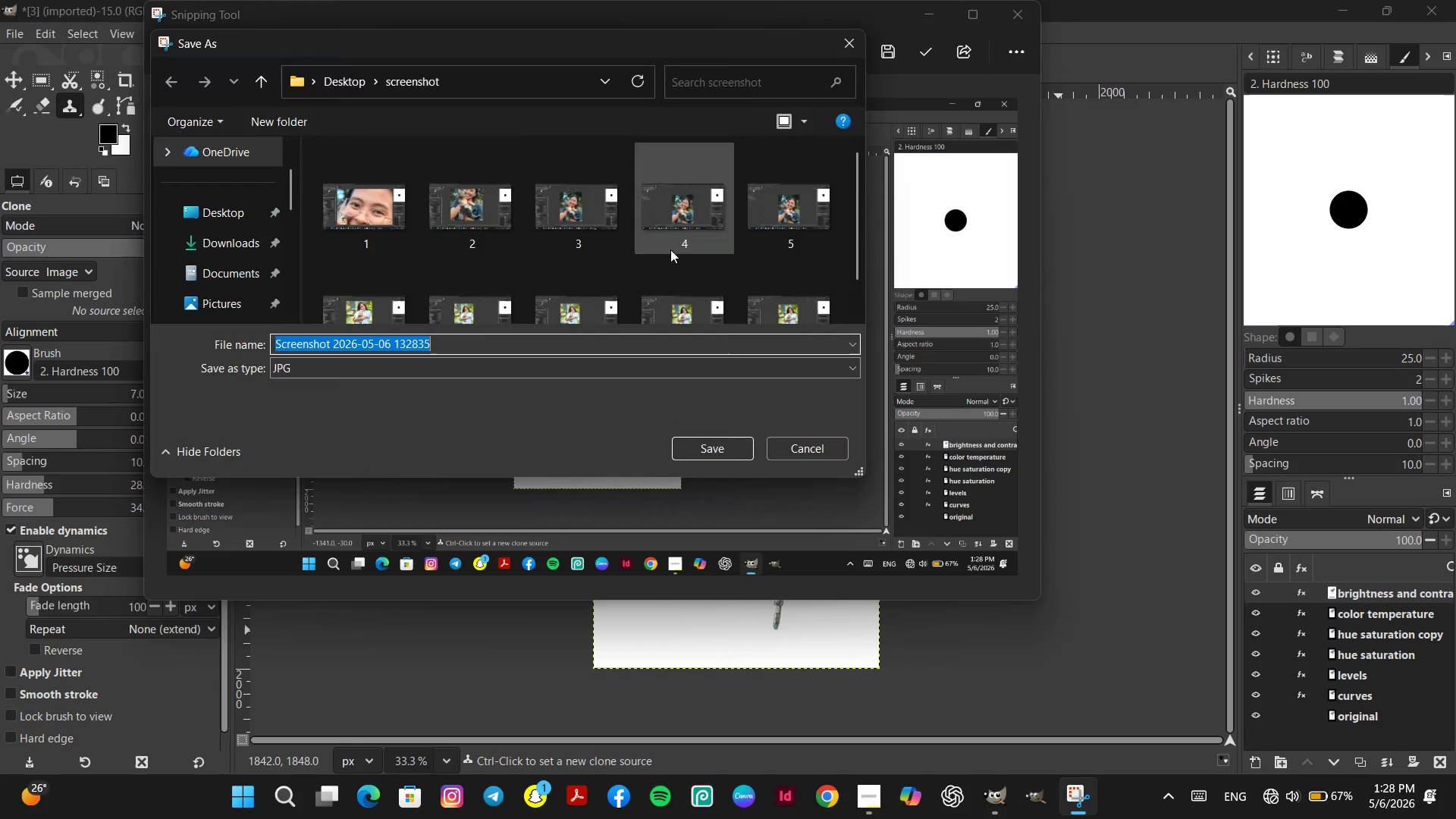 
scroll: coordinate [661, 256], scroll_direction: down, amount: 6.0
 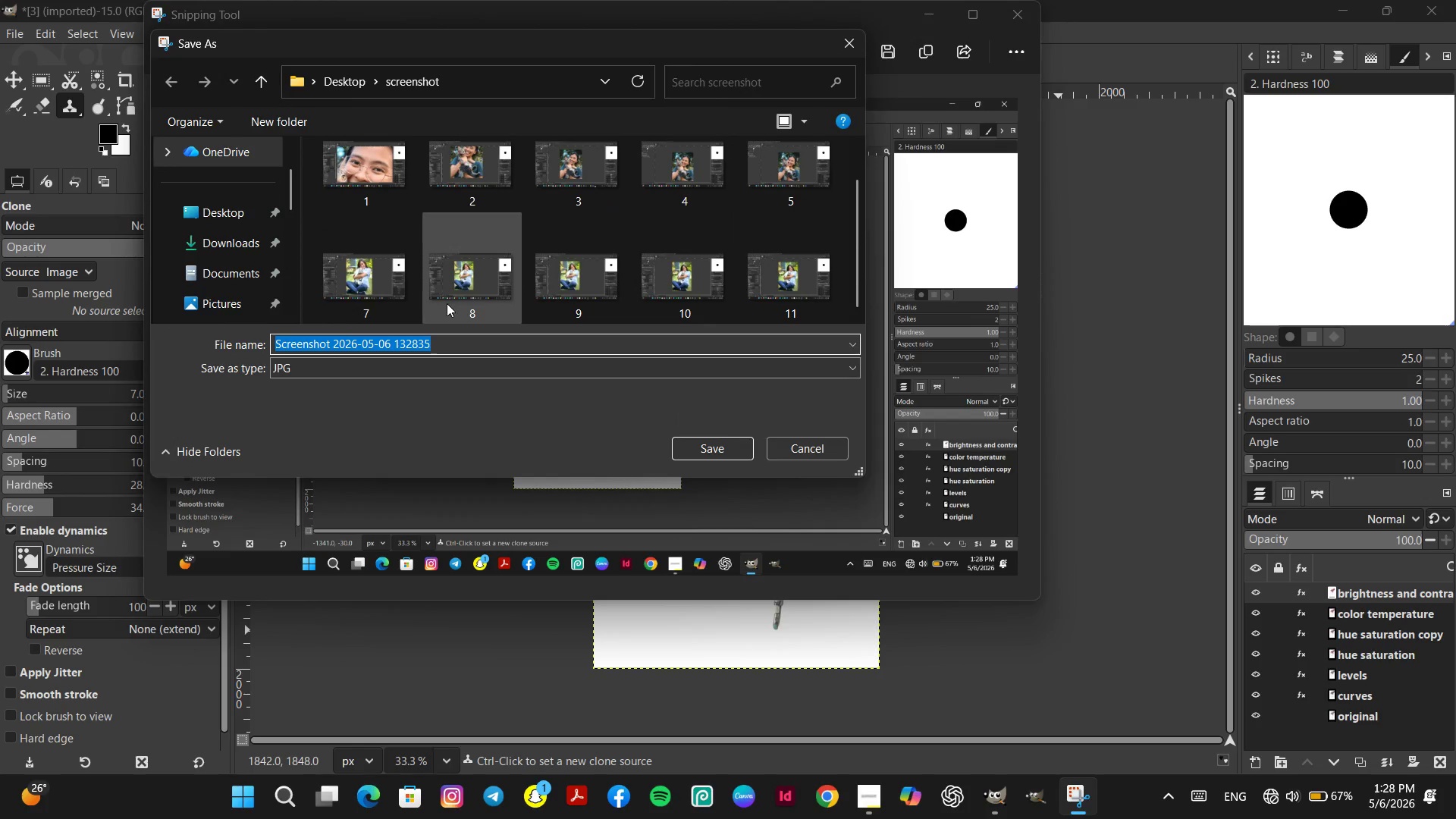 
type(12)
 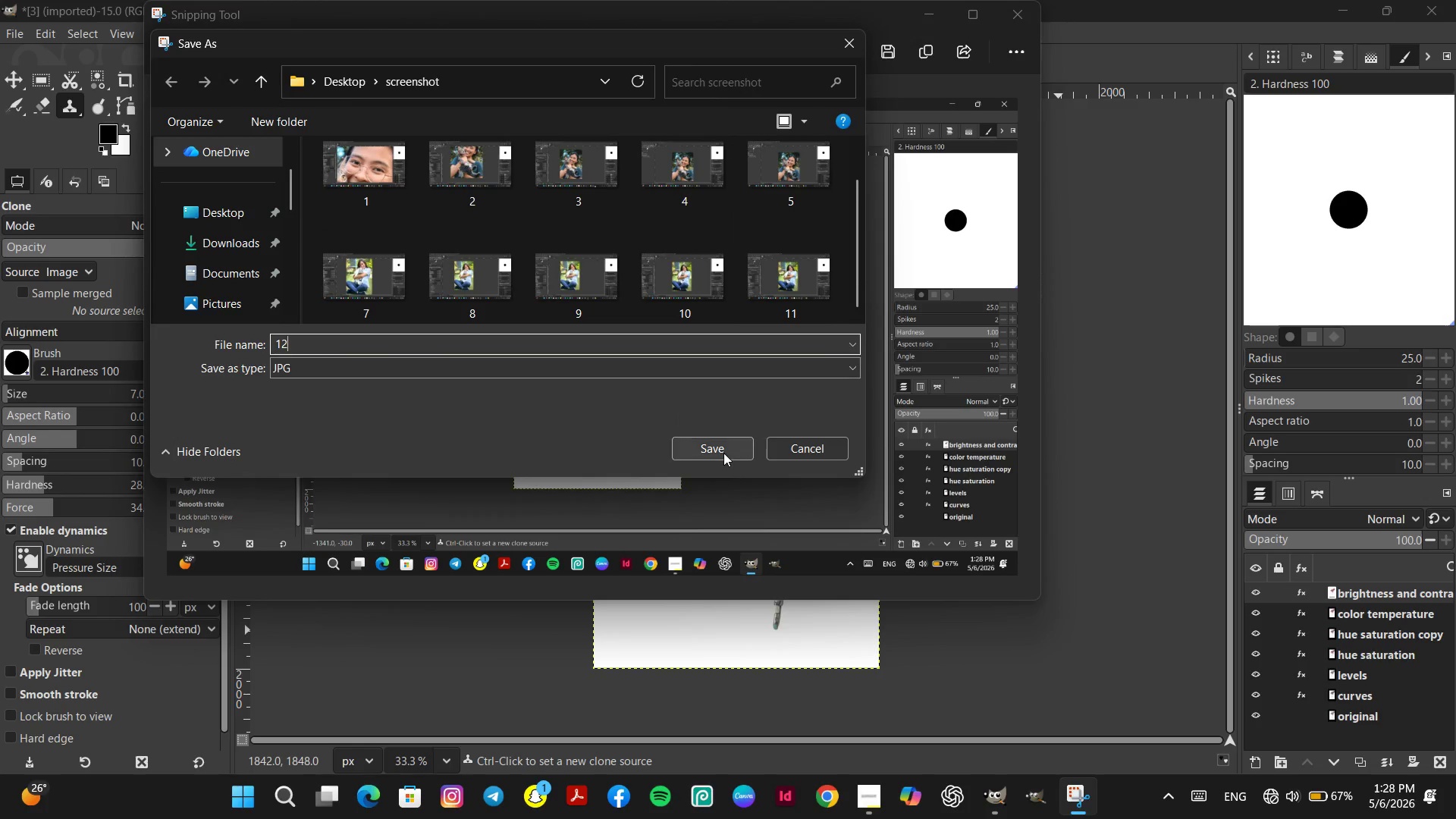 
left_click([723, 453])
 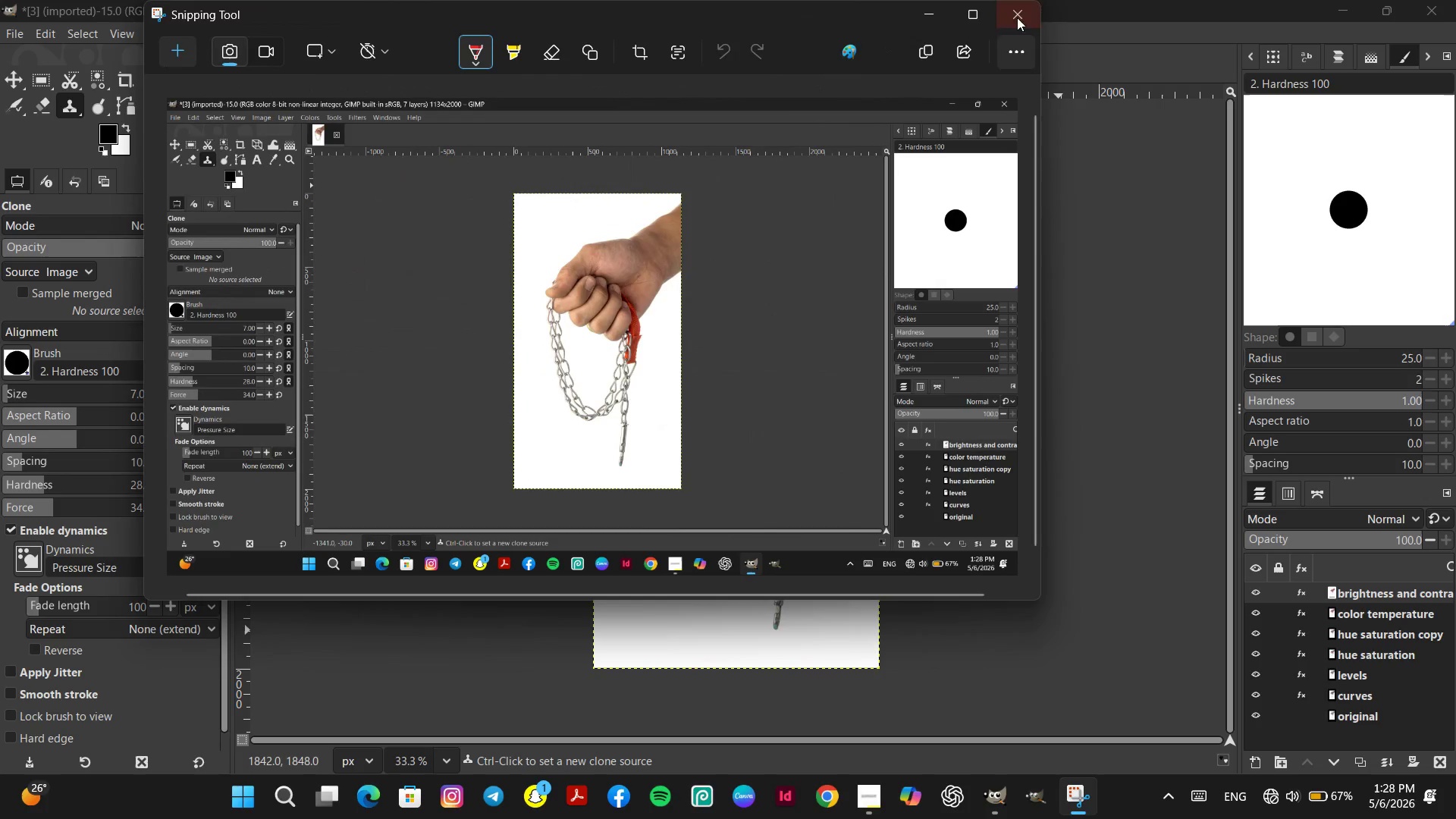 
left_click([1016, 7])
 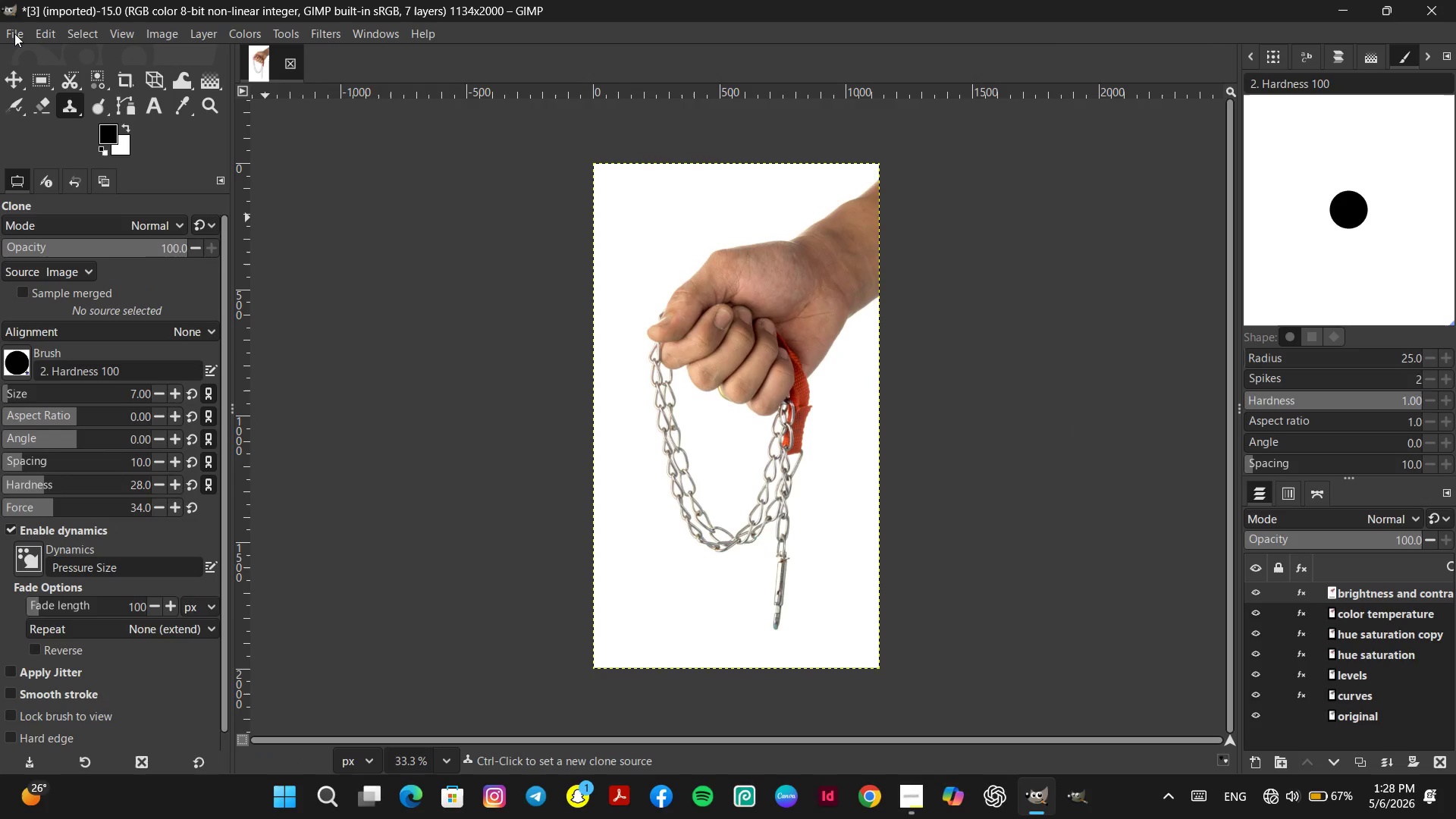 
left_click([17, 31])
 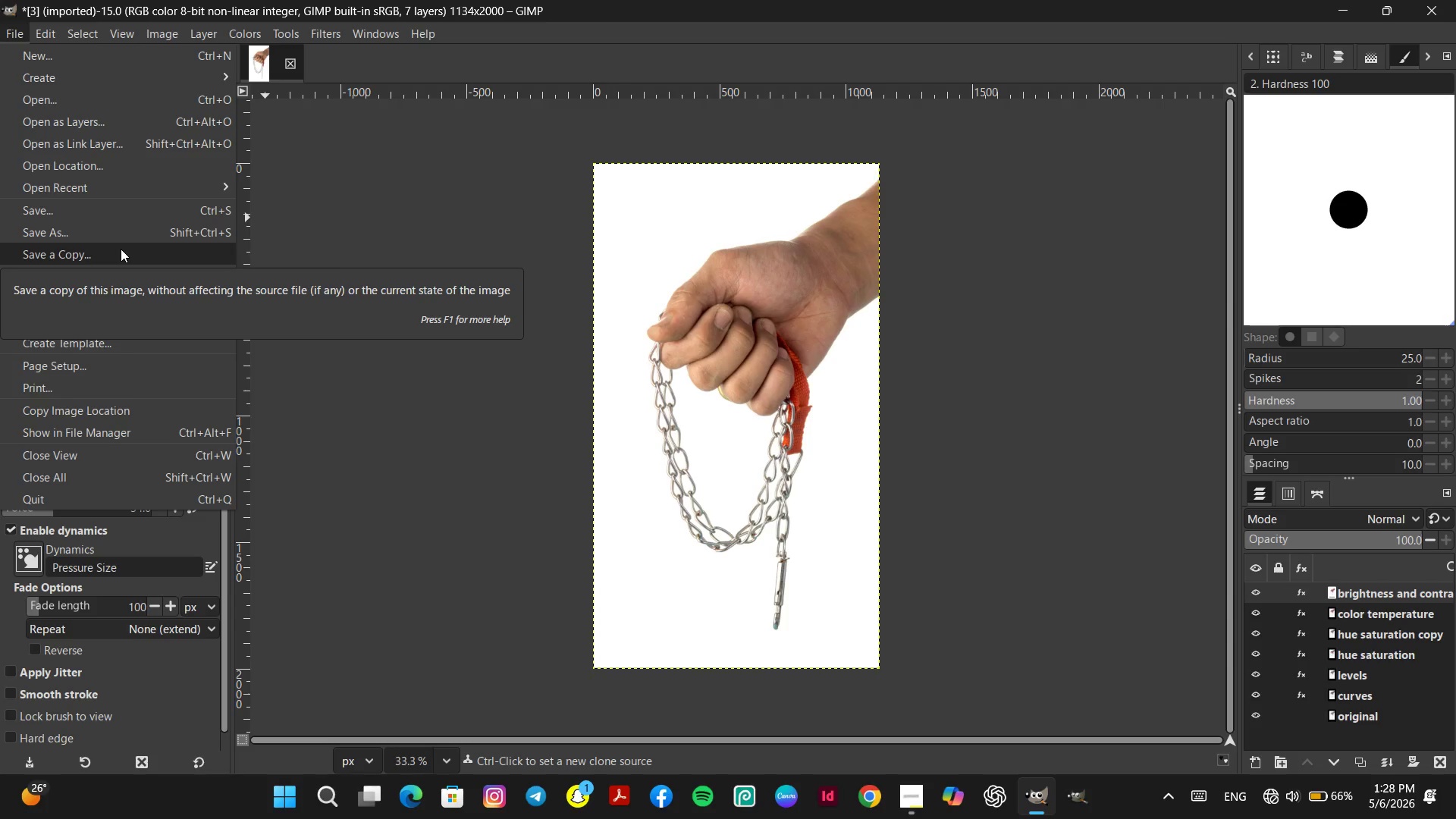 
wait(12.83)
 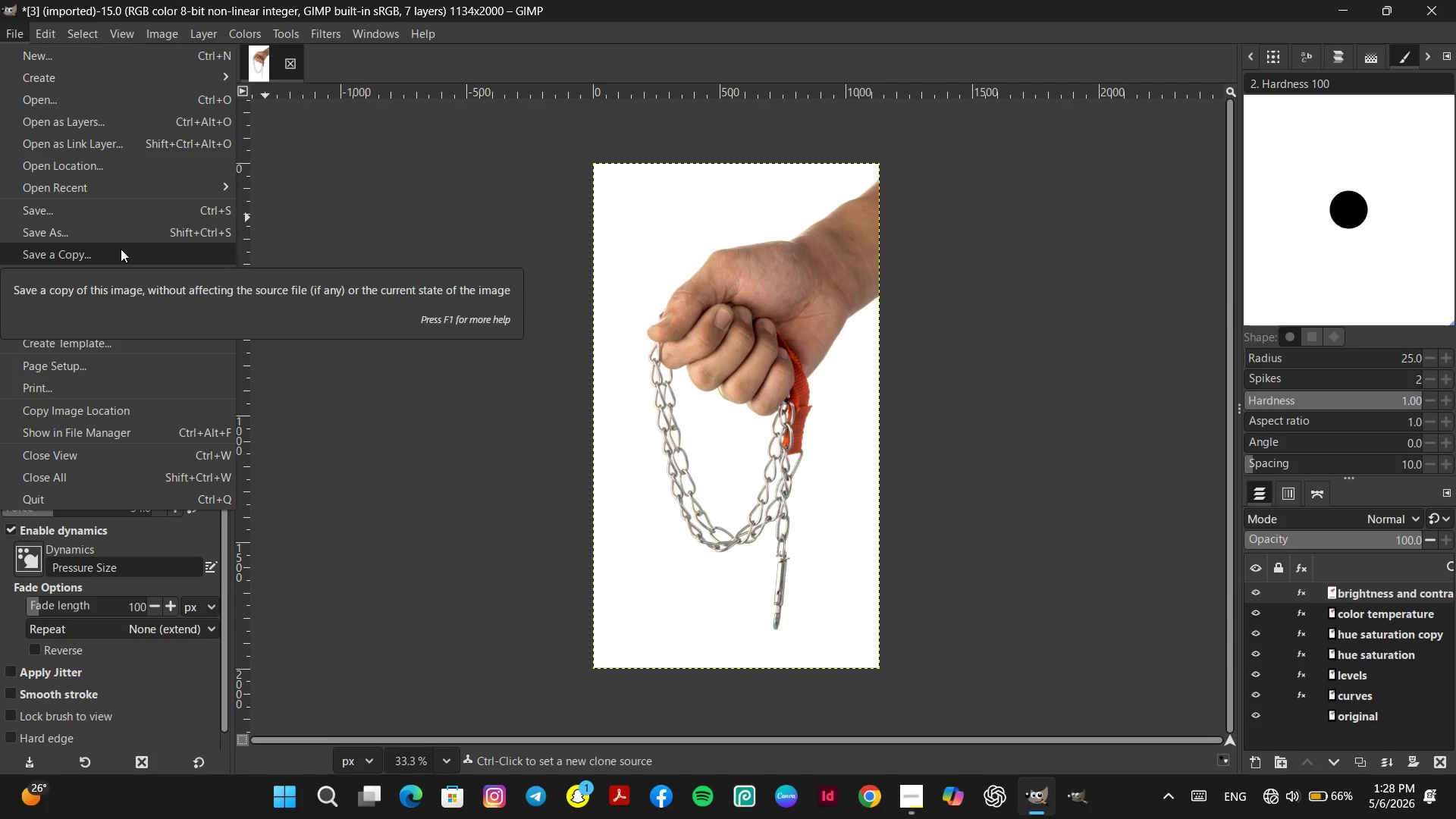 
left_click([159, 322])
 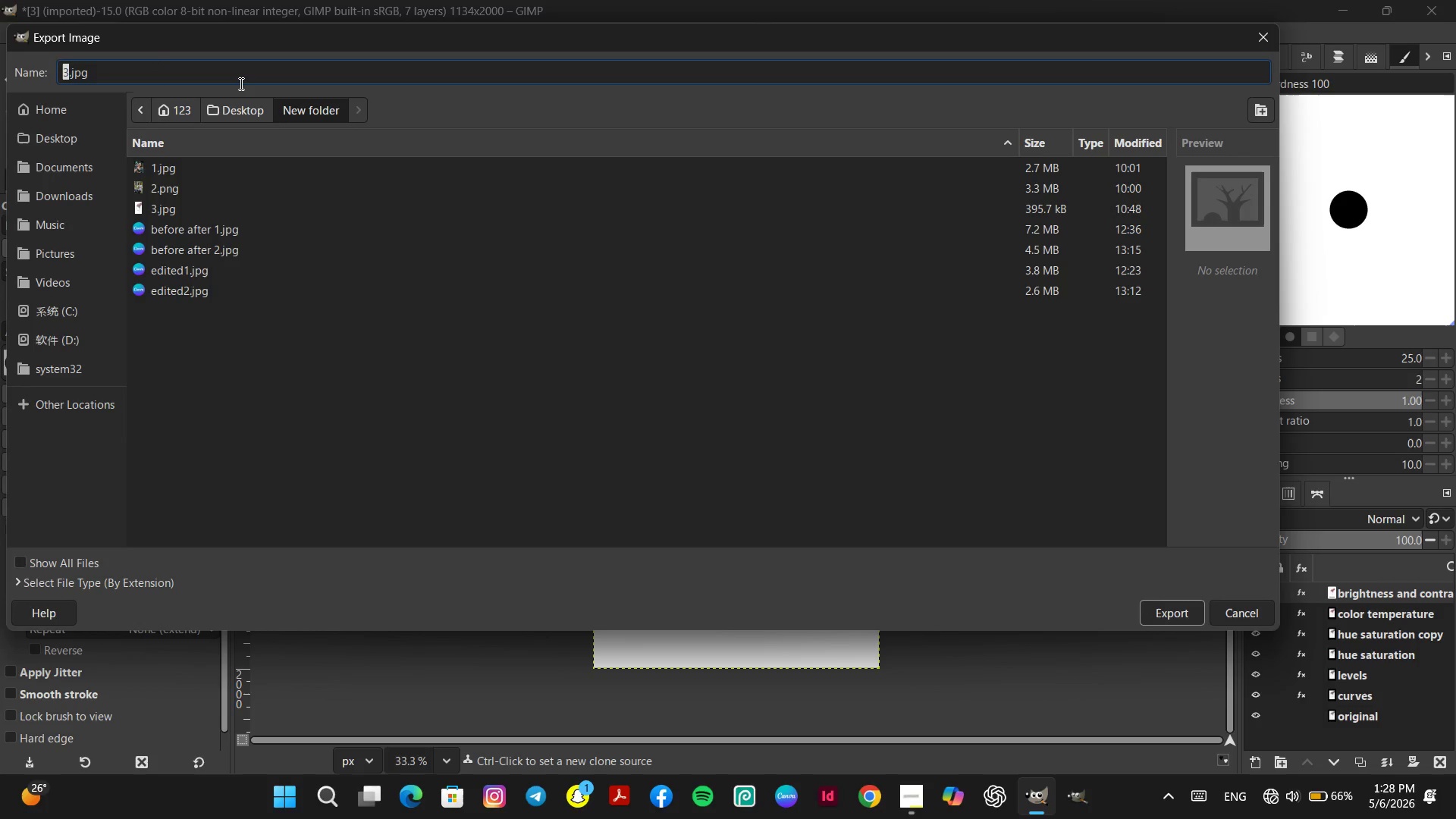 
wait(5.27)
 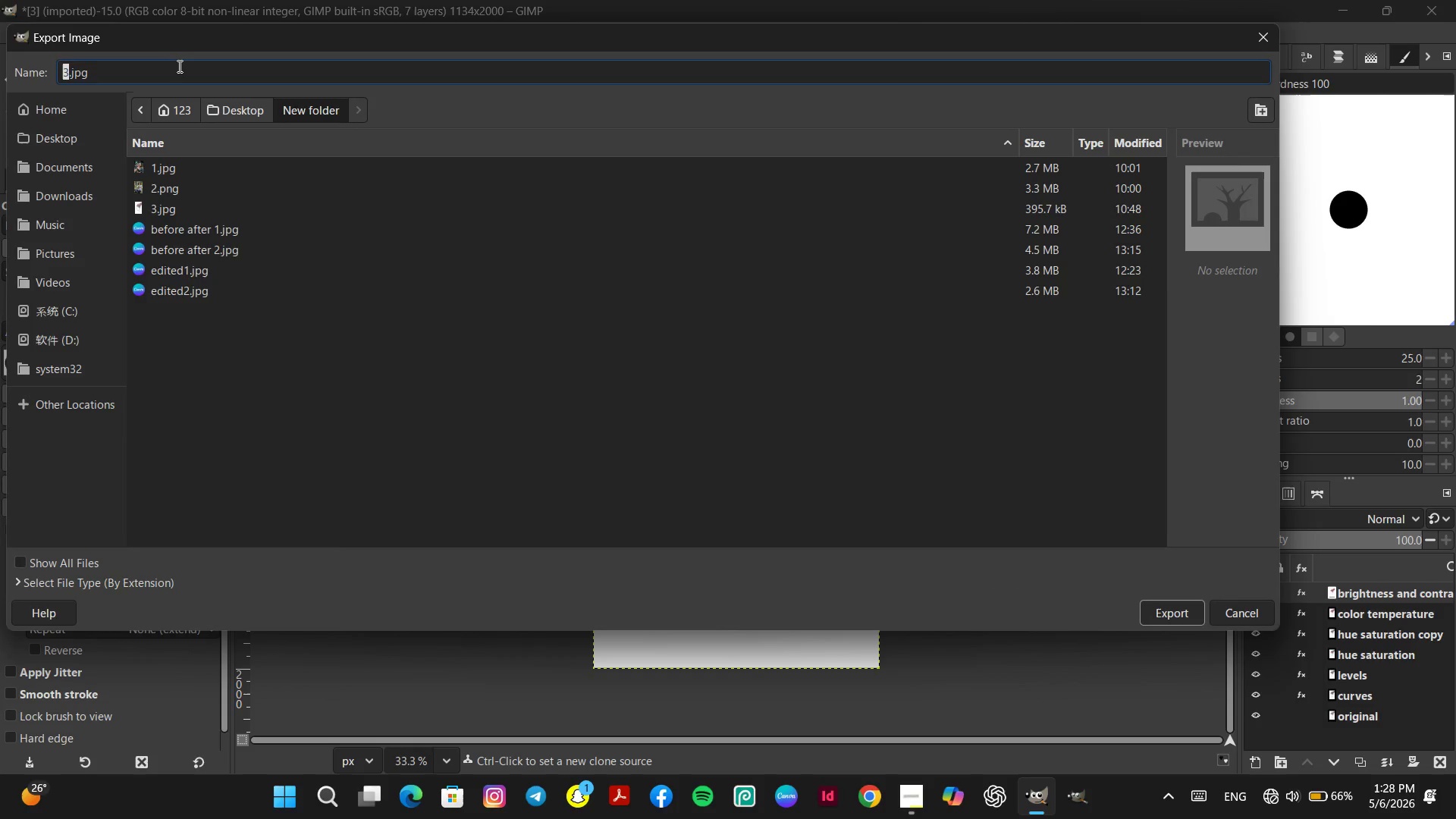 
type(editec)
key(Backspace)
type(d3)
 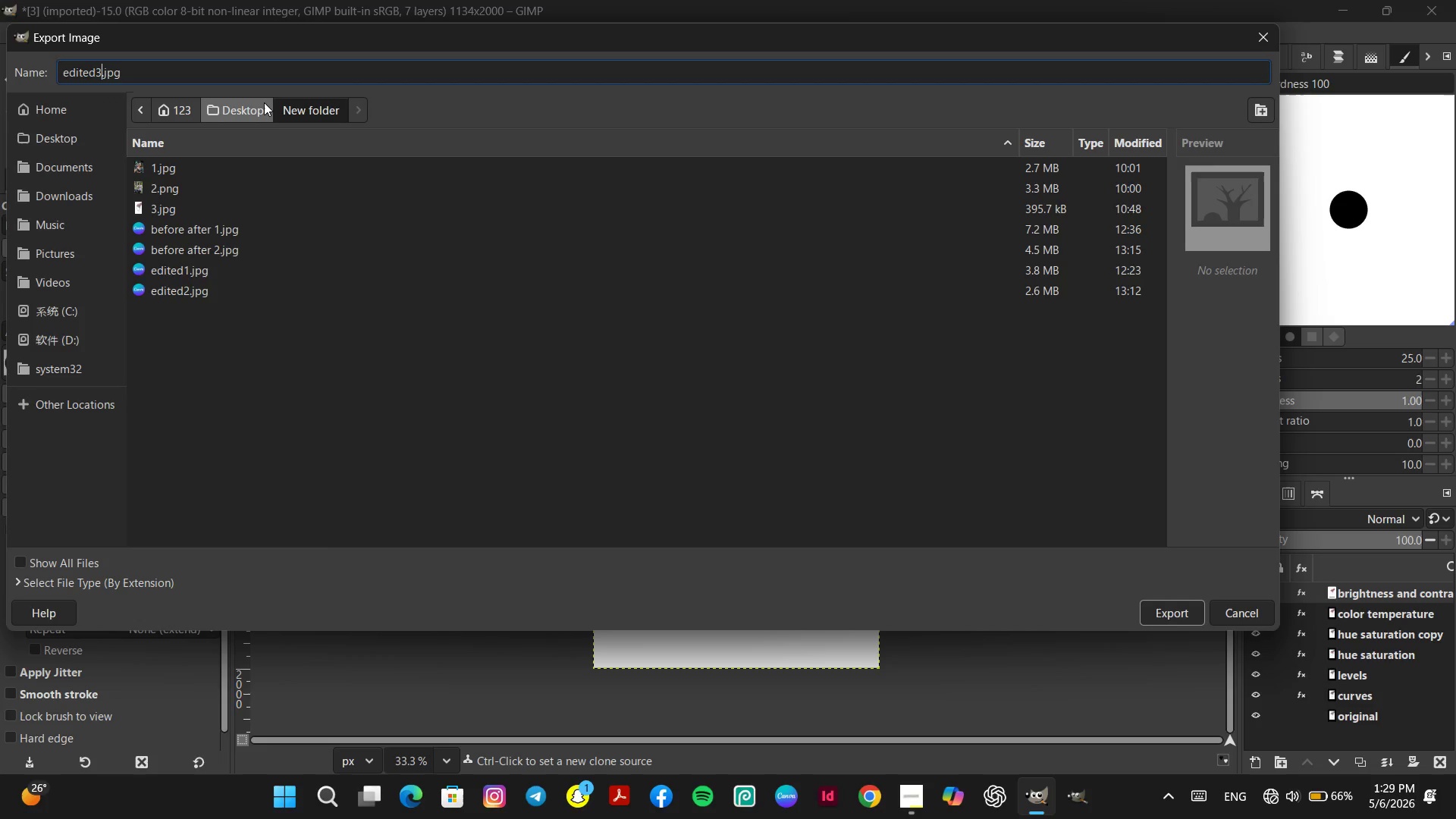 
key(Enter)
 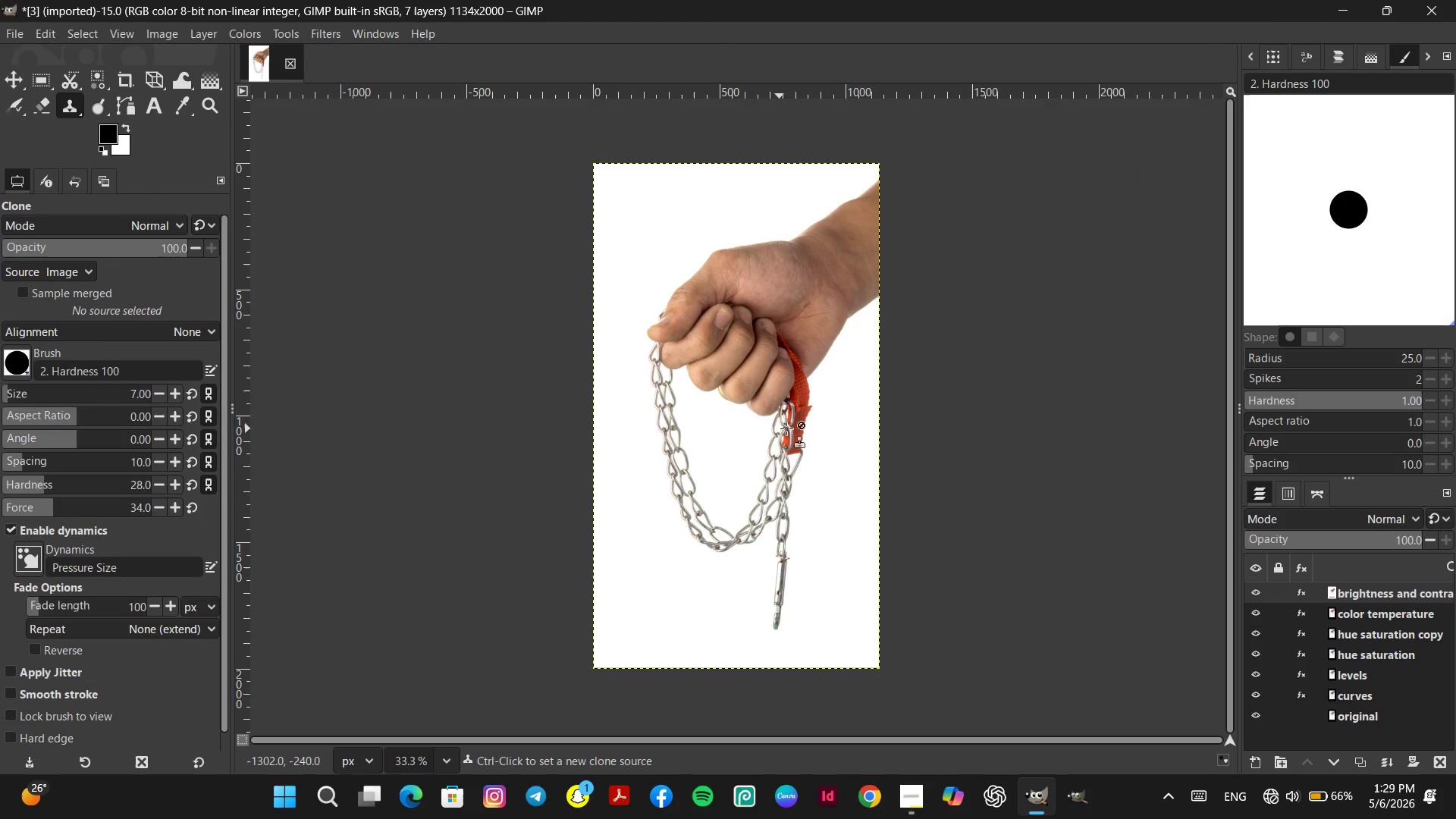 
wait(6.67)
 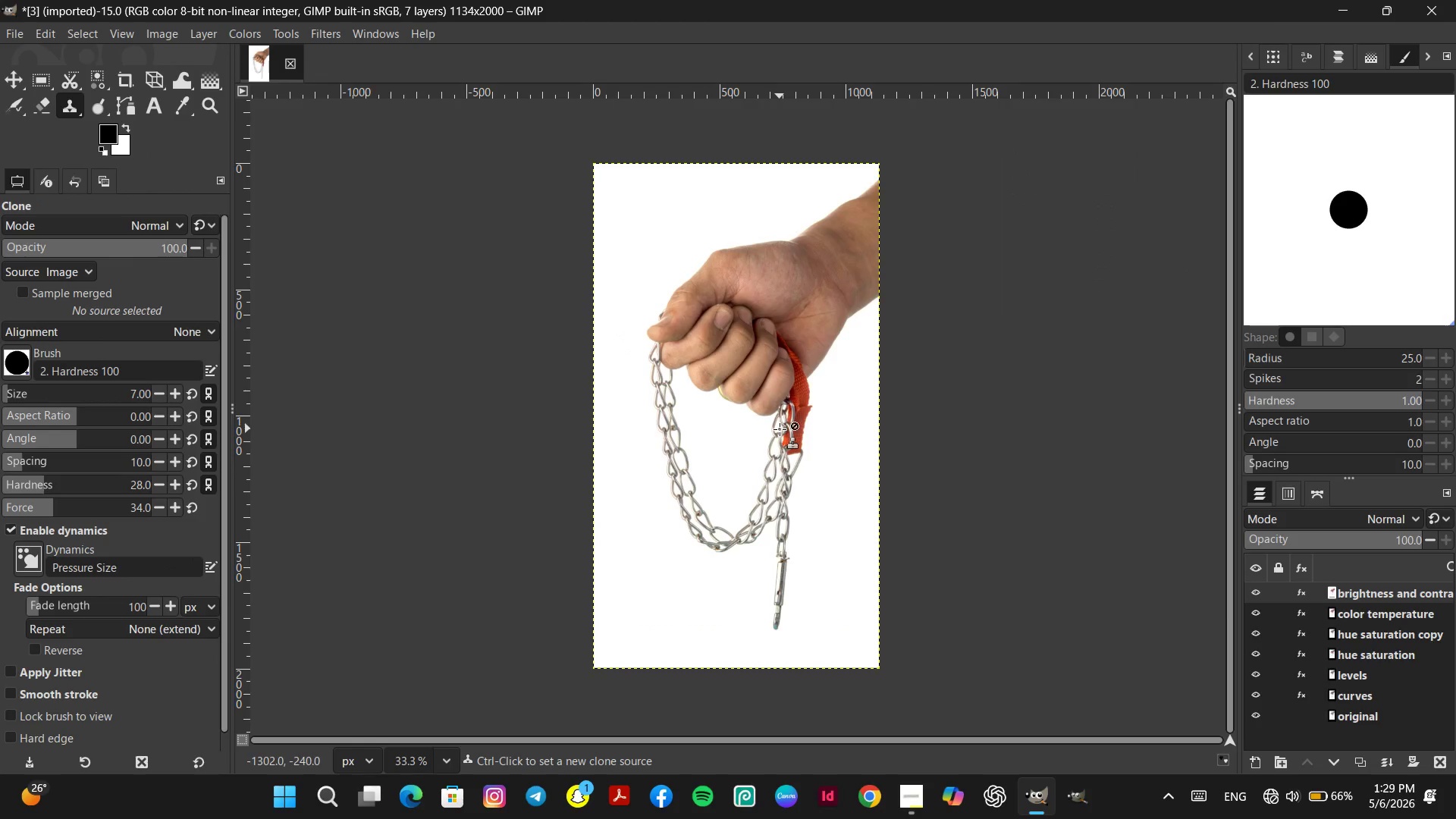 
mouse_move([731, 437])
 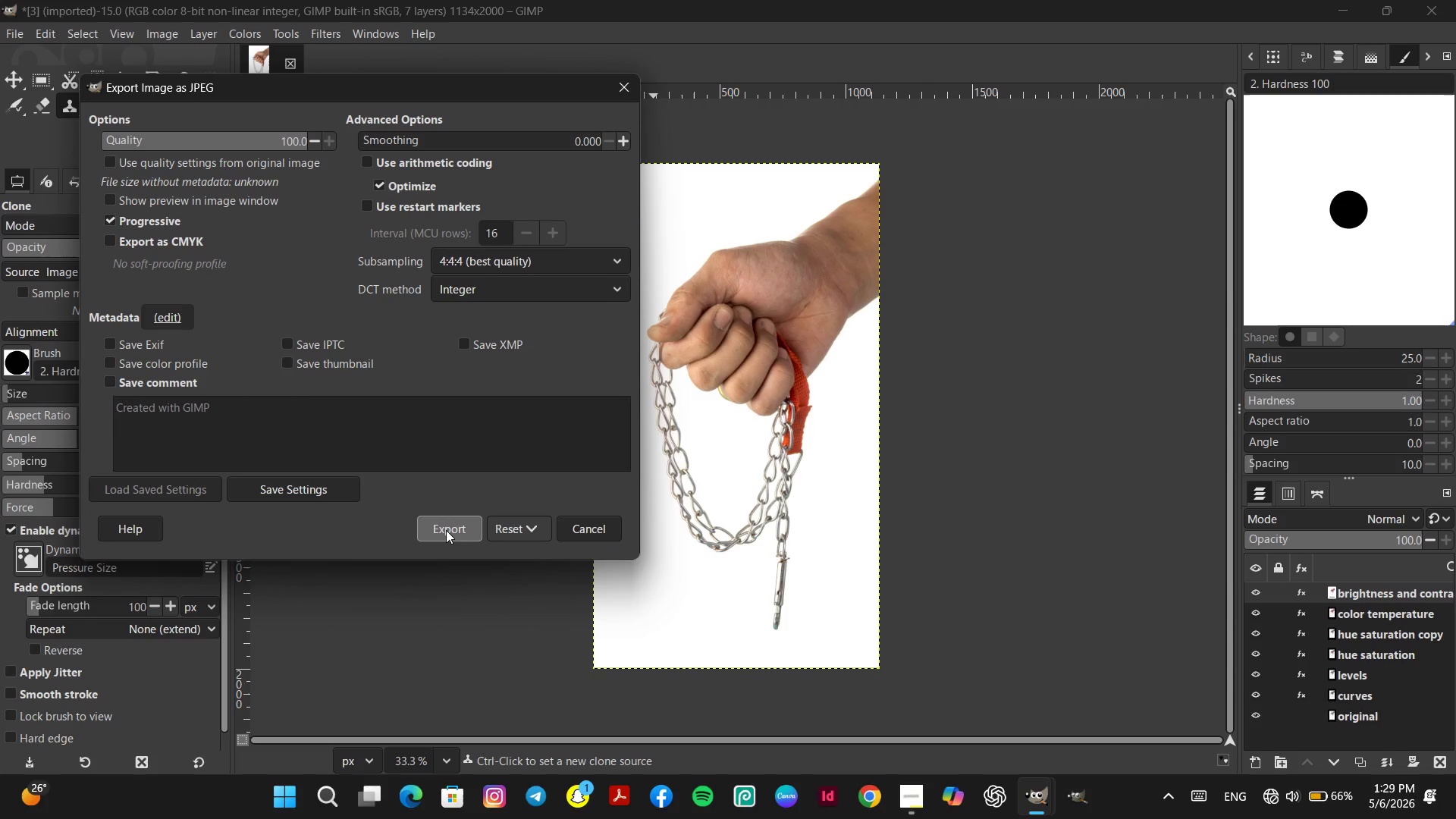 
left_click([447, 530])
 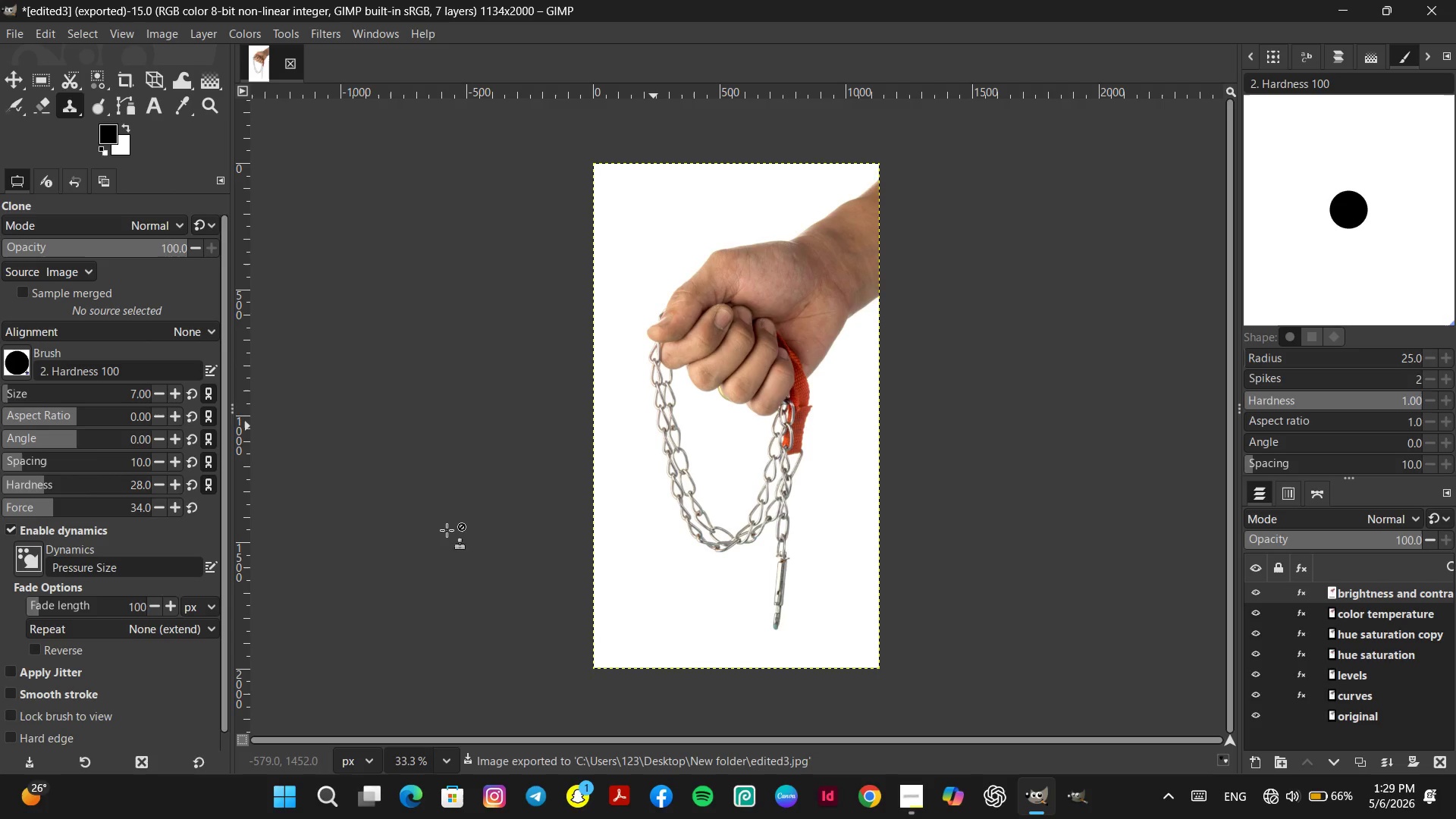 
wait(11.17)
 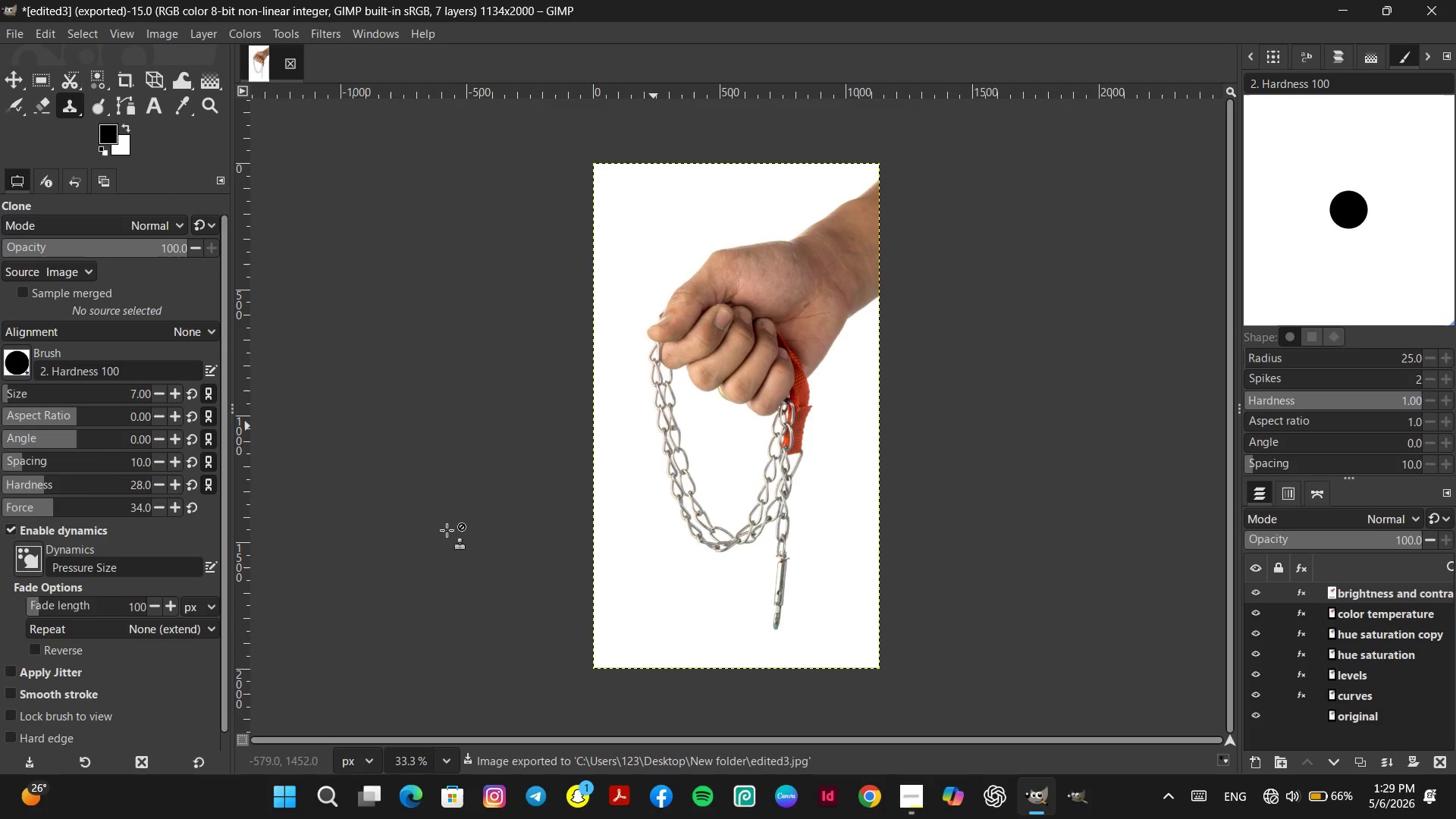 
mouse_move([1294, 794])
 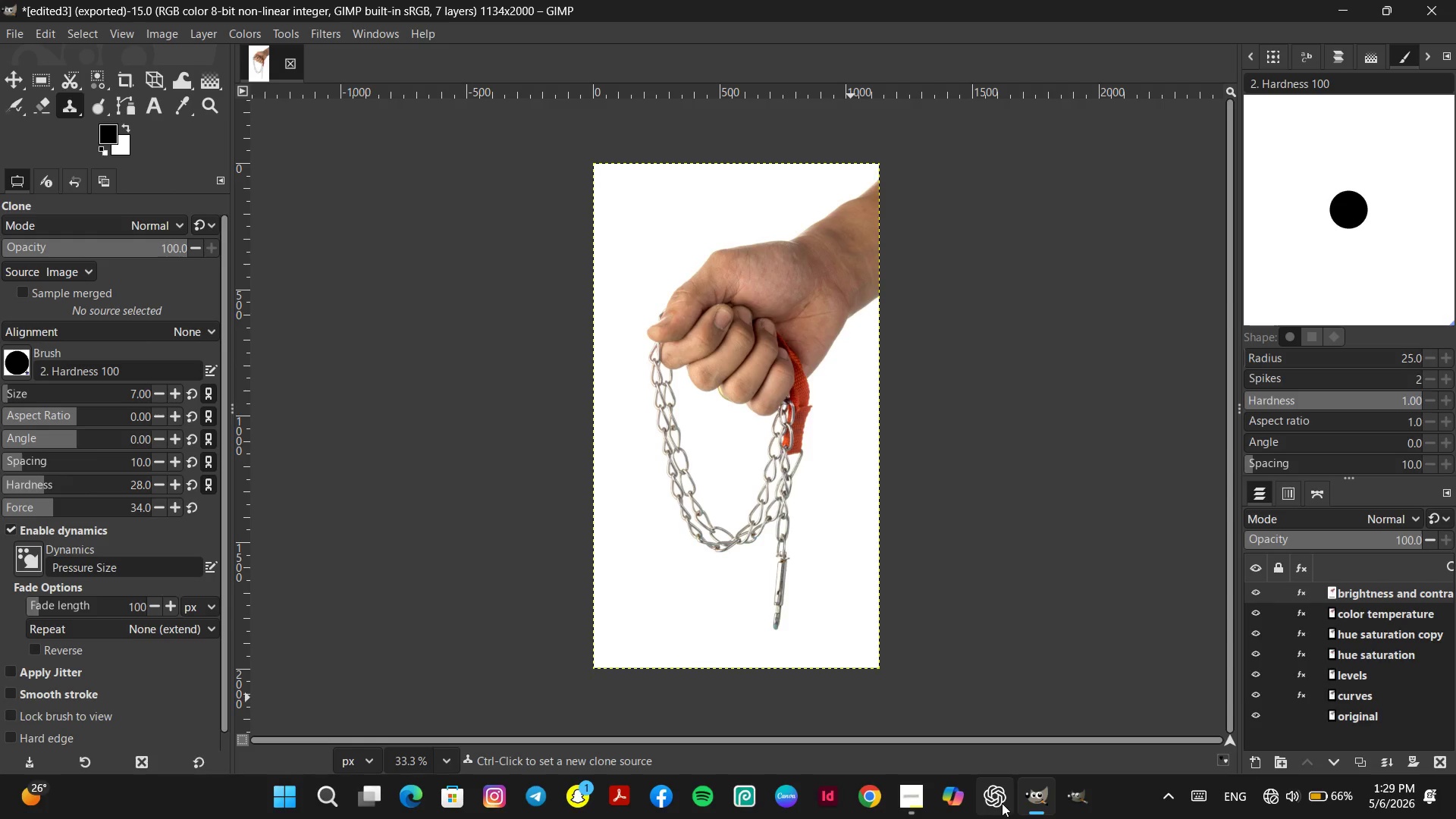 
mouse_move([1042, 802])
 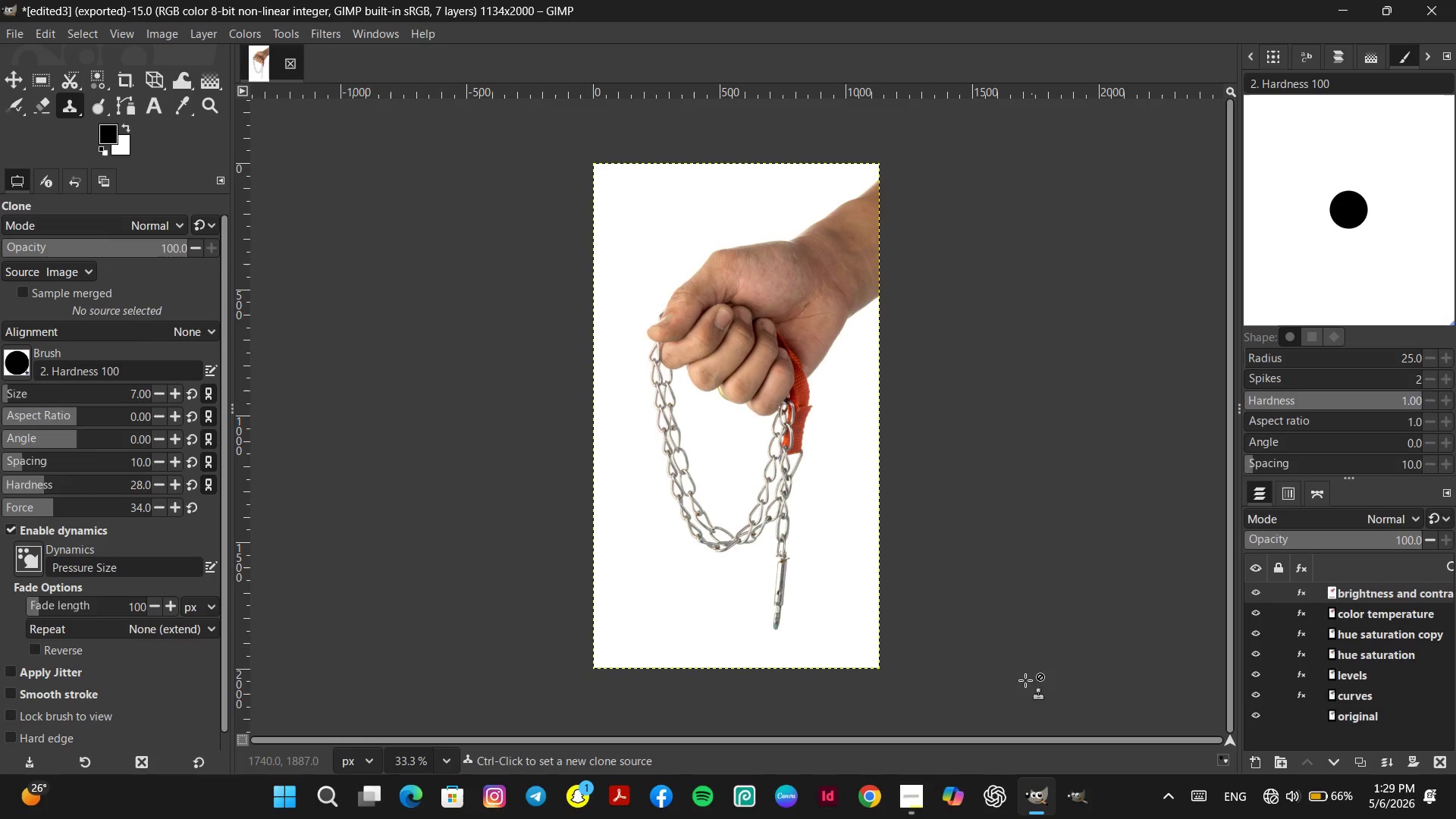 
double_click([1035, 802])
 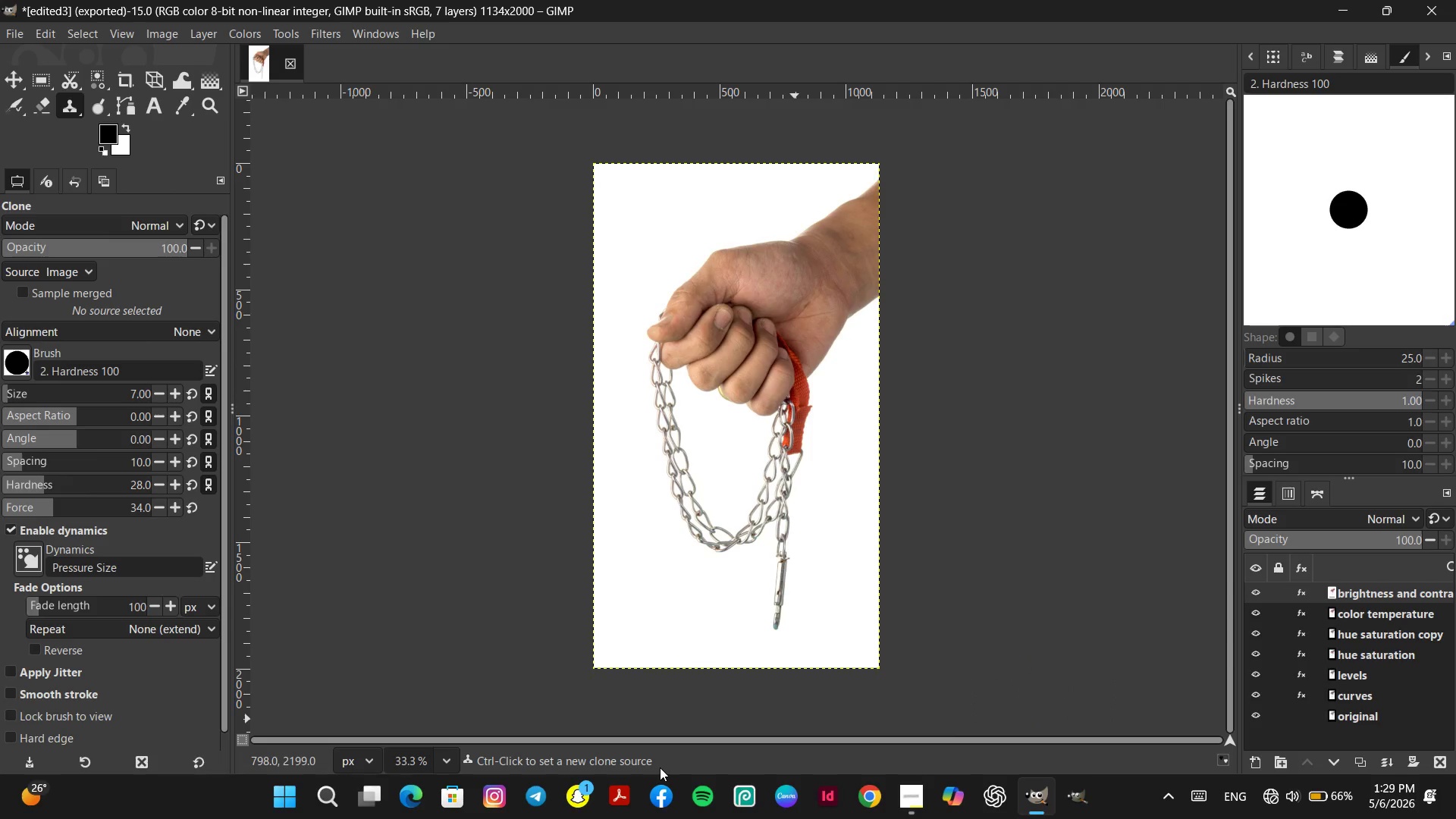 
wait(10.61)
 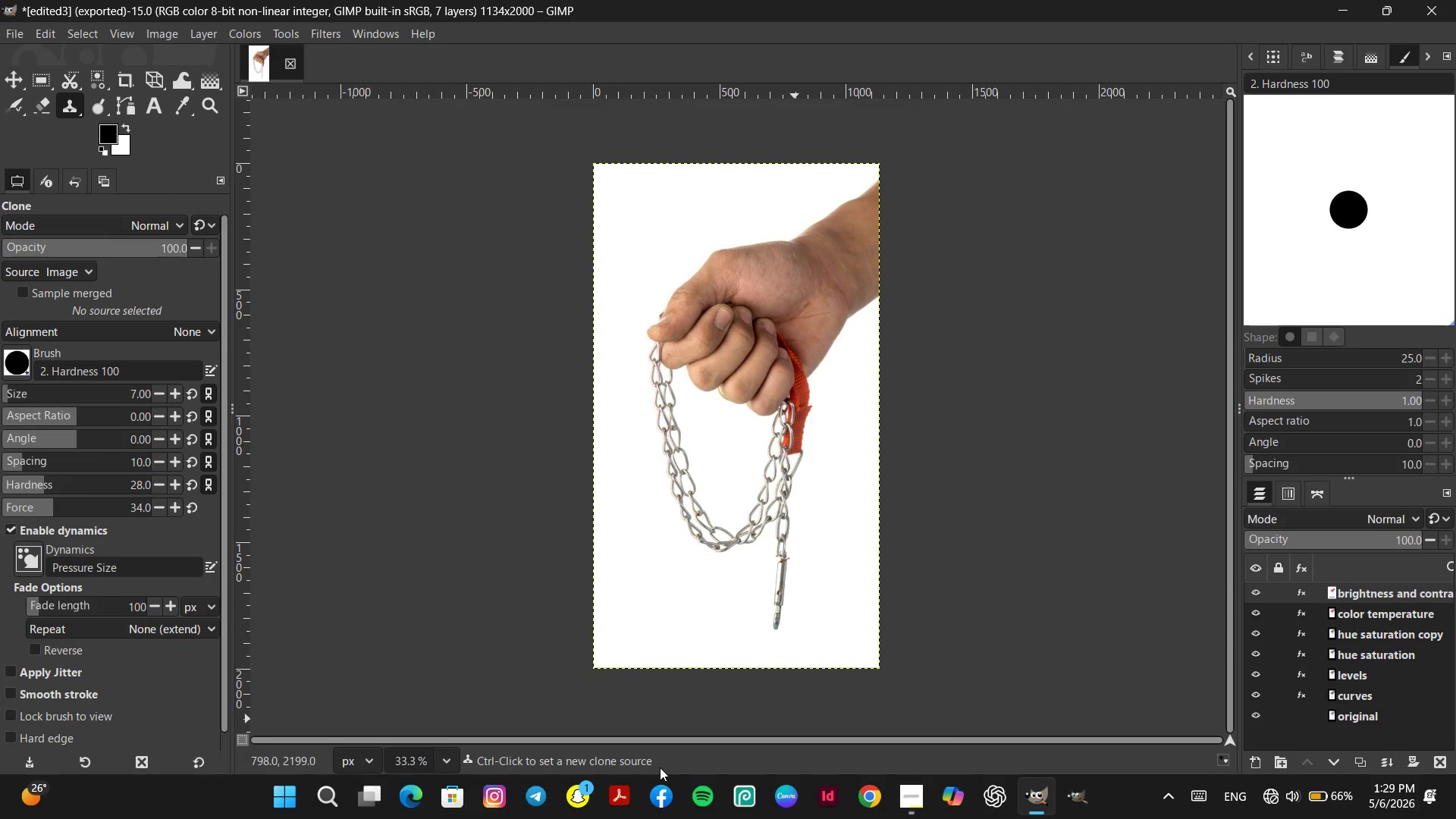 
left_click([1057, 803])
 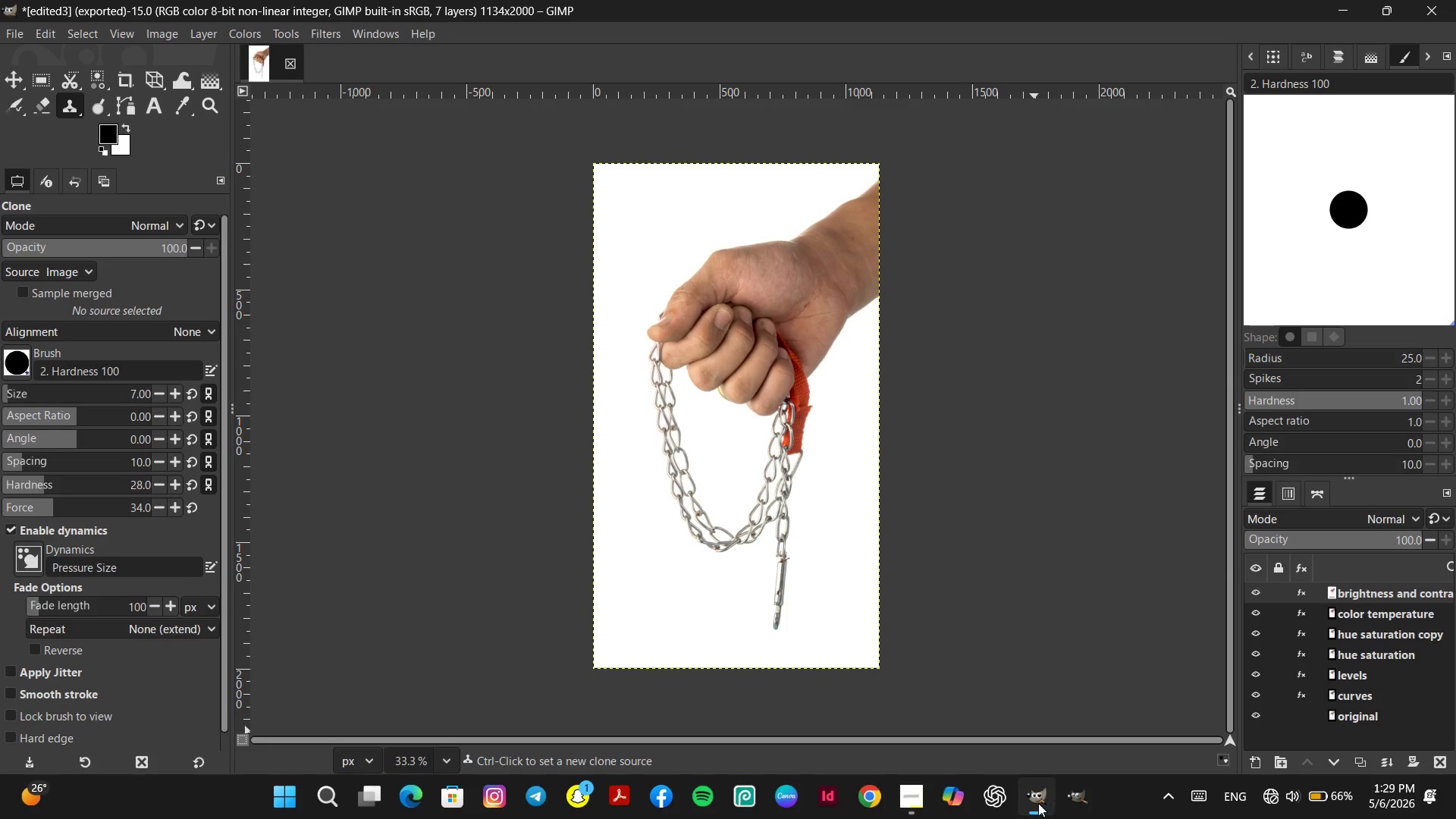 
left_click([1038, 803])
 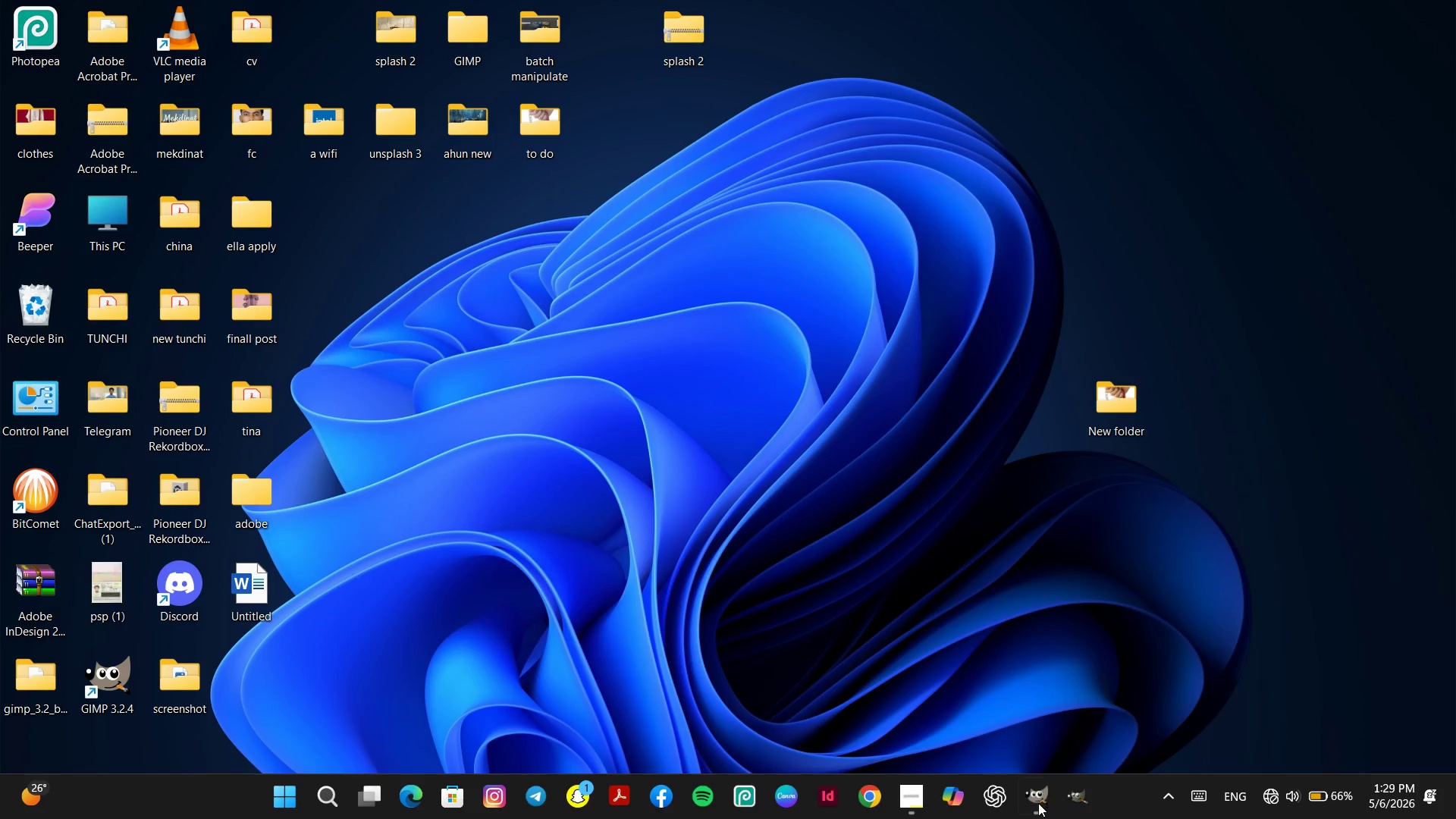 
left_click([1038, 803])
 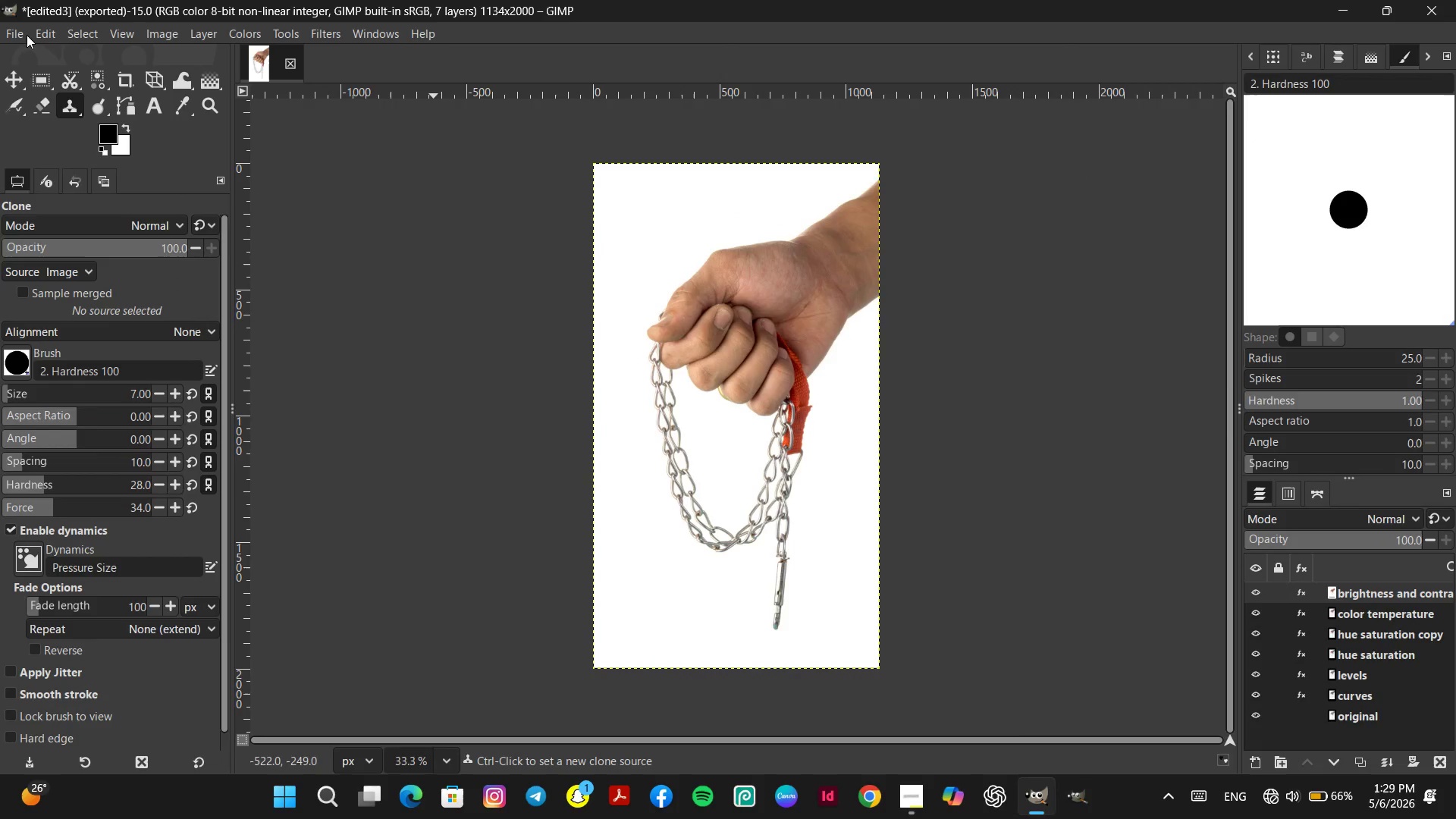 
left_click([10, 33])
 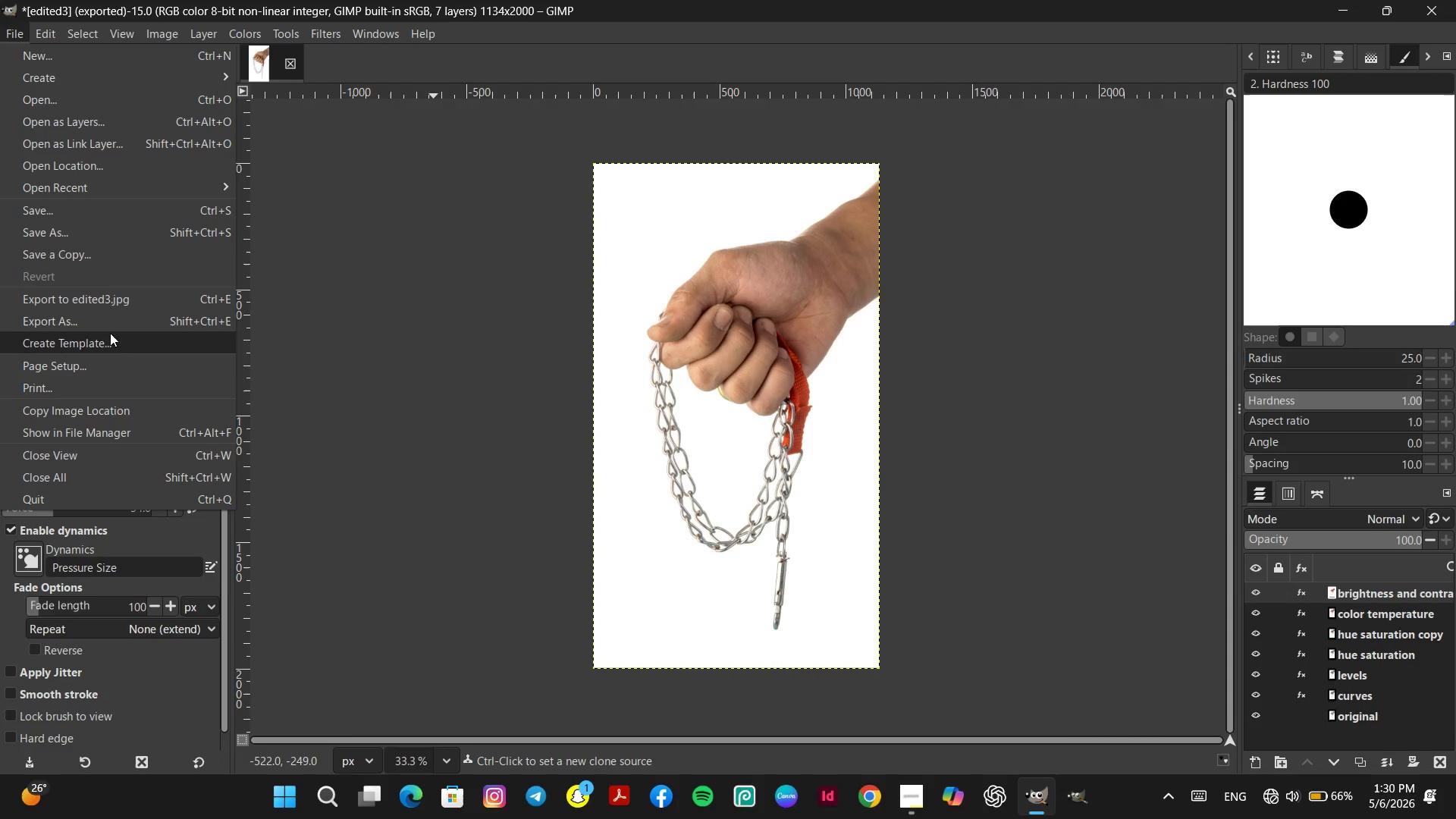 
left_click([118, 324])
 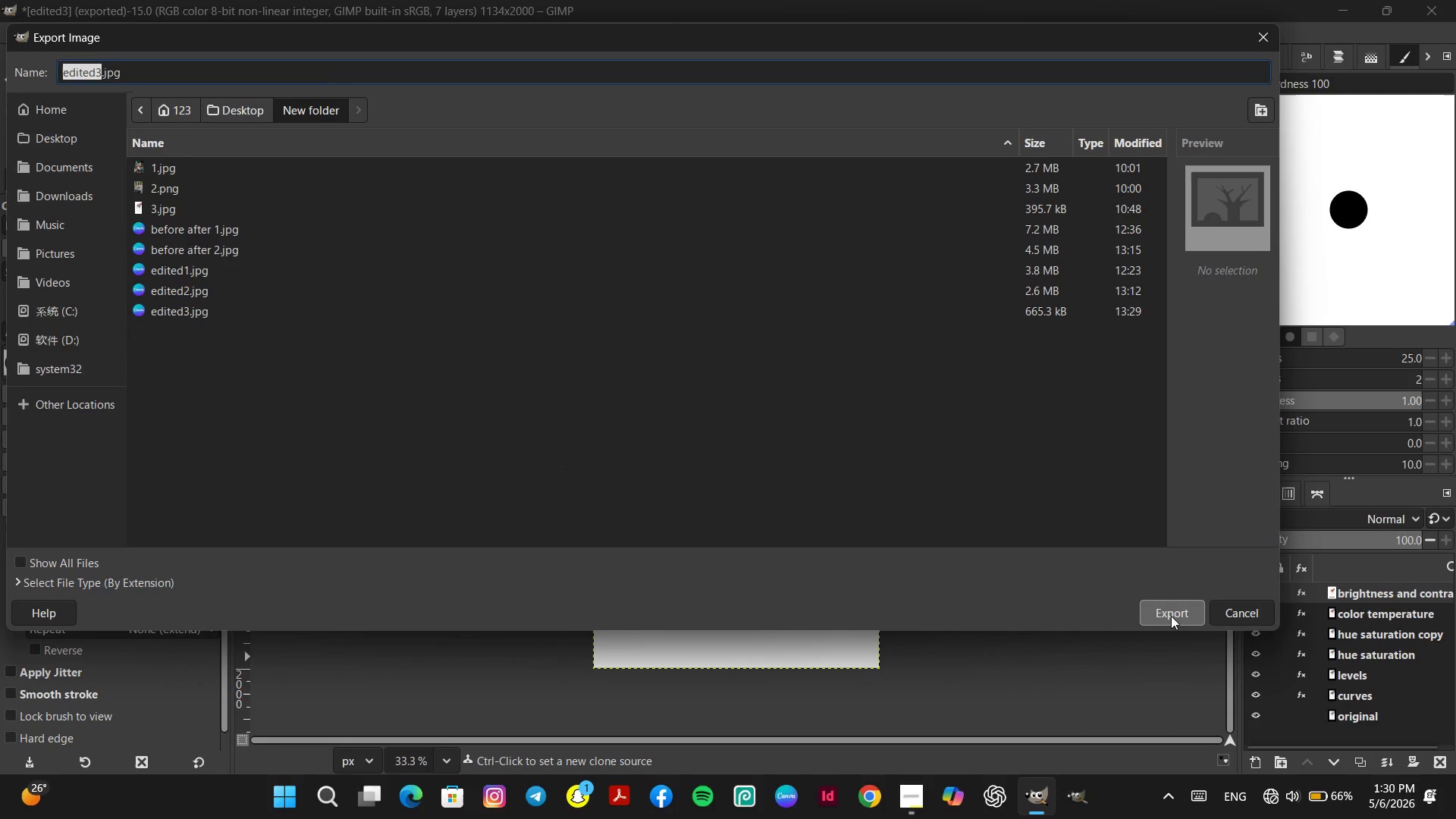 
wait(5.69)
 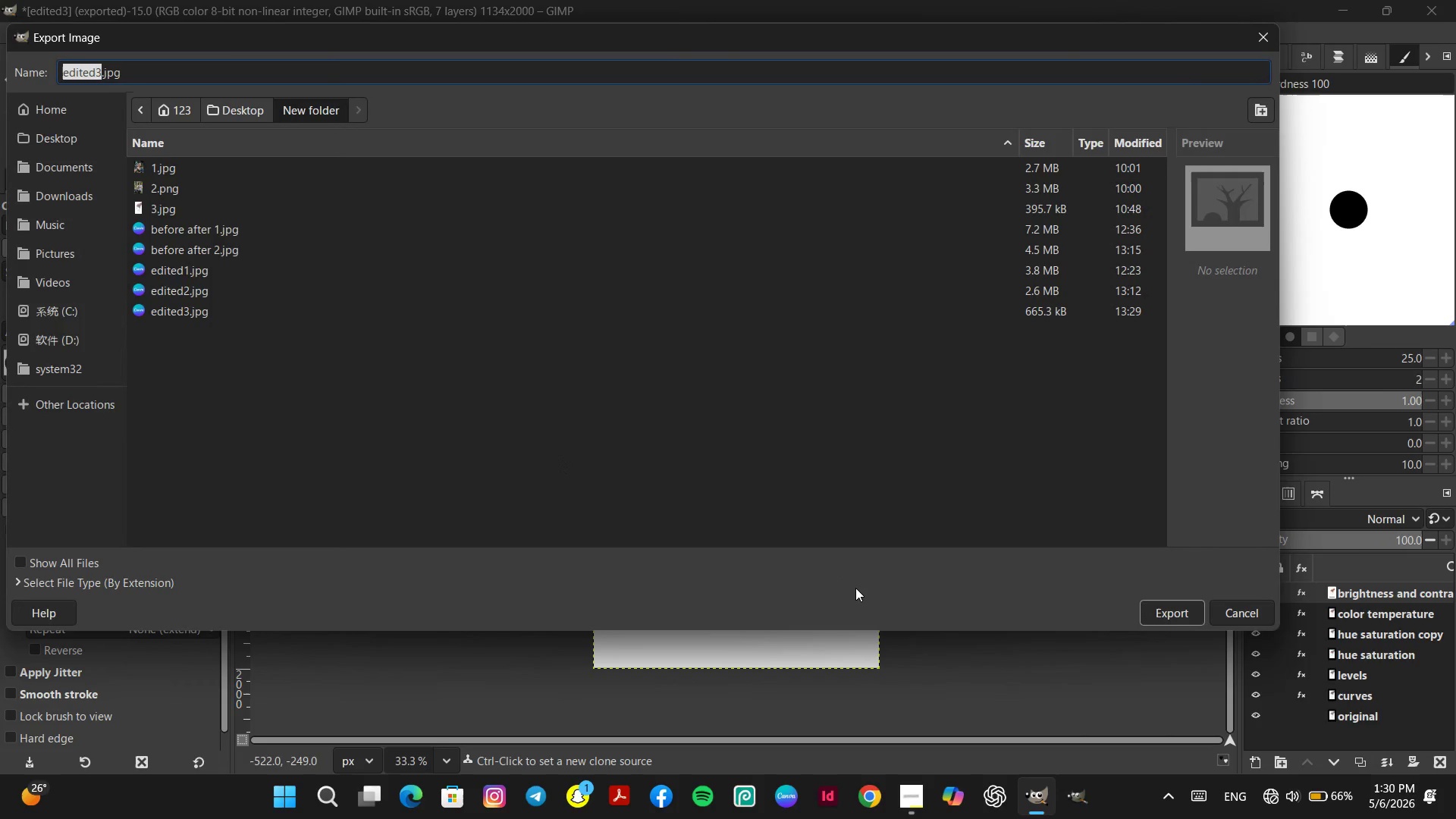 
left_click([1171, 616])
 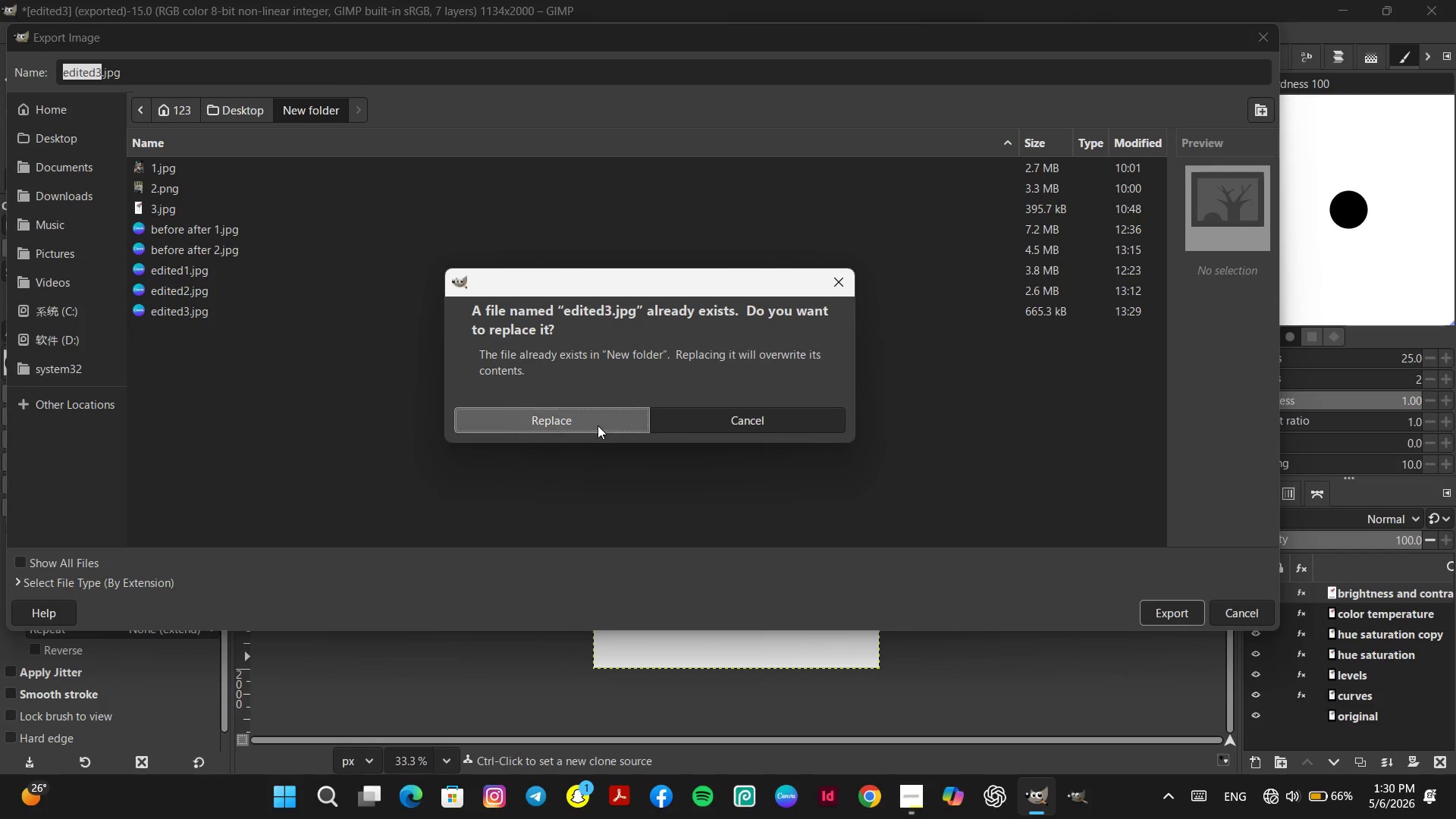 
left_click([601, 423])
 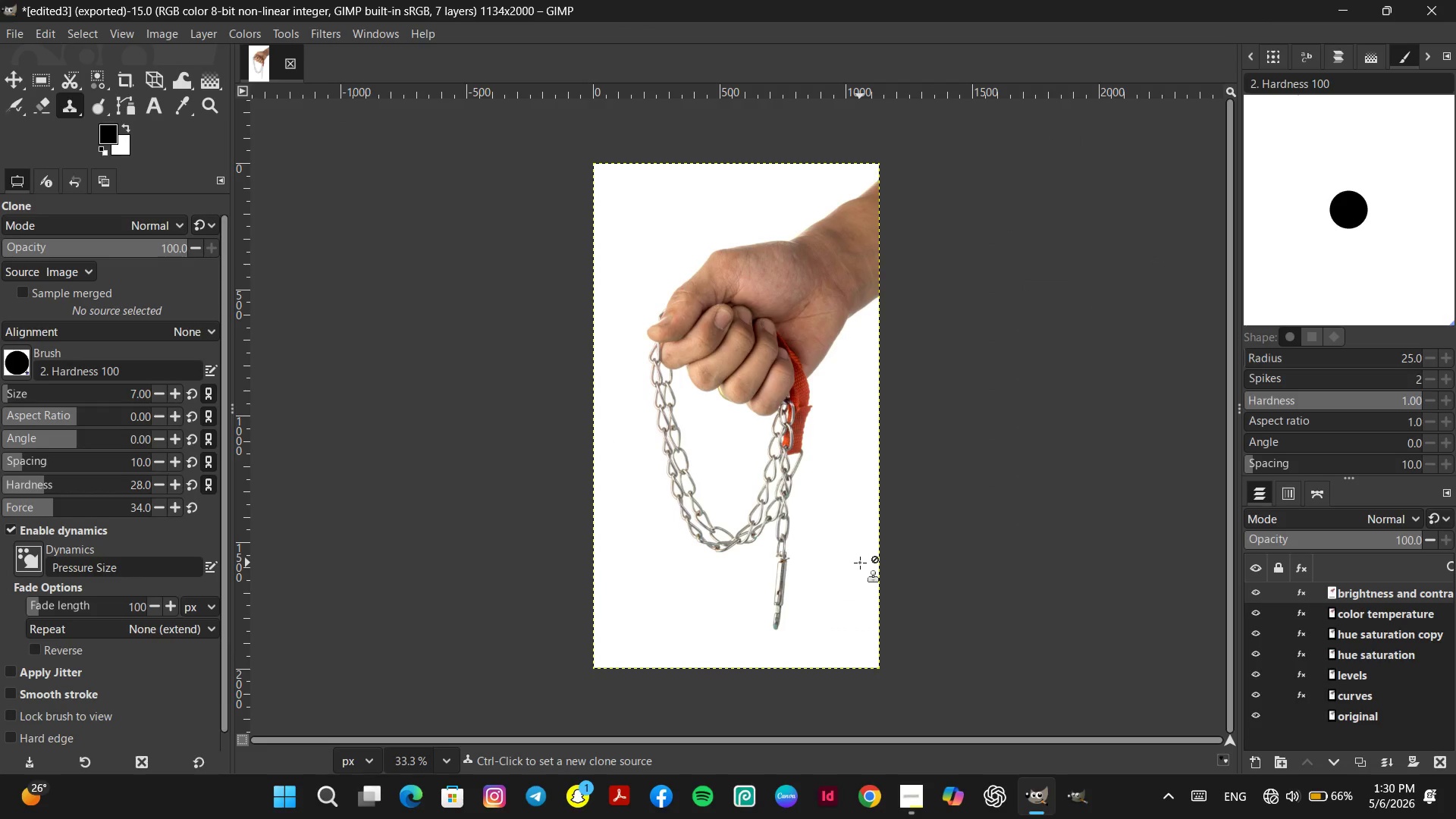 
wait(5.59)
 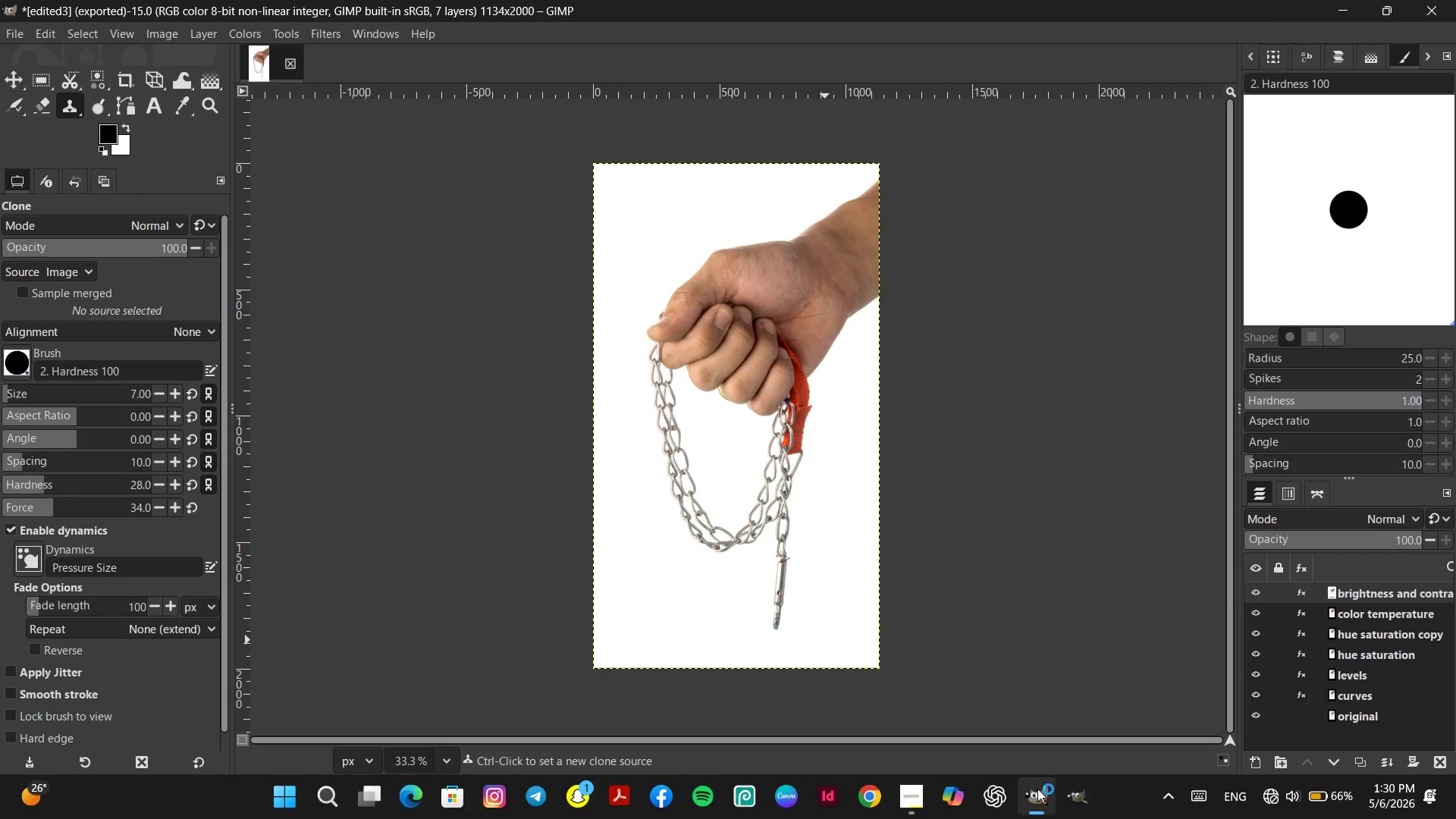 
left_click([1043, 805])
 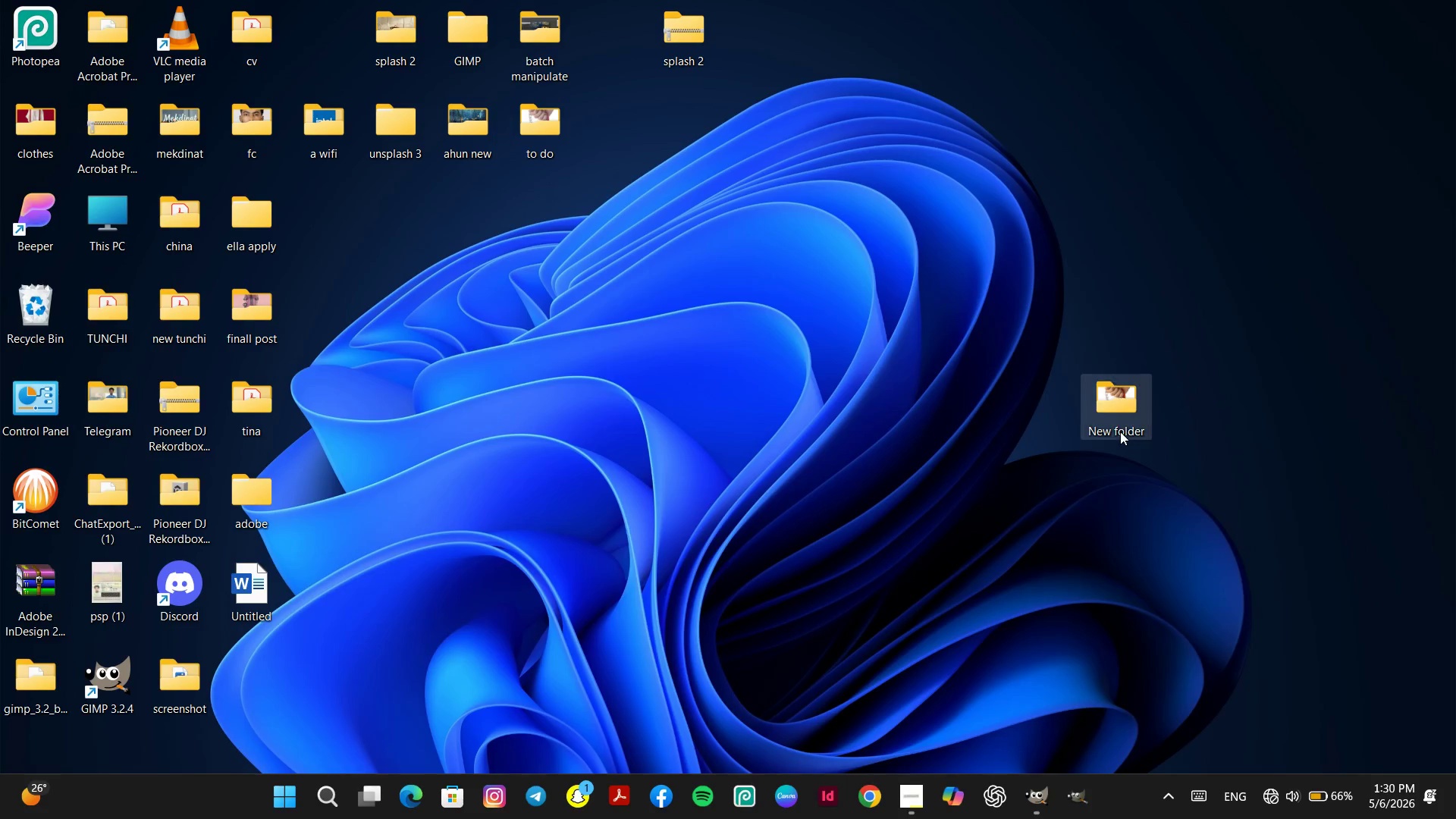 
double_click([1121, 428])
 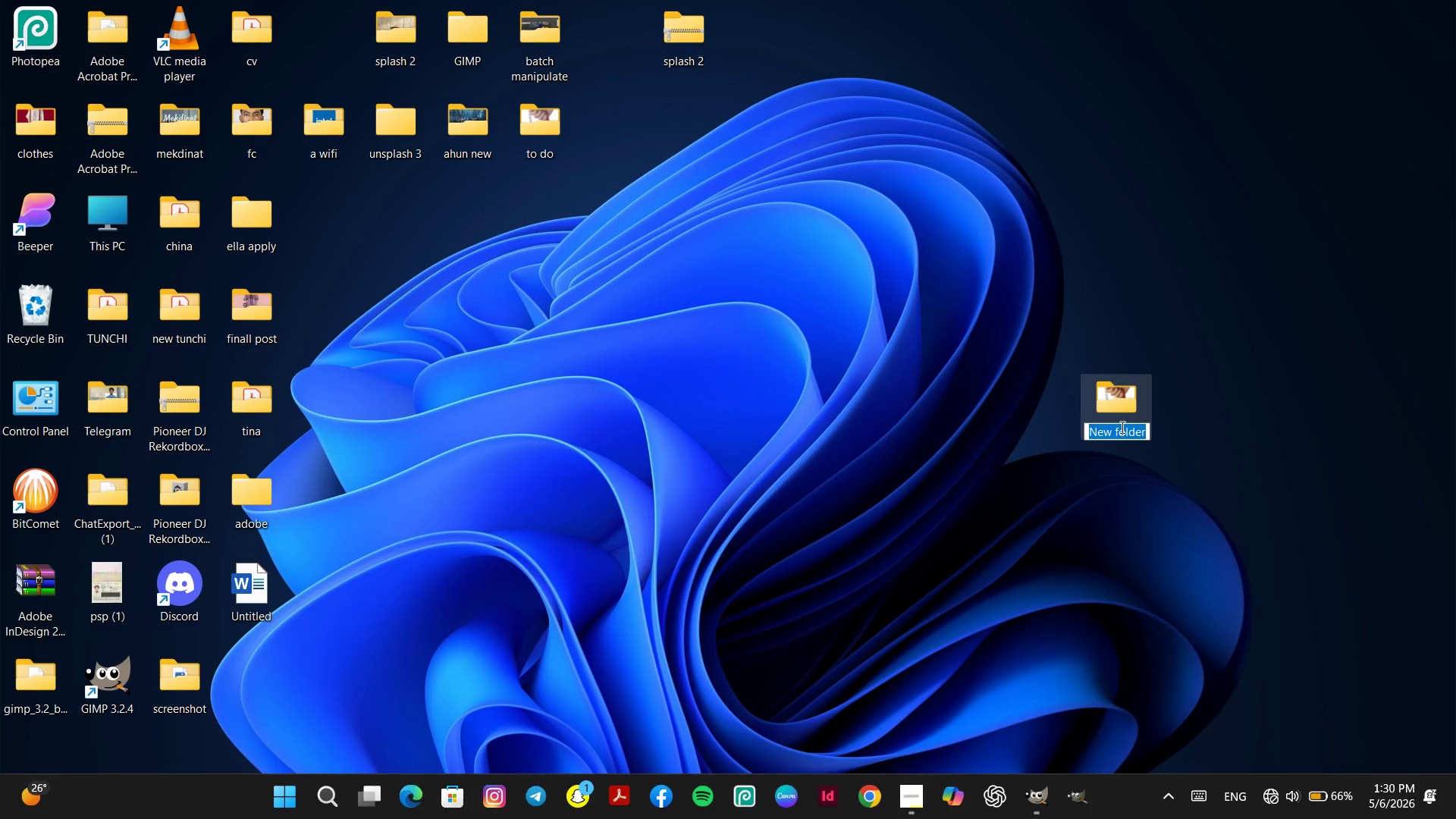 
double_click([1125, 412])
 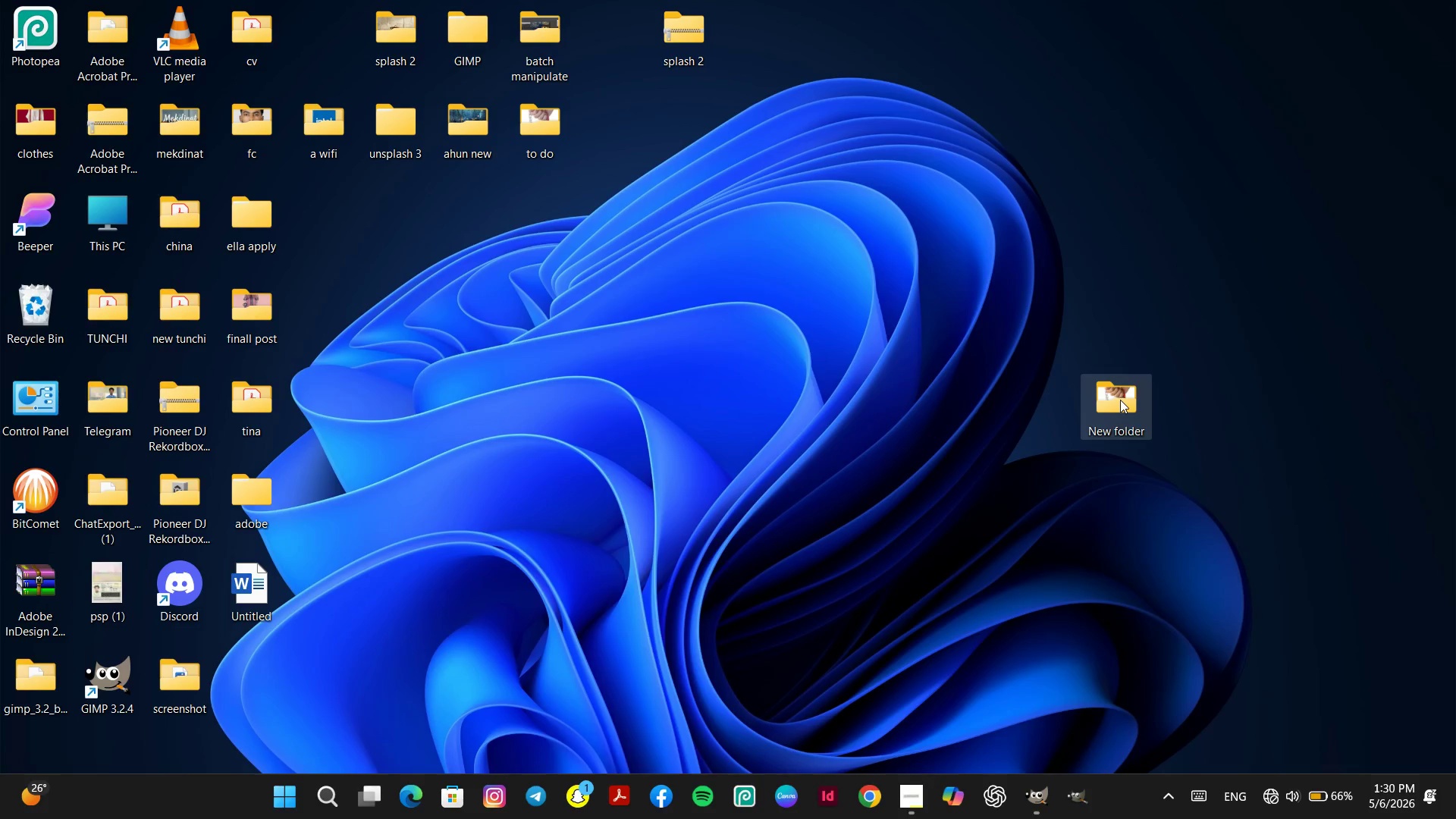 
double_click([1117, 394])
 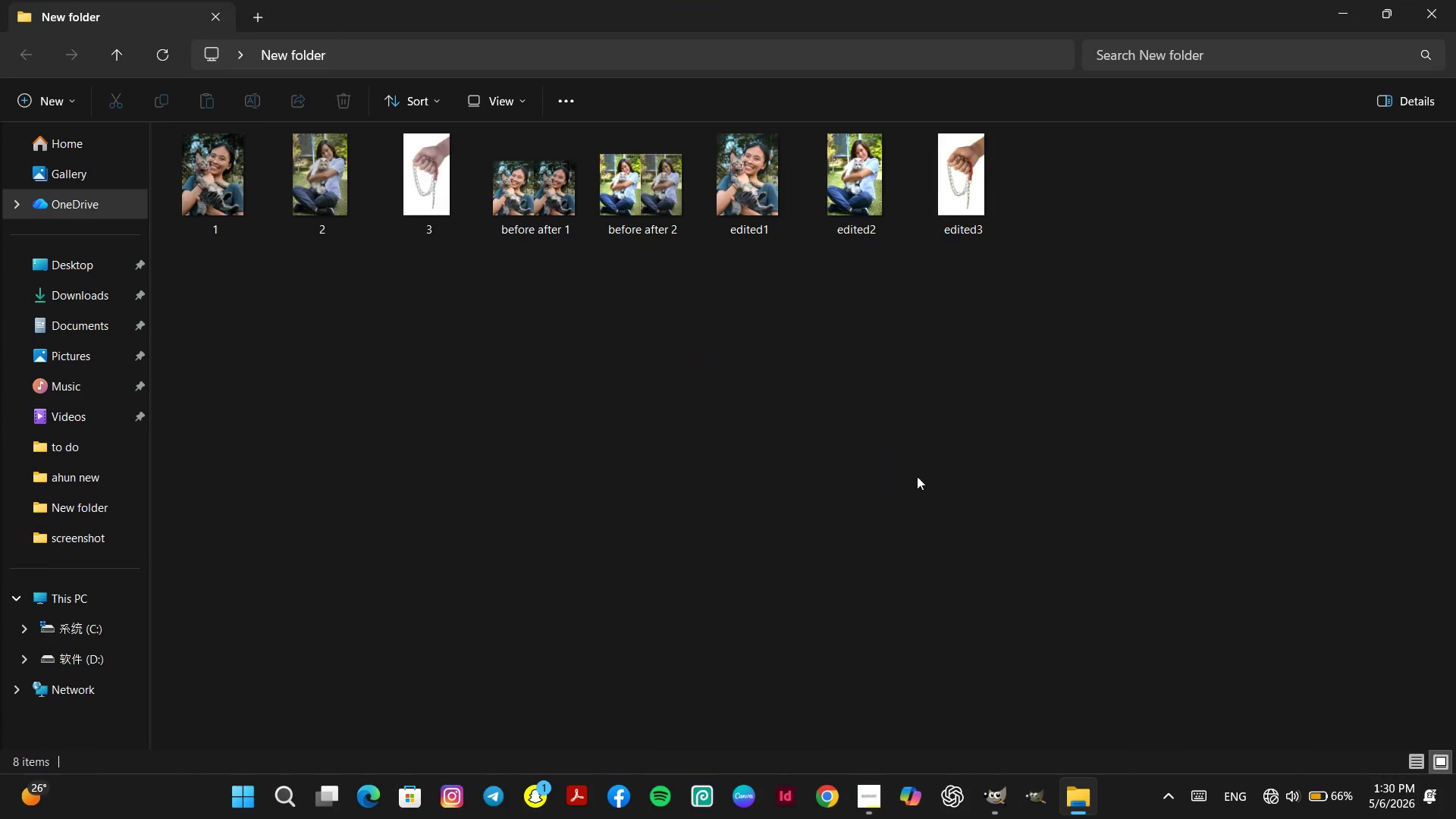 
left_click([917, 476])
 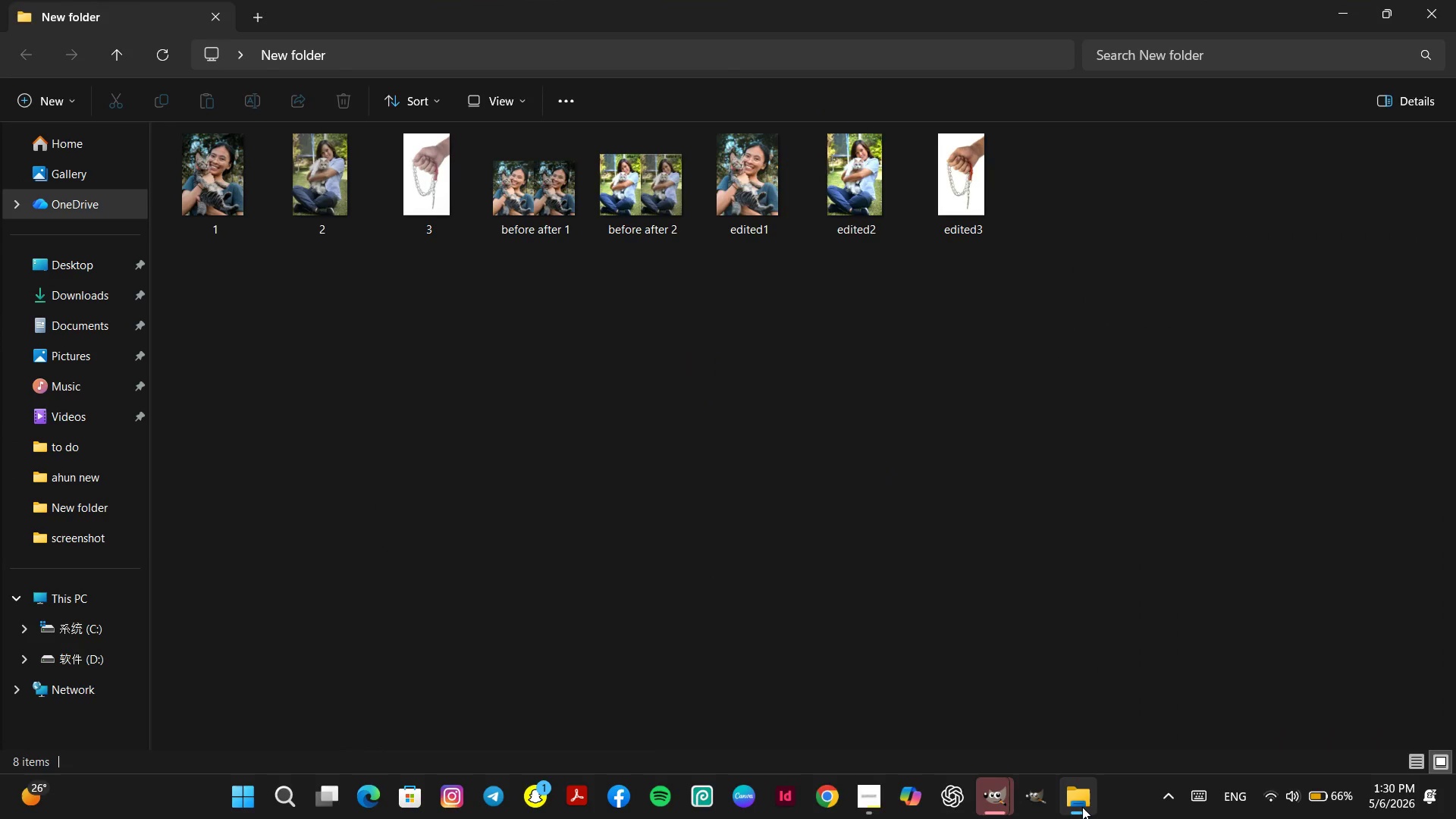 
left_click([977, 798])
 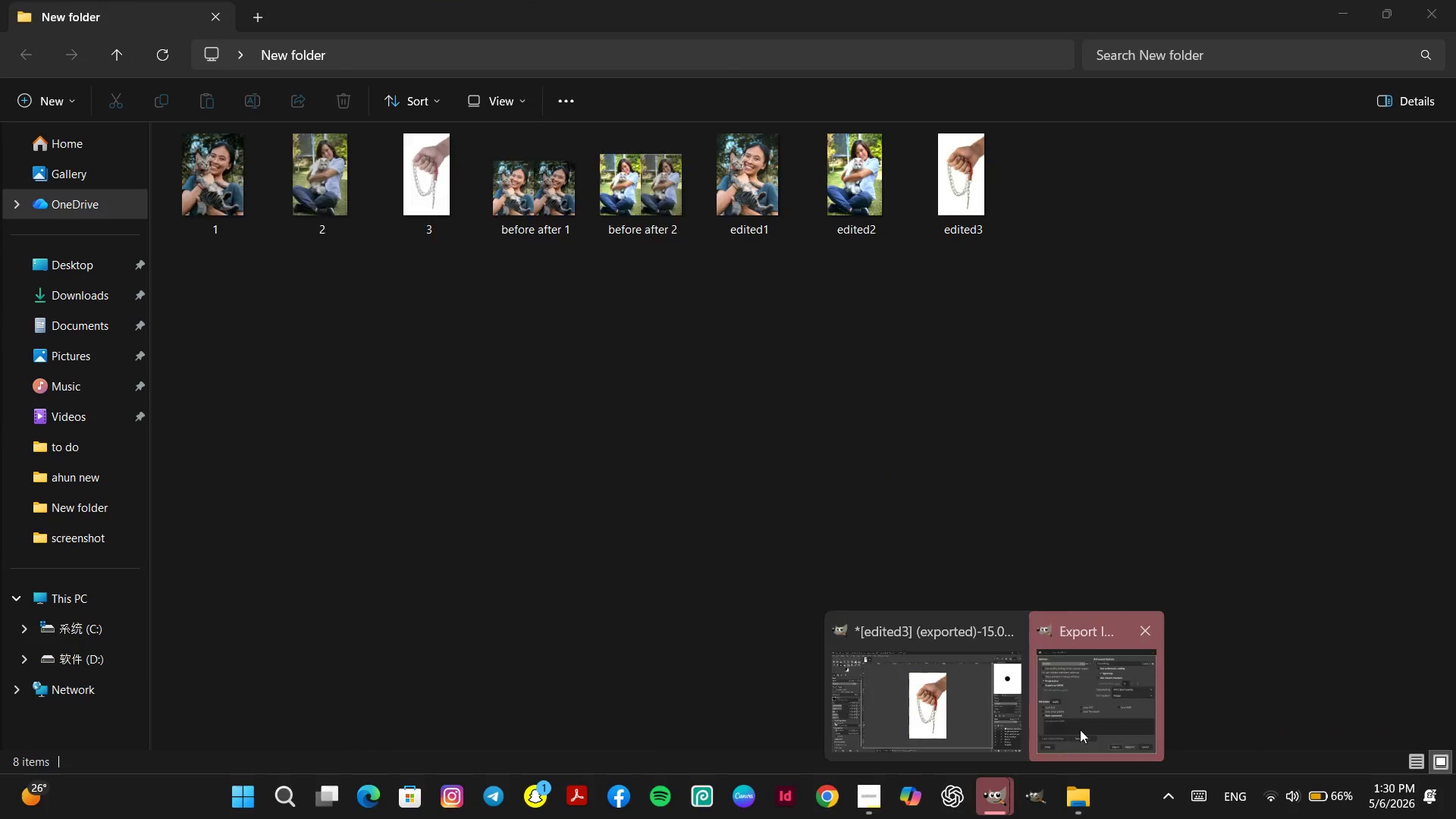 
left_click([1080, 730])
 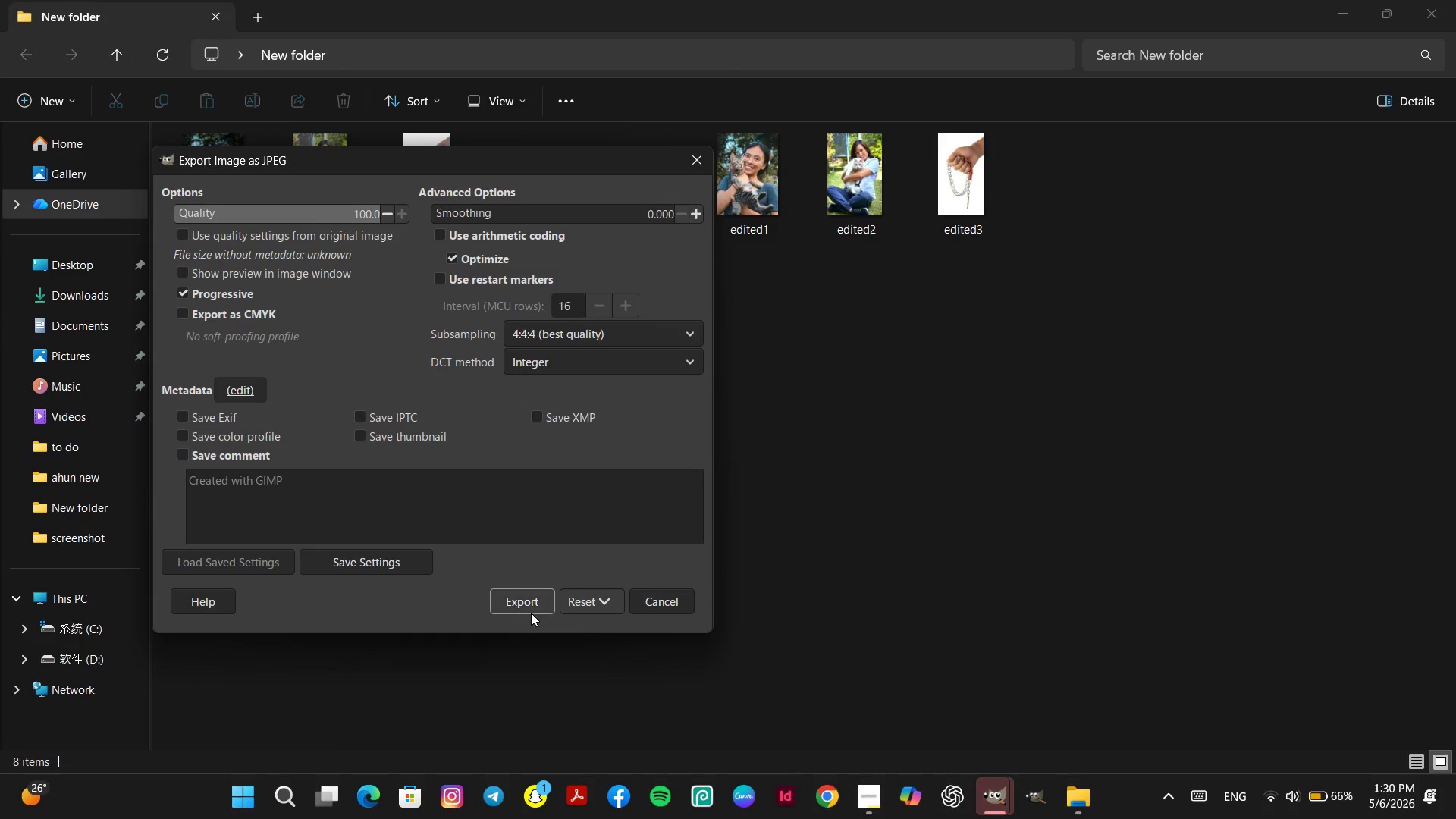 
left_click([530, 608])
 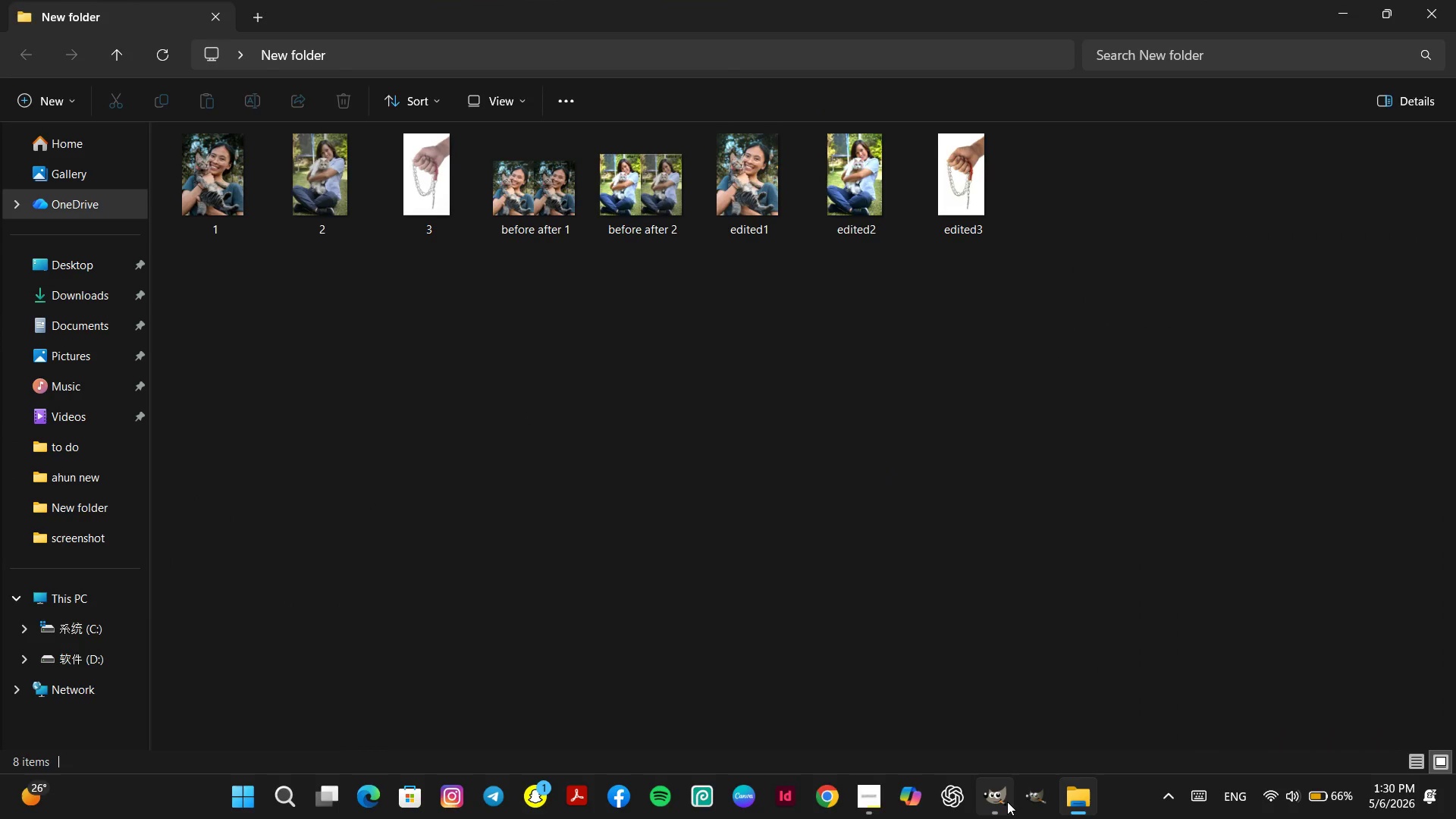 
left_click([989, 802])
 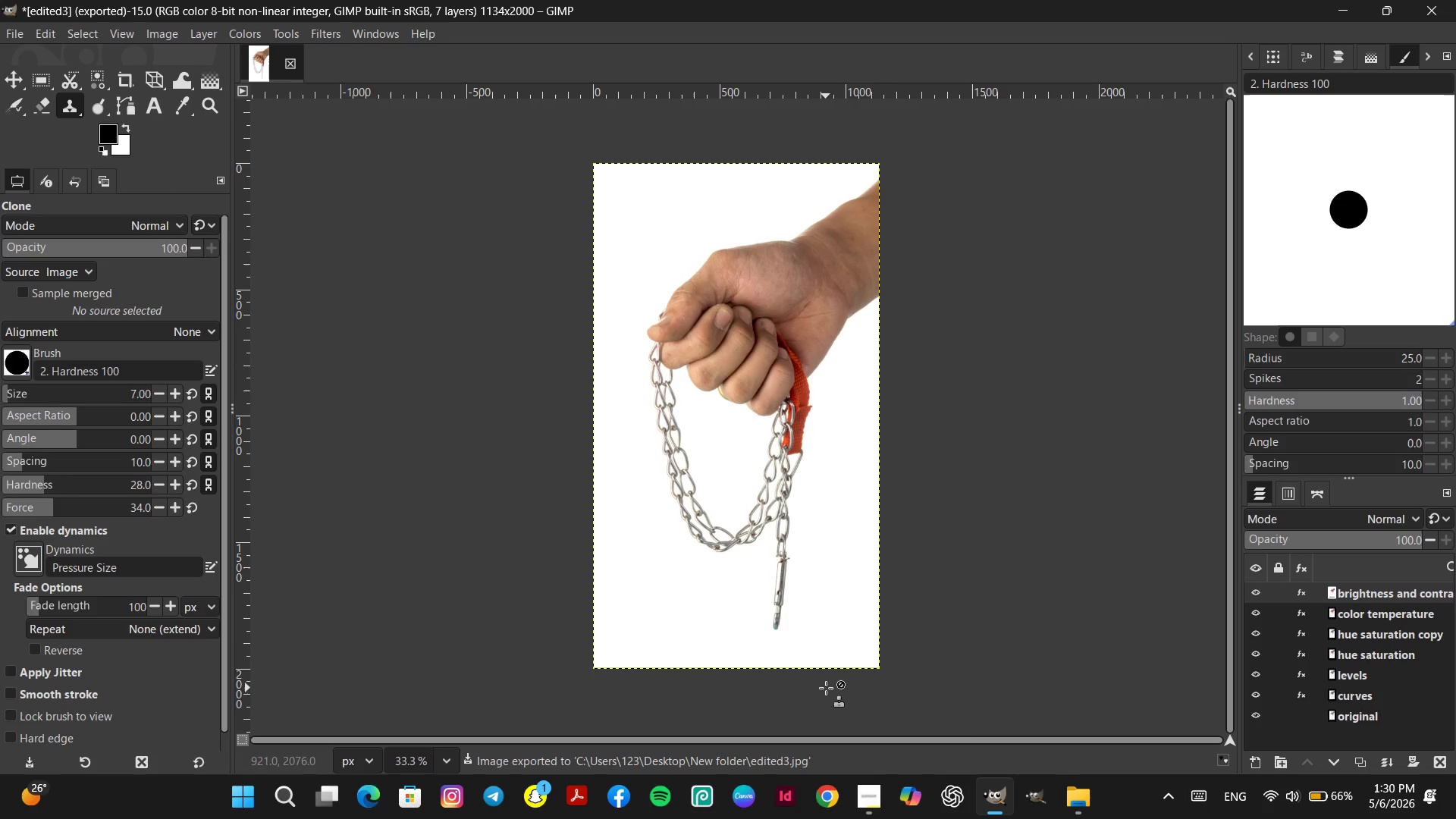 
left_click([990, 793])
 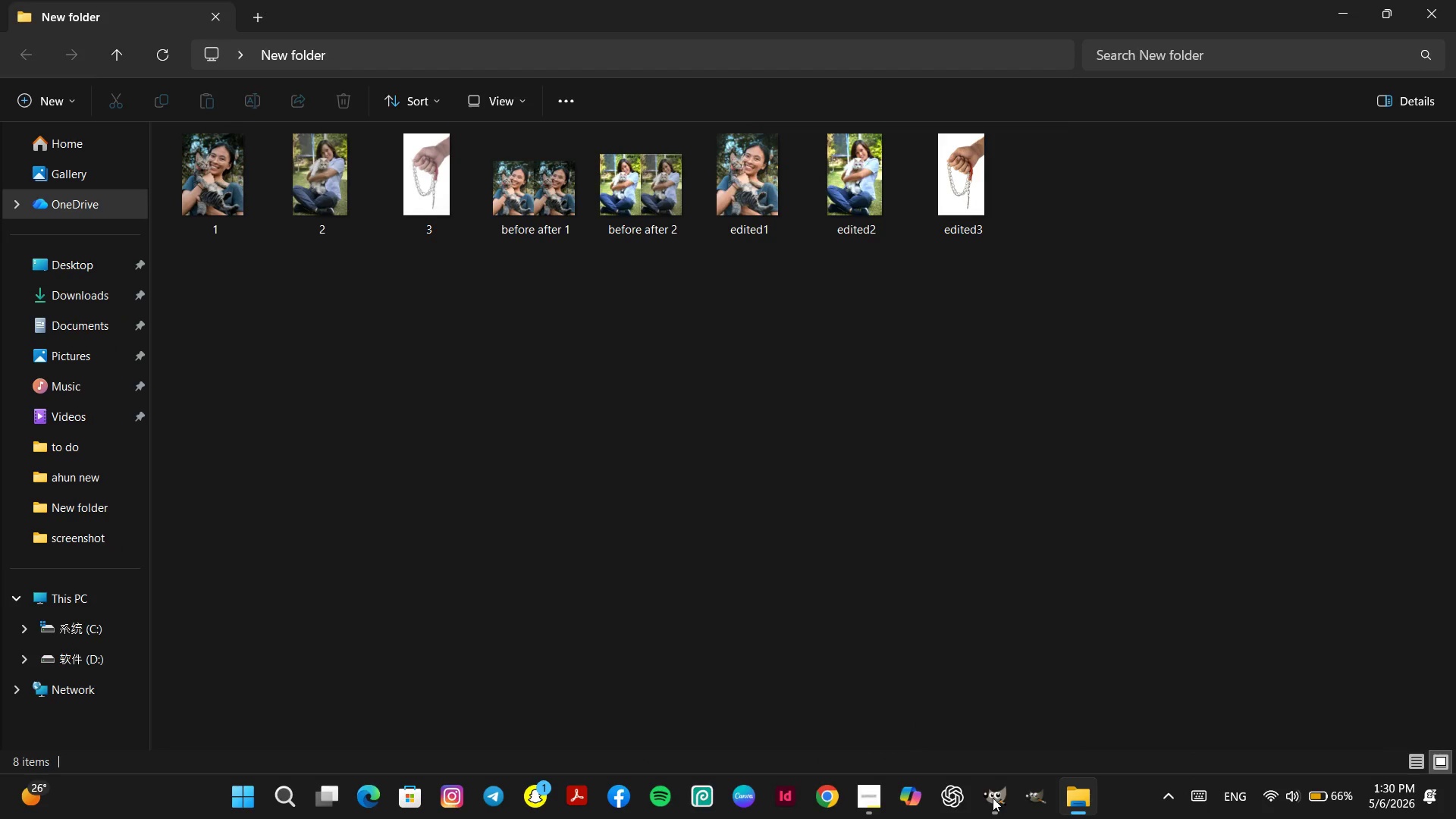 
left_click([996, 799])
 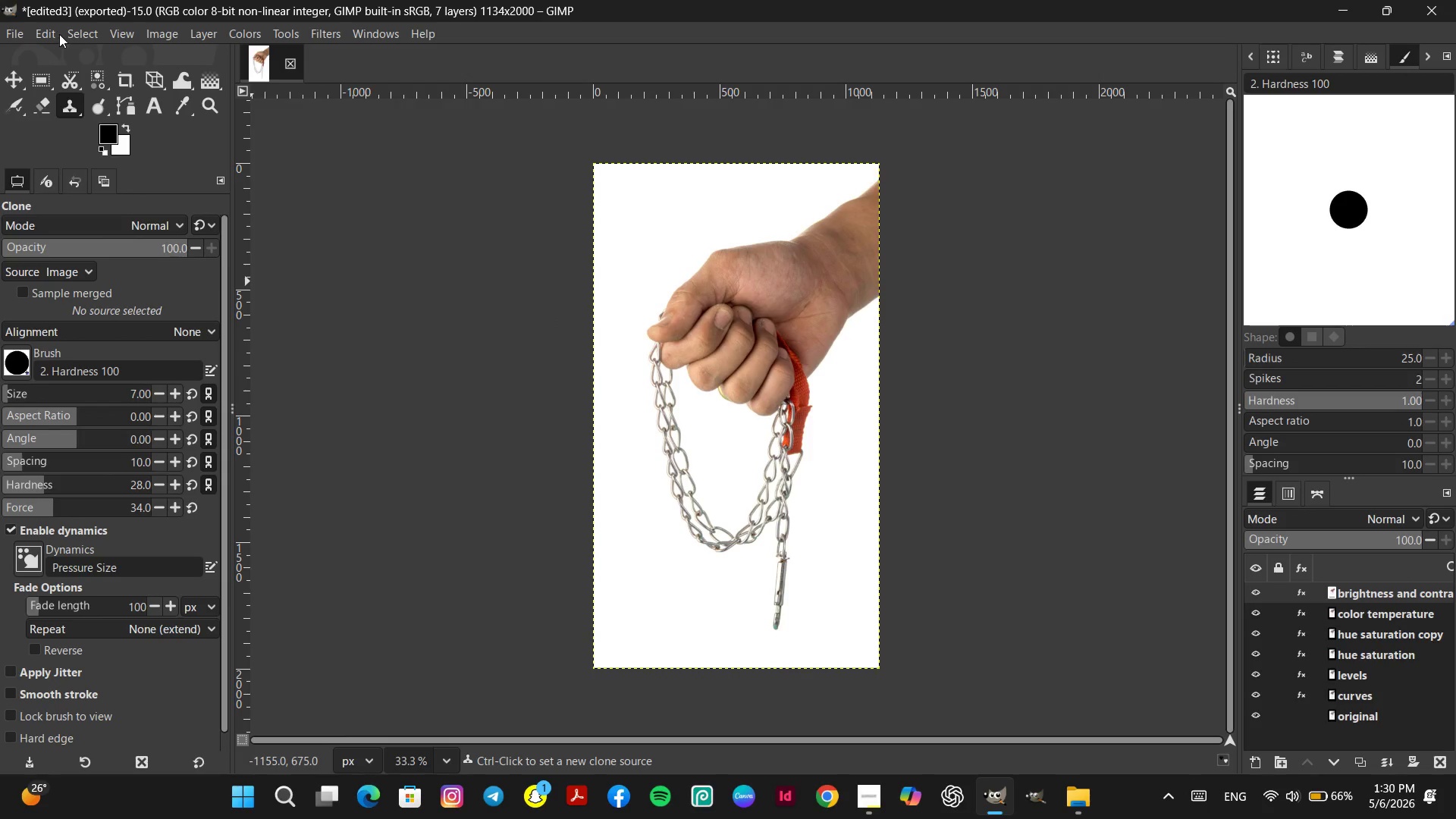 
left_click([149, 28])
 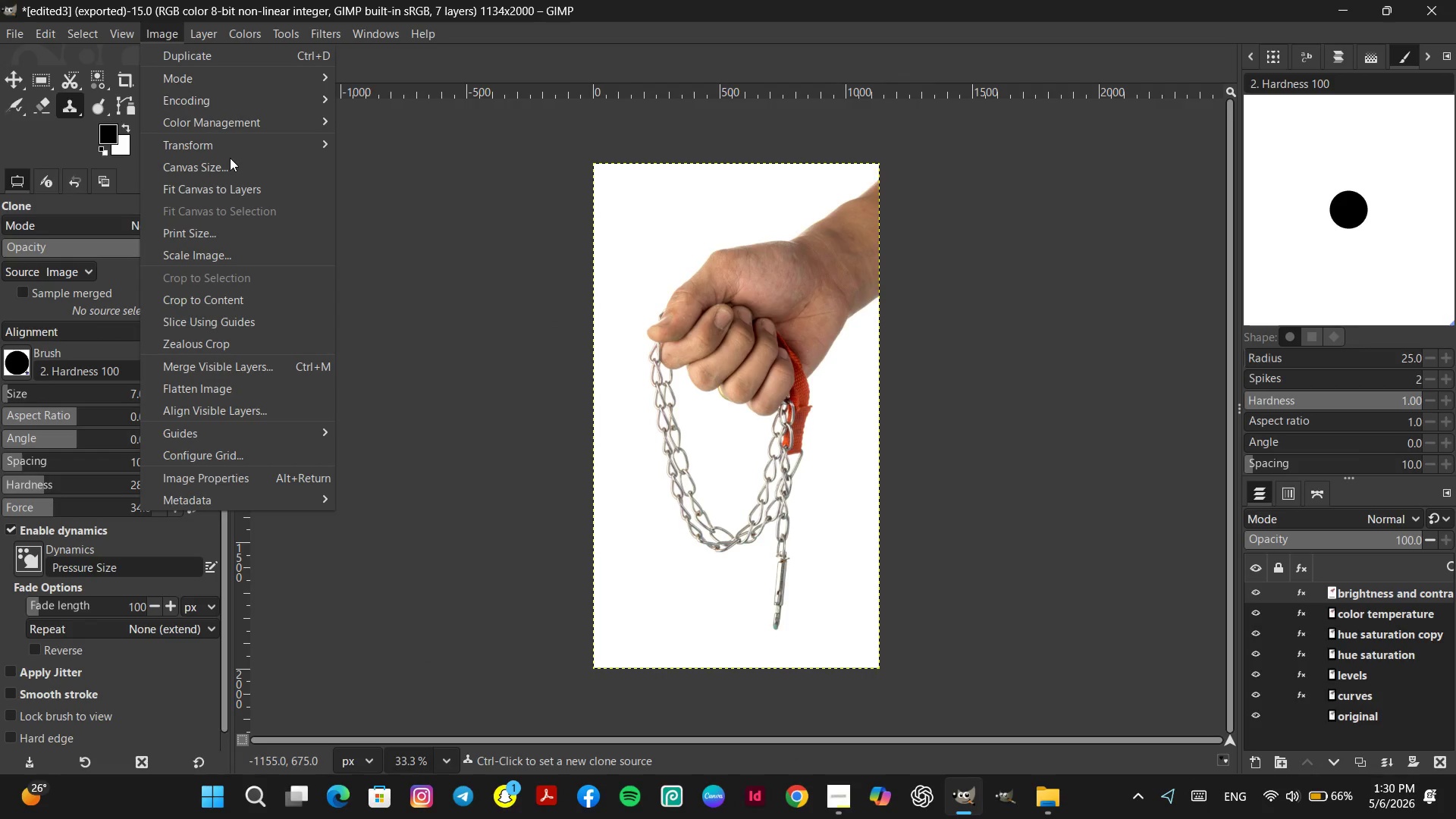 
left_click([228, 165])
 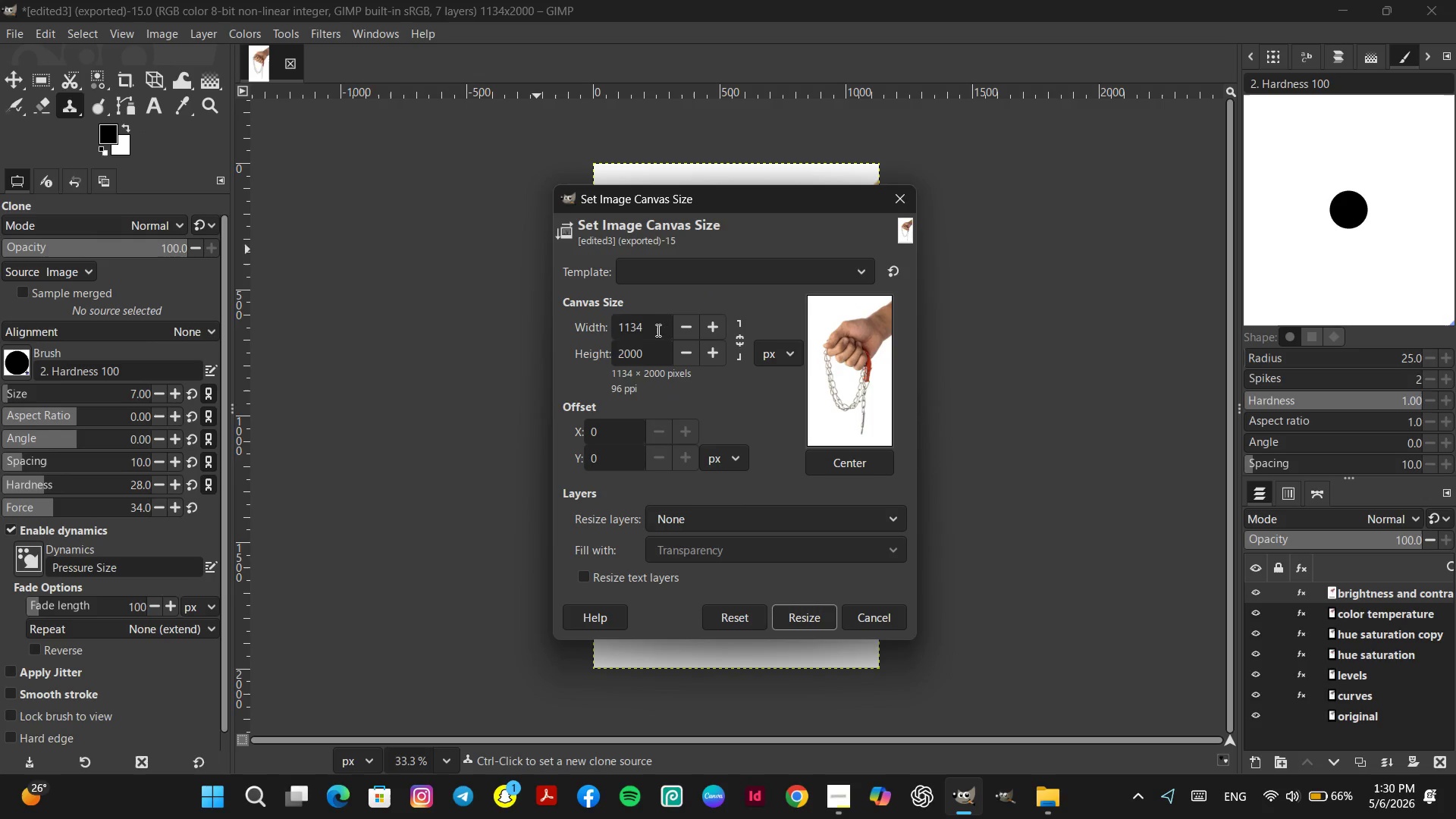 
double_click([645, 327])
 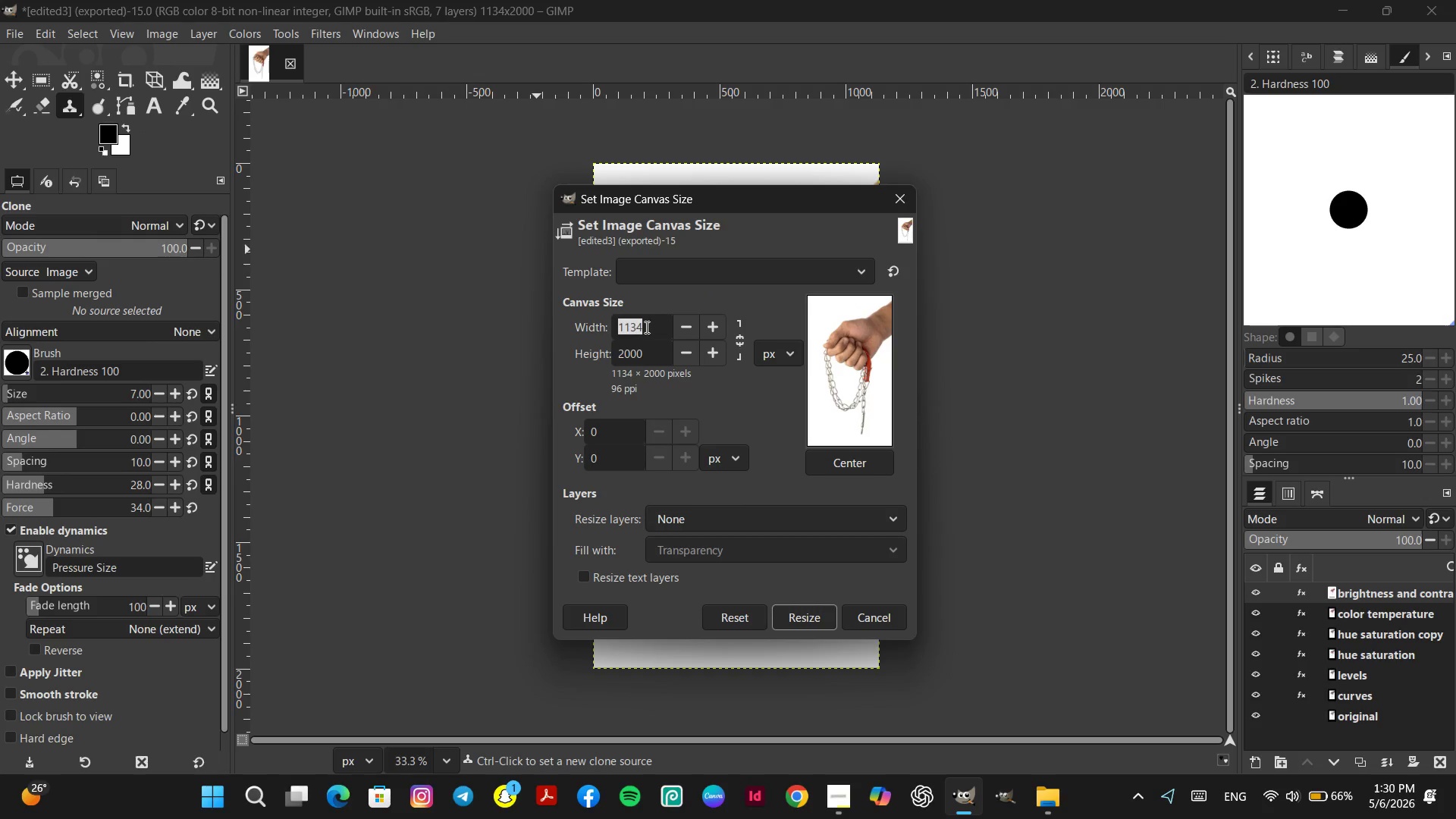 
type(2268)
 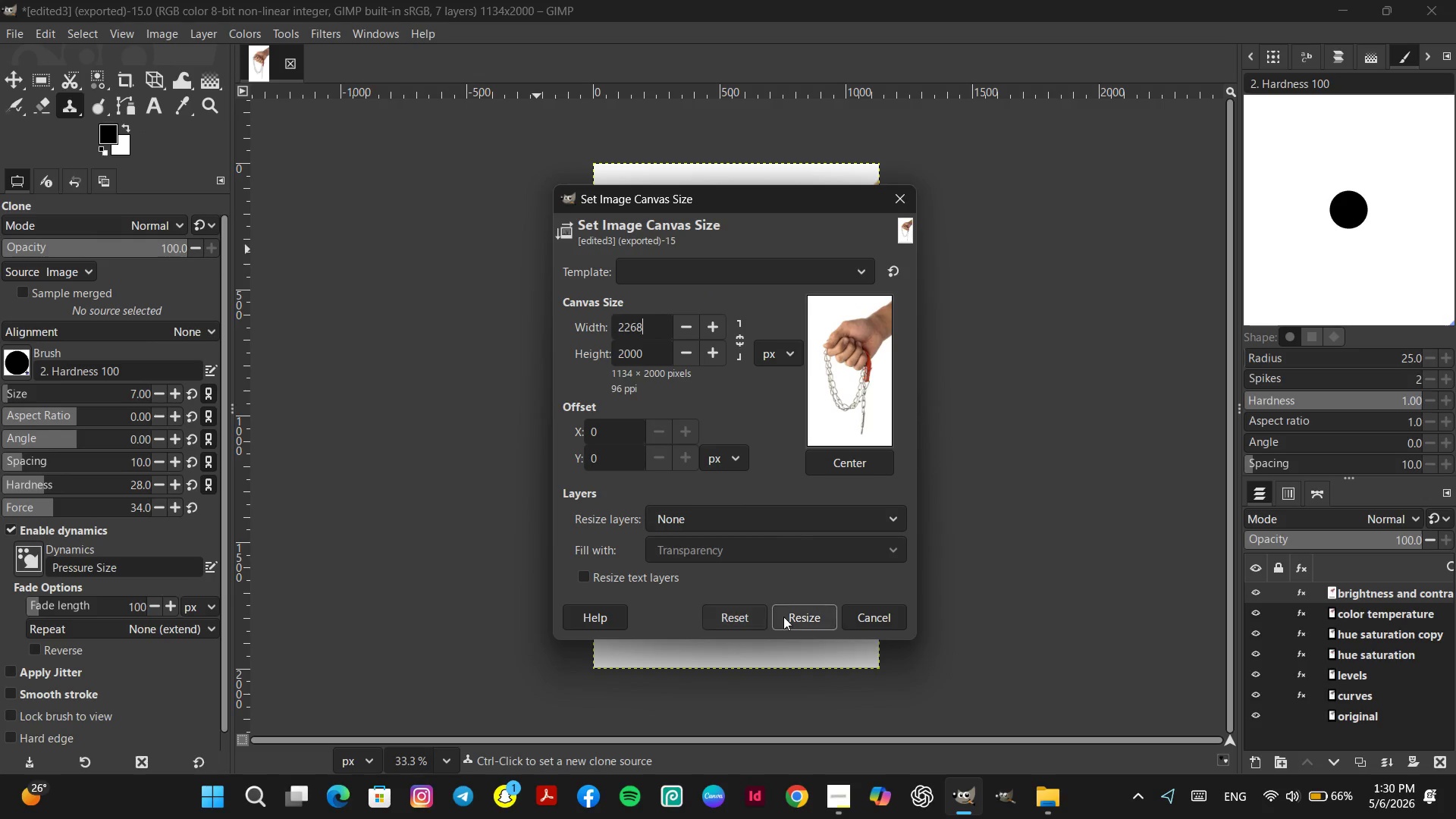 
left_click([797, 615])
 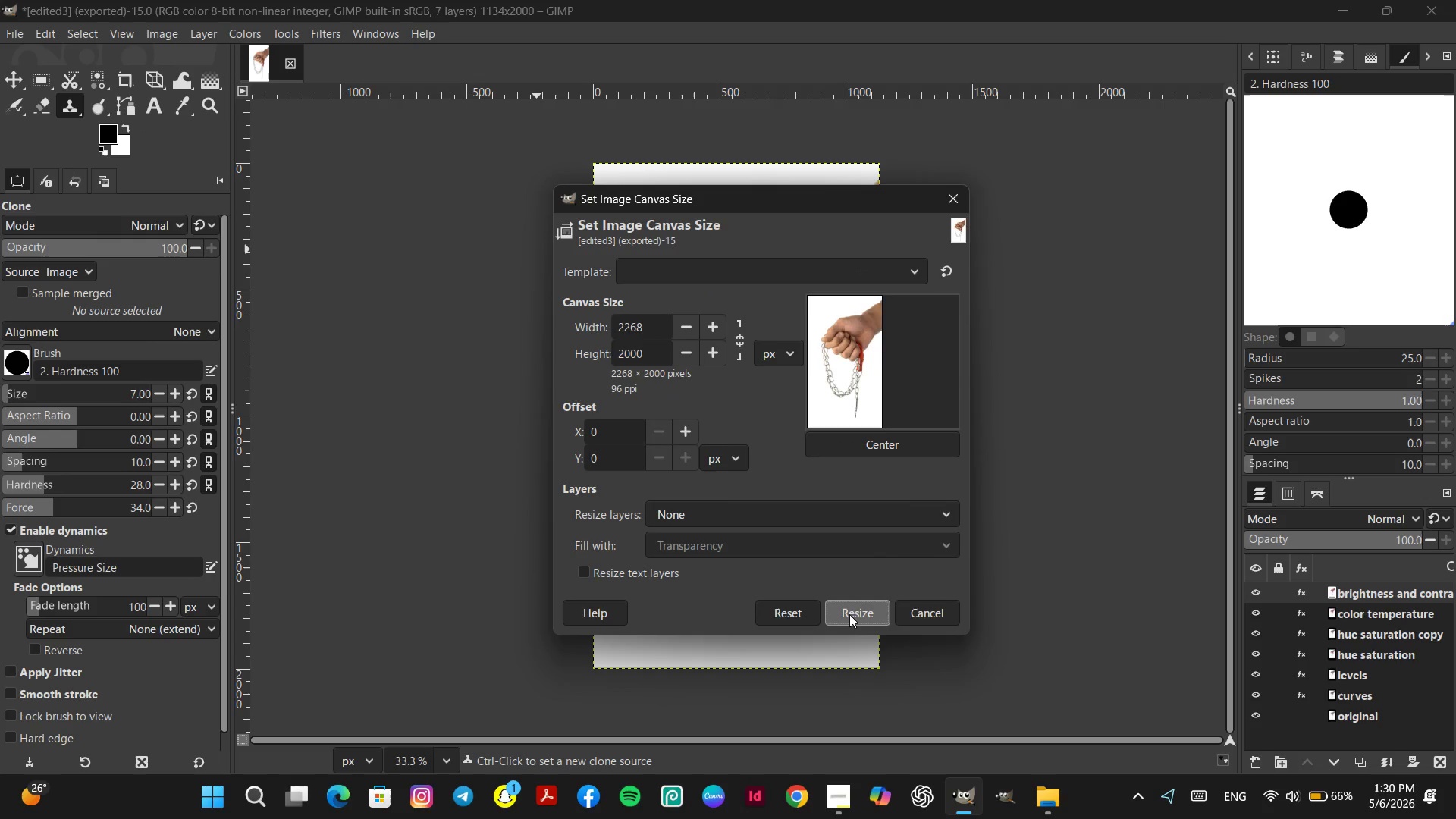 
left_click([853, 613])
 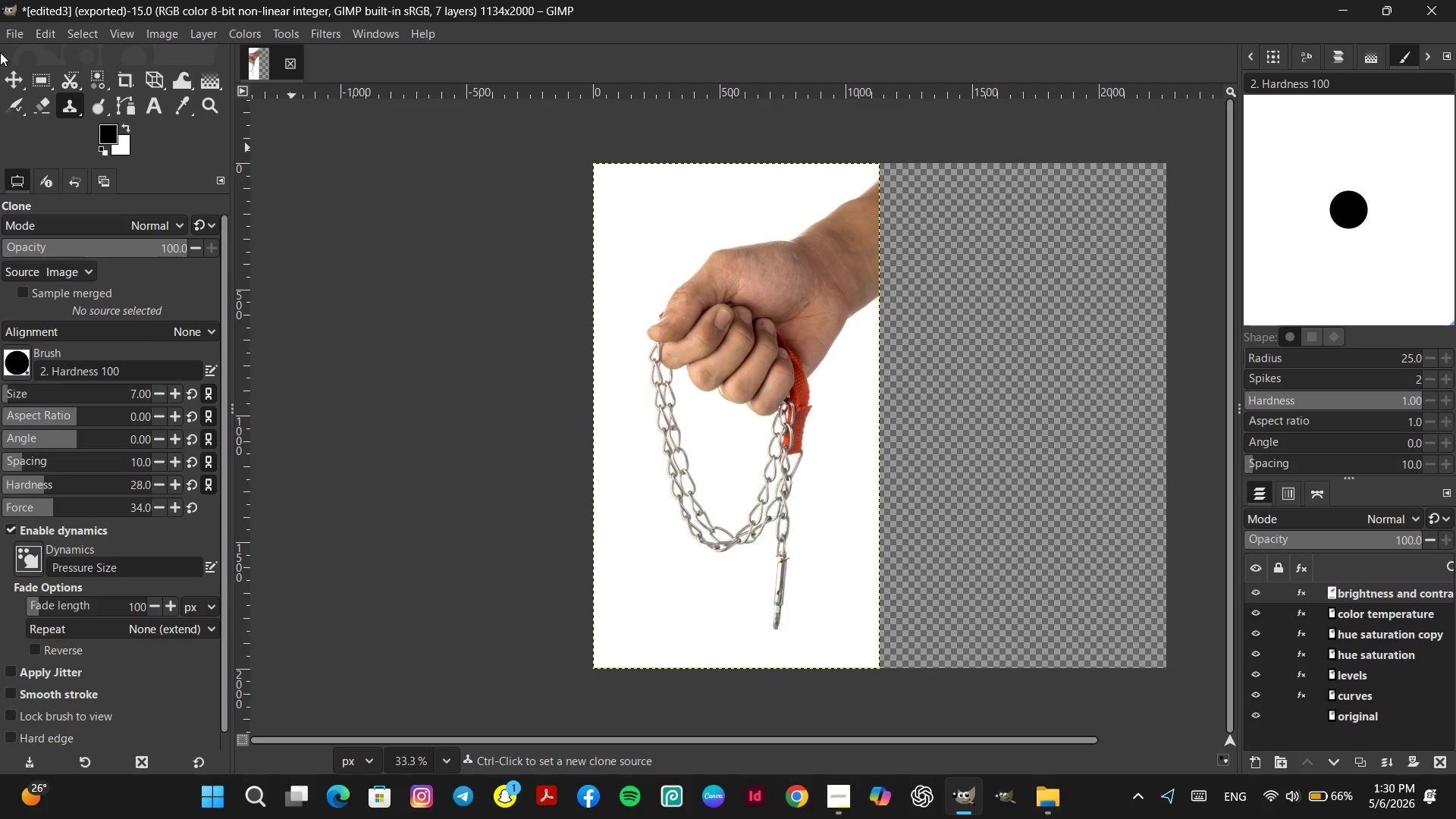 
left_click([19, 36])
 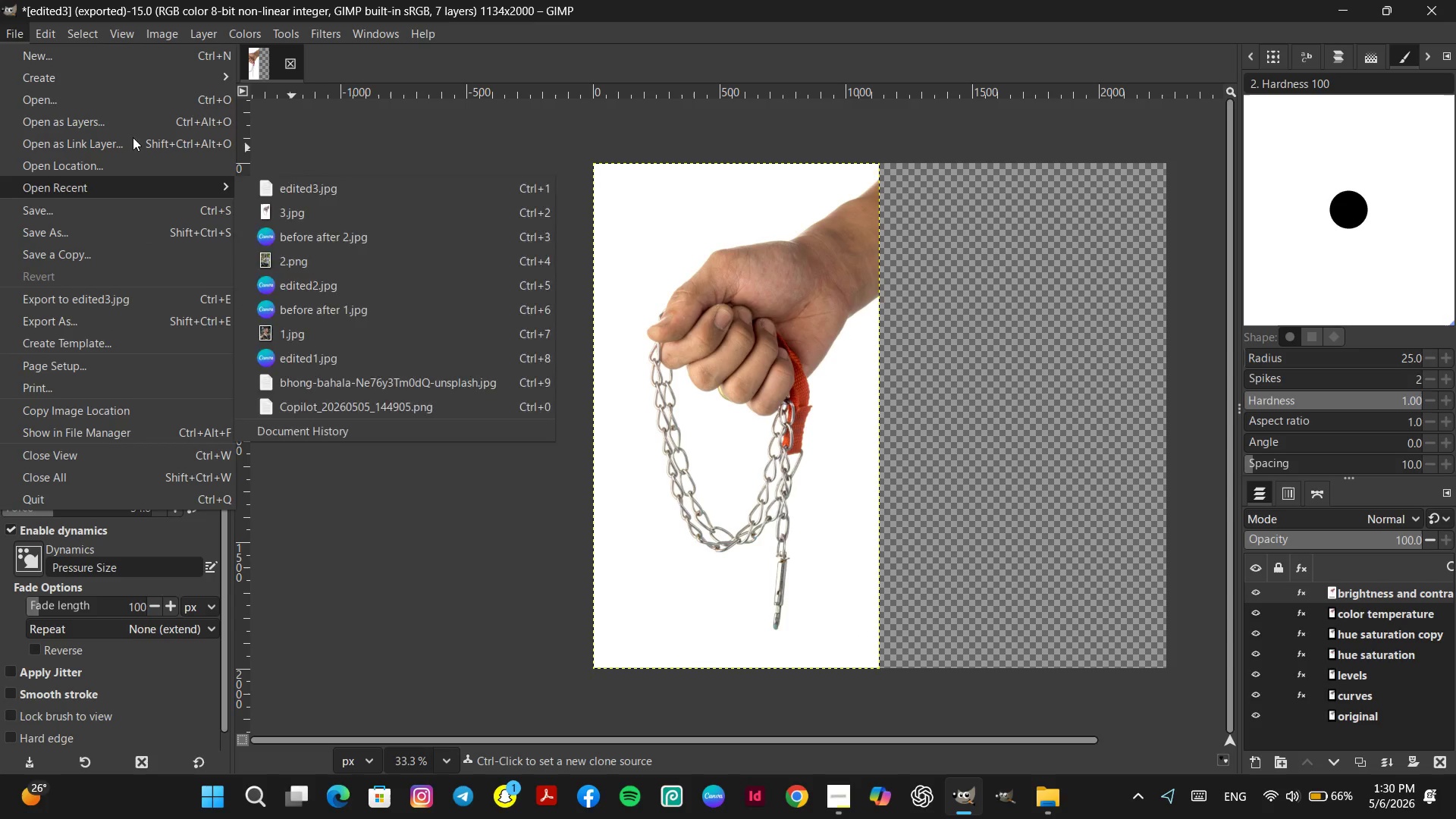 
left_click([133, 118])
 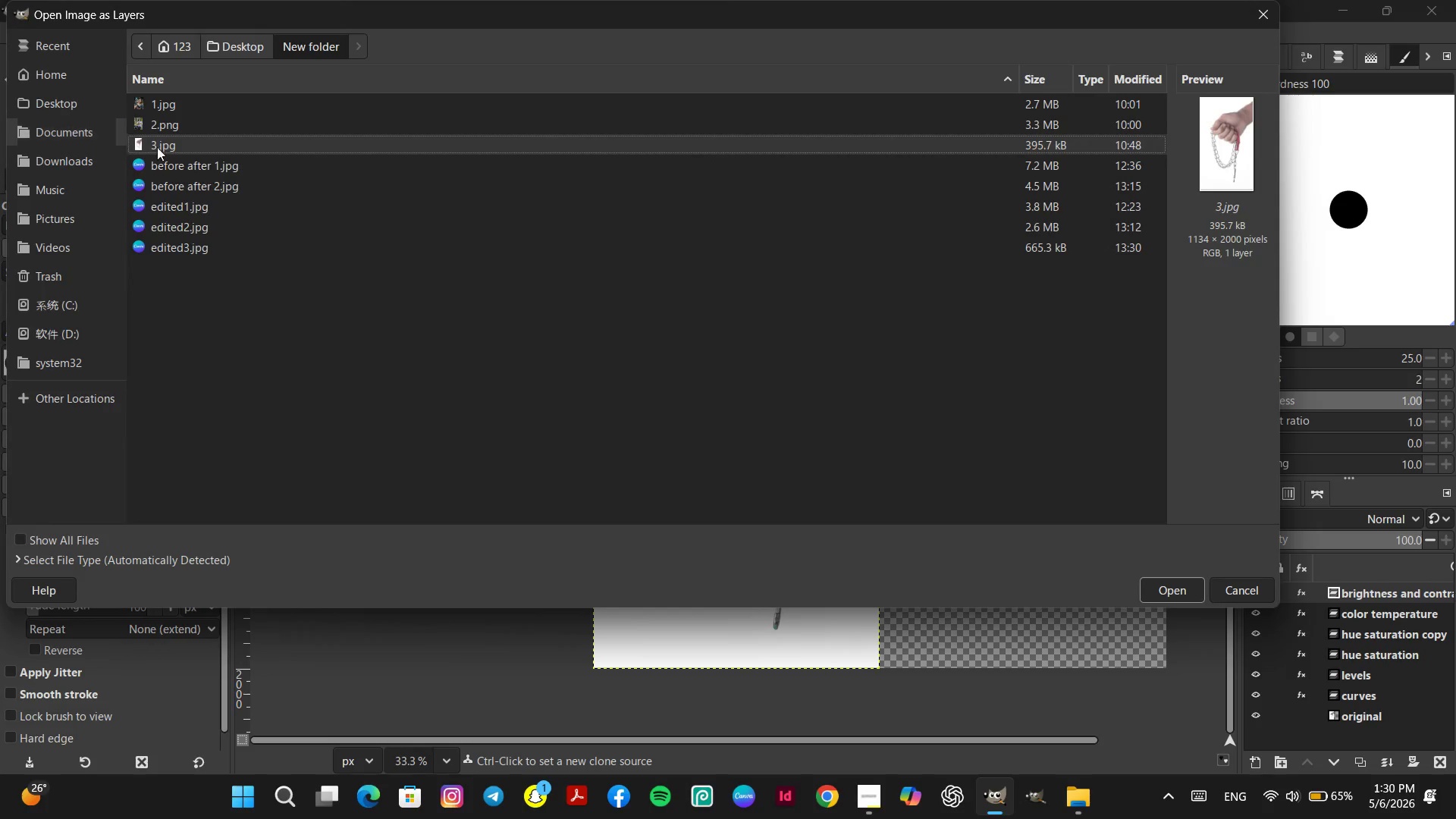 
double_click([165, 145])
 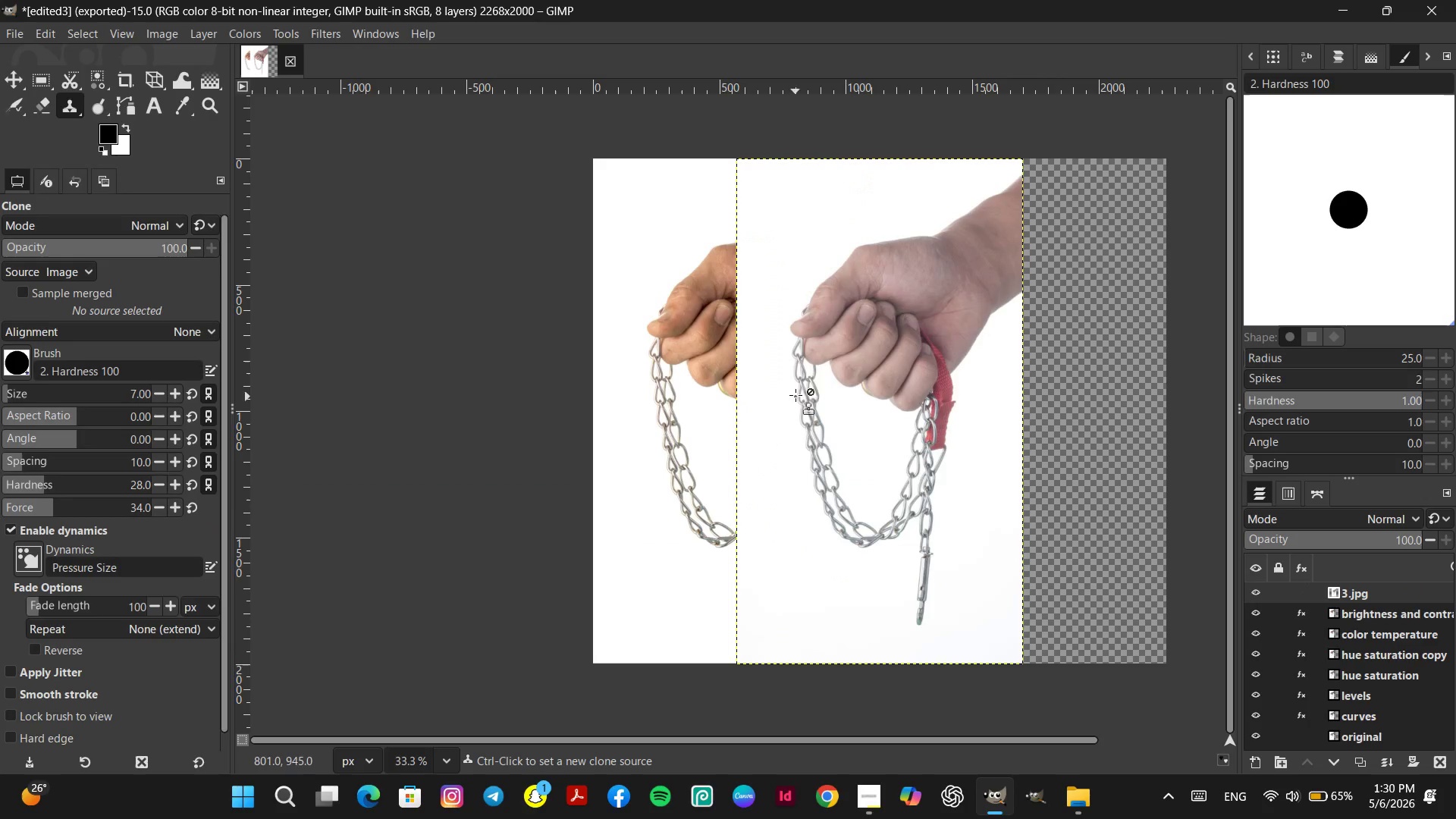 
left_click_drag(start_coordinate=[821, 378], to_coordinate=[964, 451])
 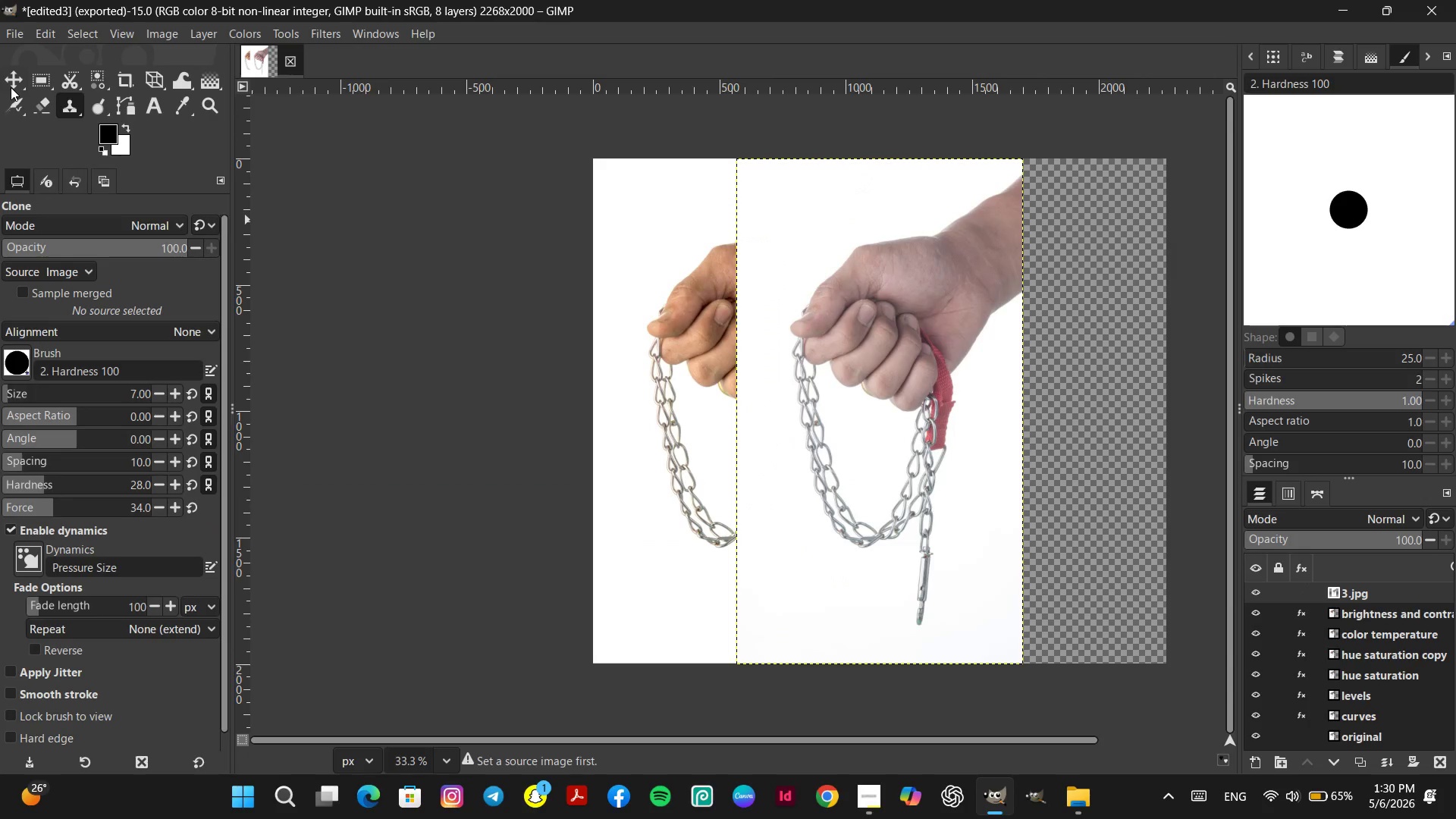 
left_click([10, 85])
 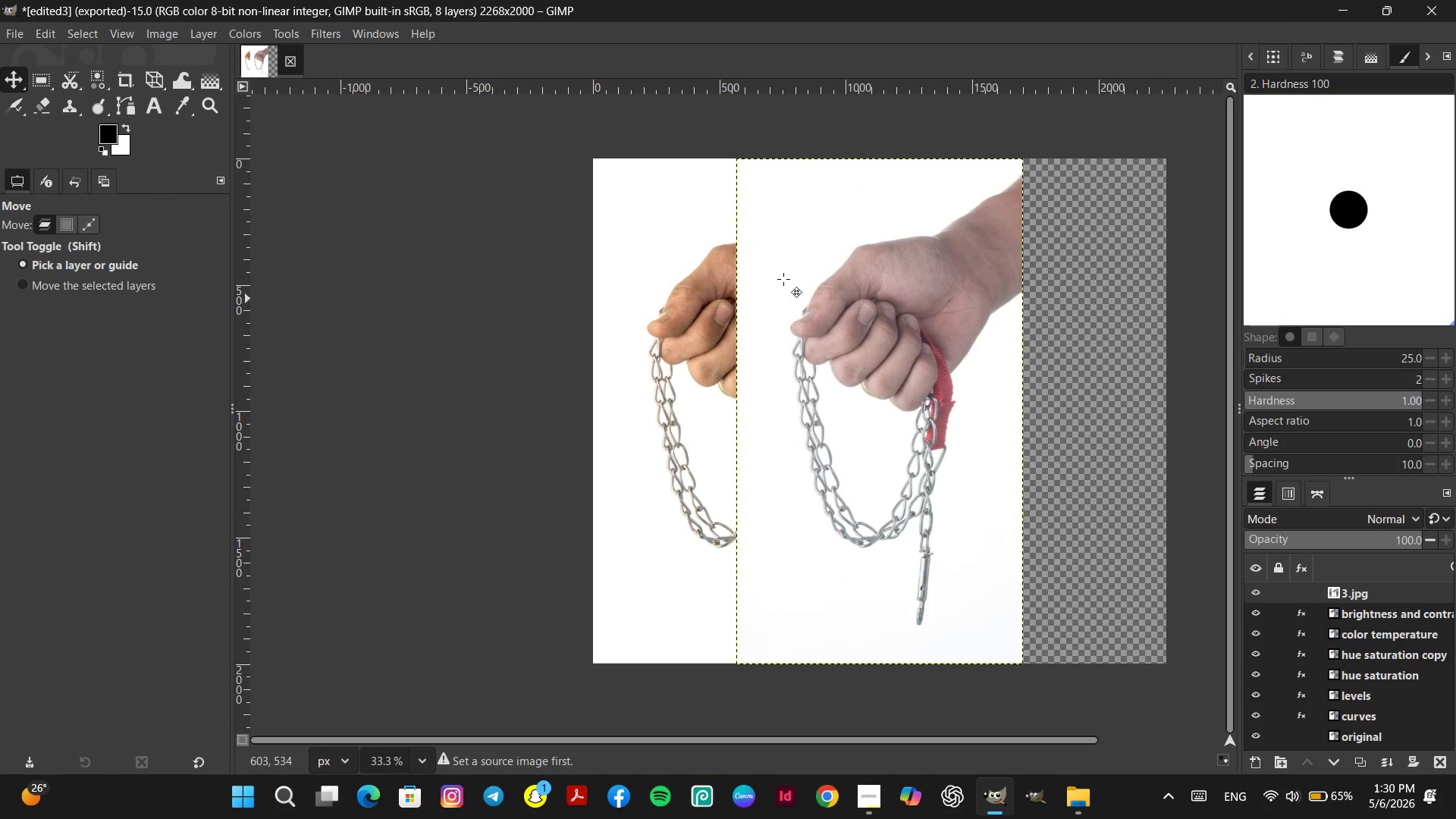 
left_click_drag(start_coordinate=[820, 265], to_coordinate=[977, 261])
 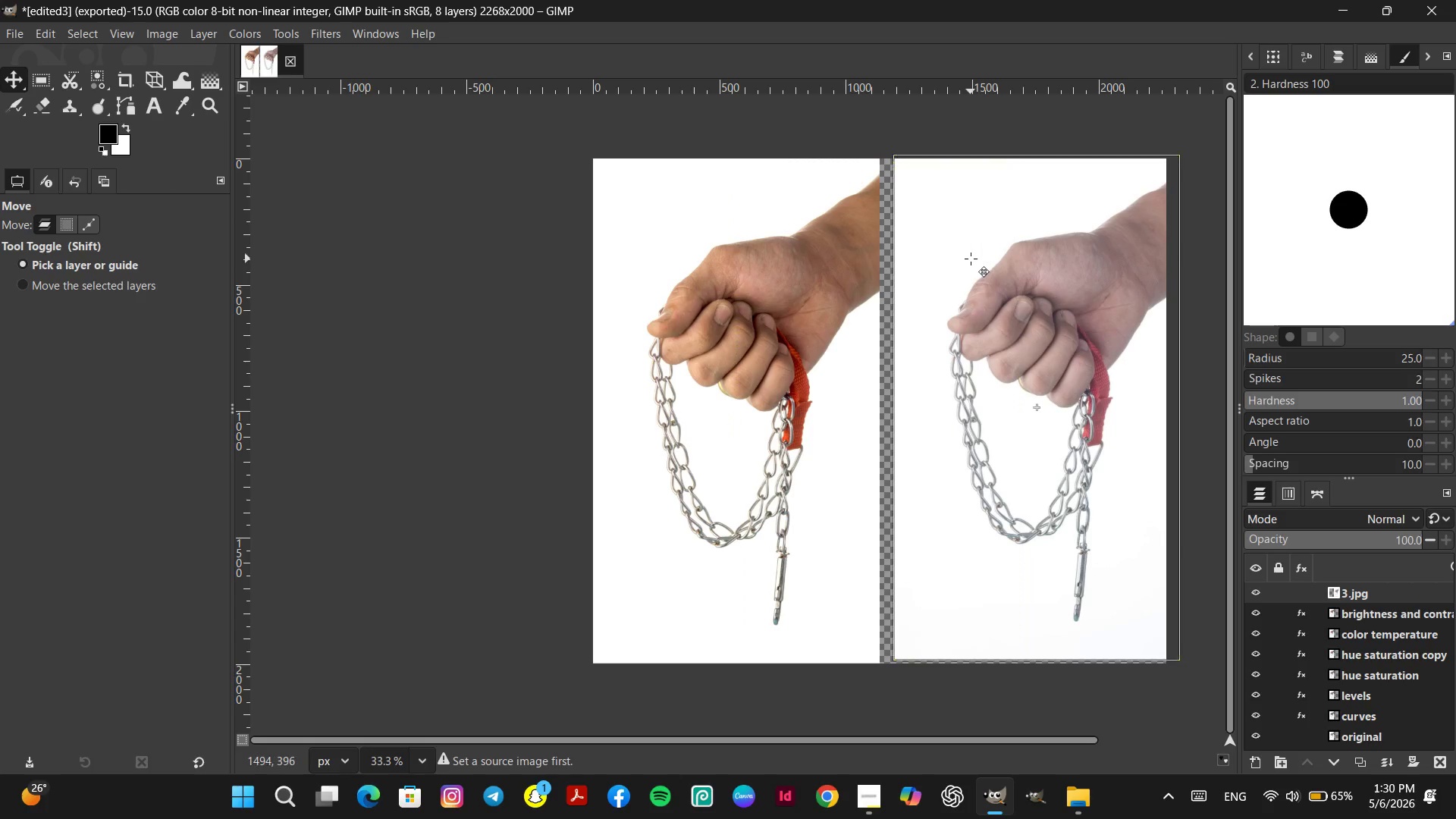 
left_click([971, 259])
 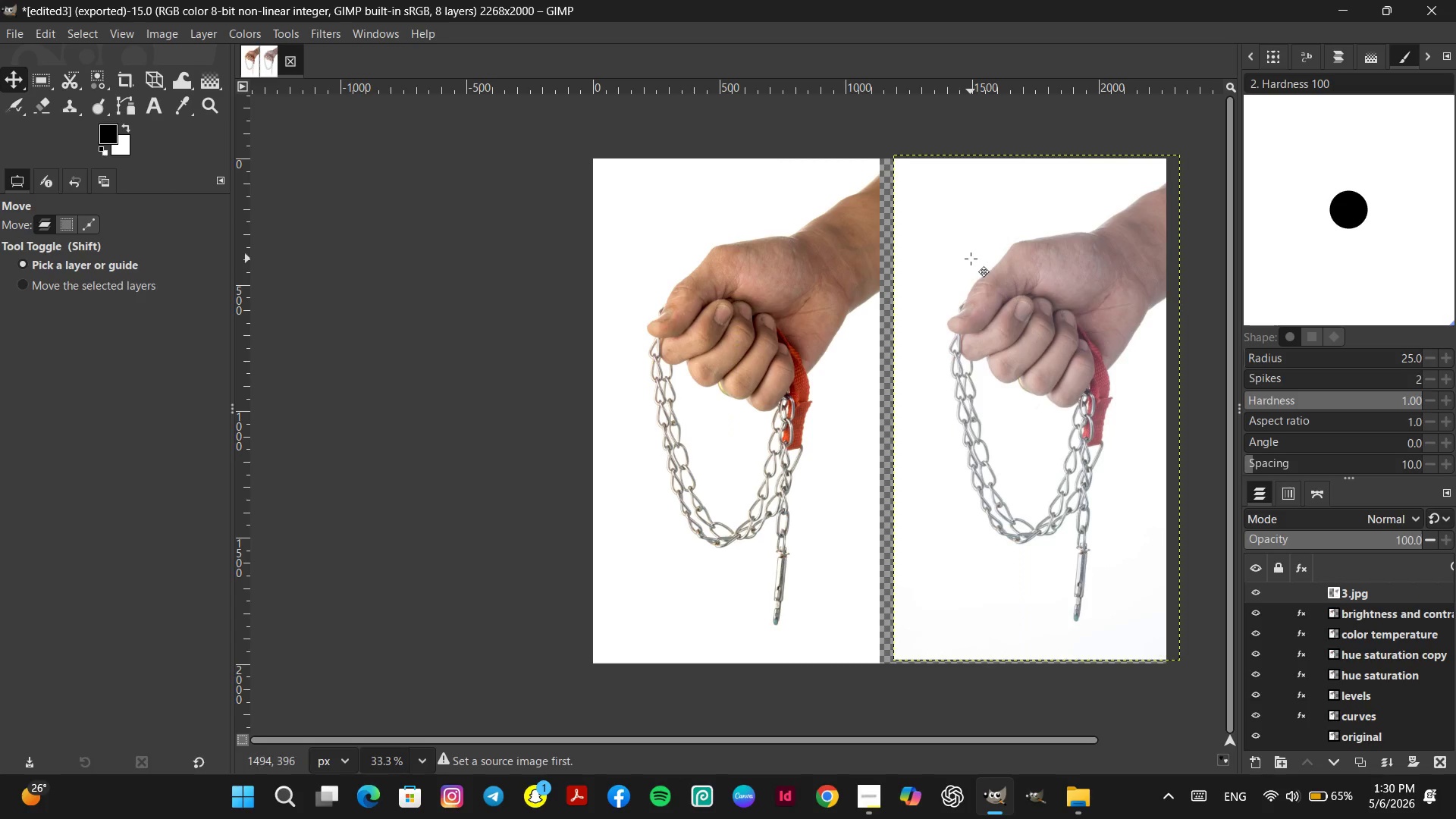 
left_click_drag(start_coordinate=[971, 259], to_coordinate=[959, 263])
 